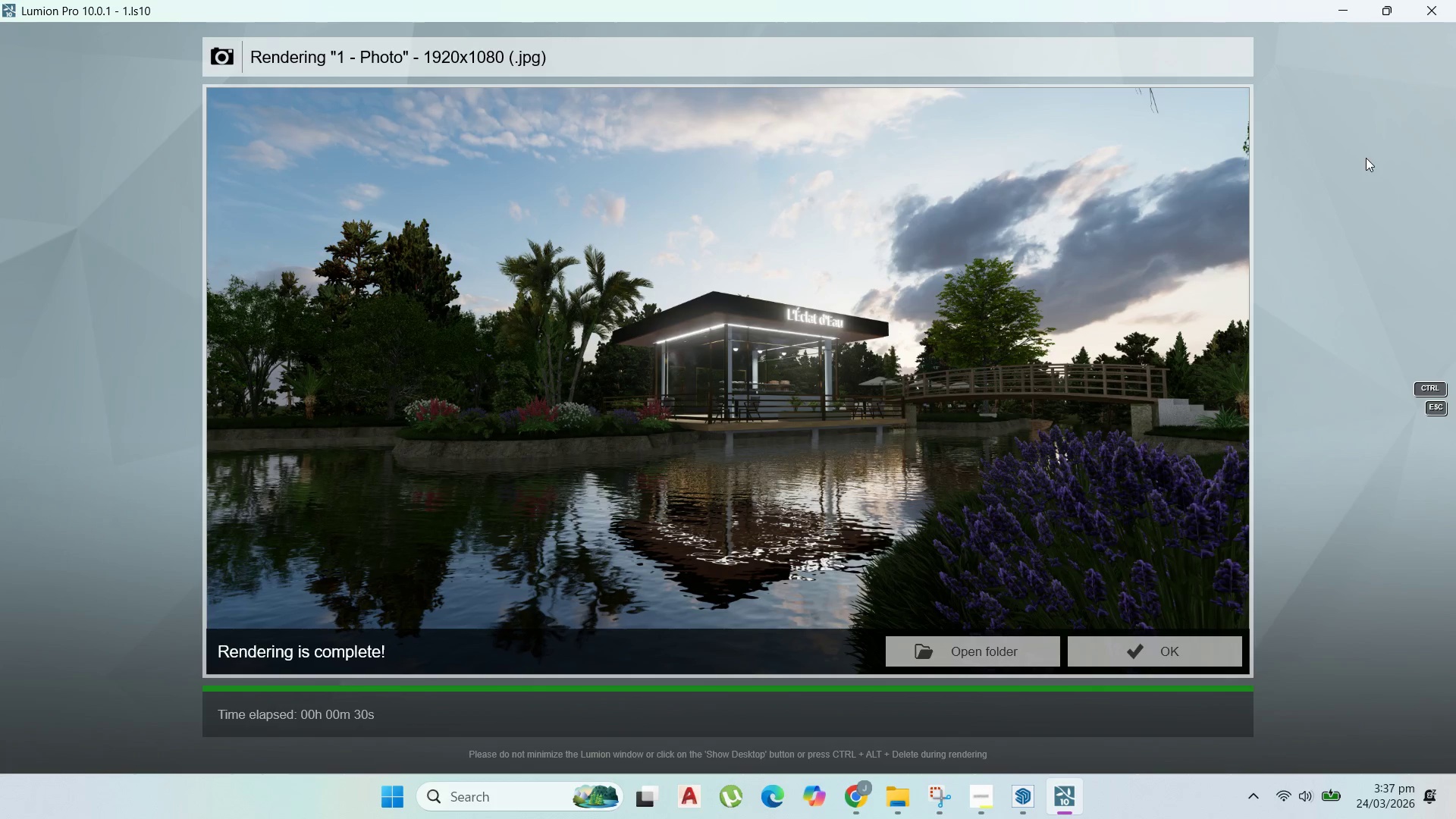 
scroll: coordinate [734, 423], scroll_direction: down, amount: 1.0
 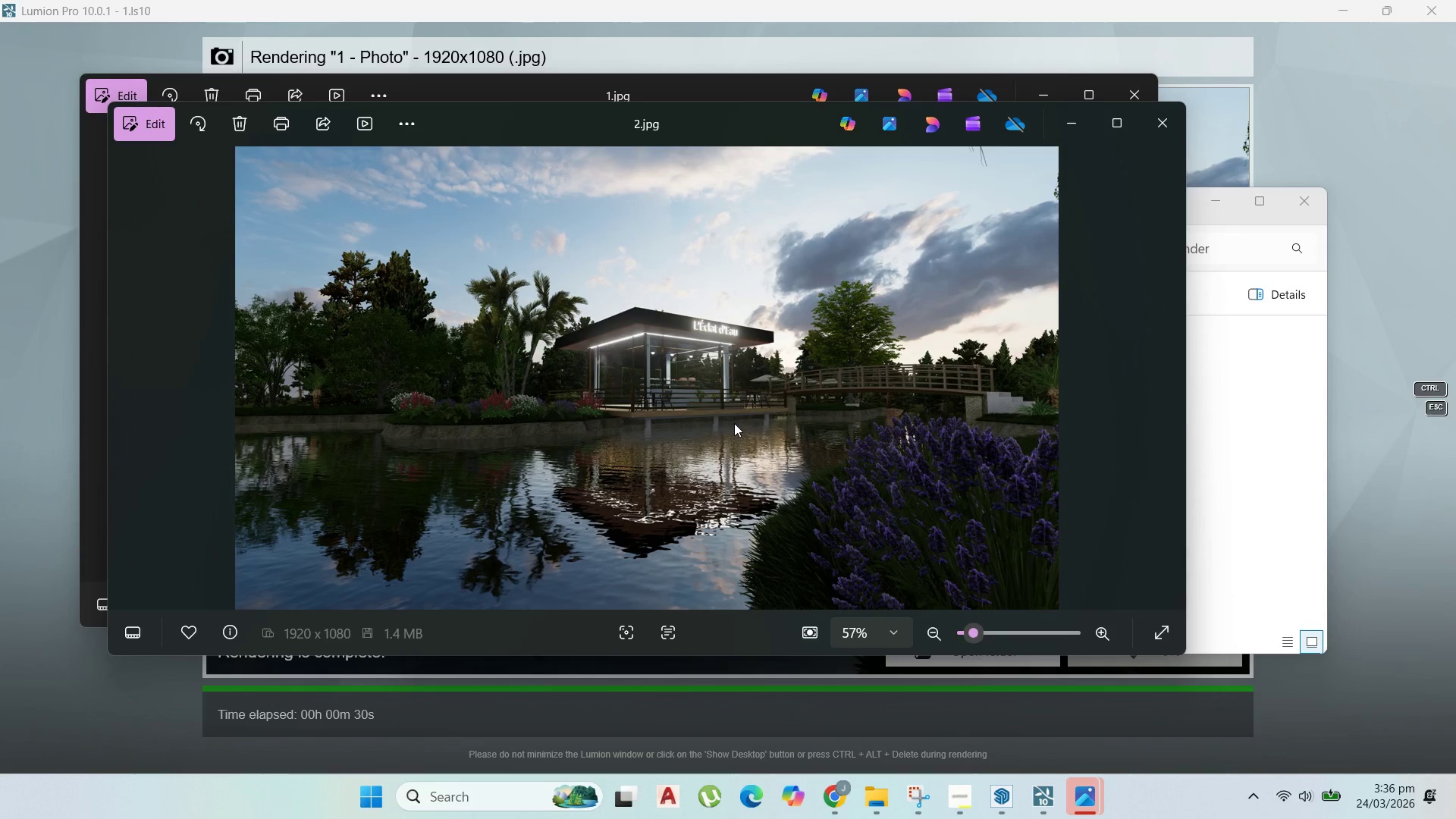 
wait(13.72)
 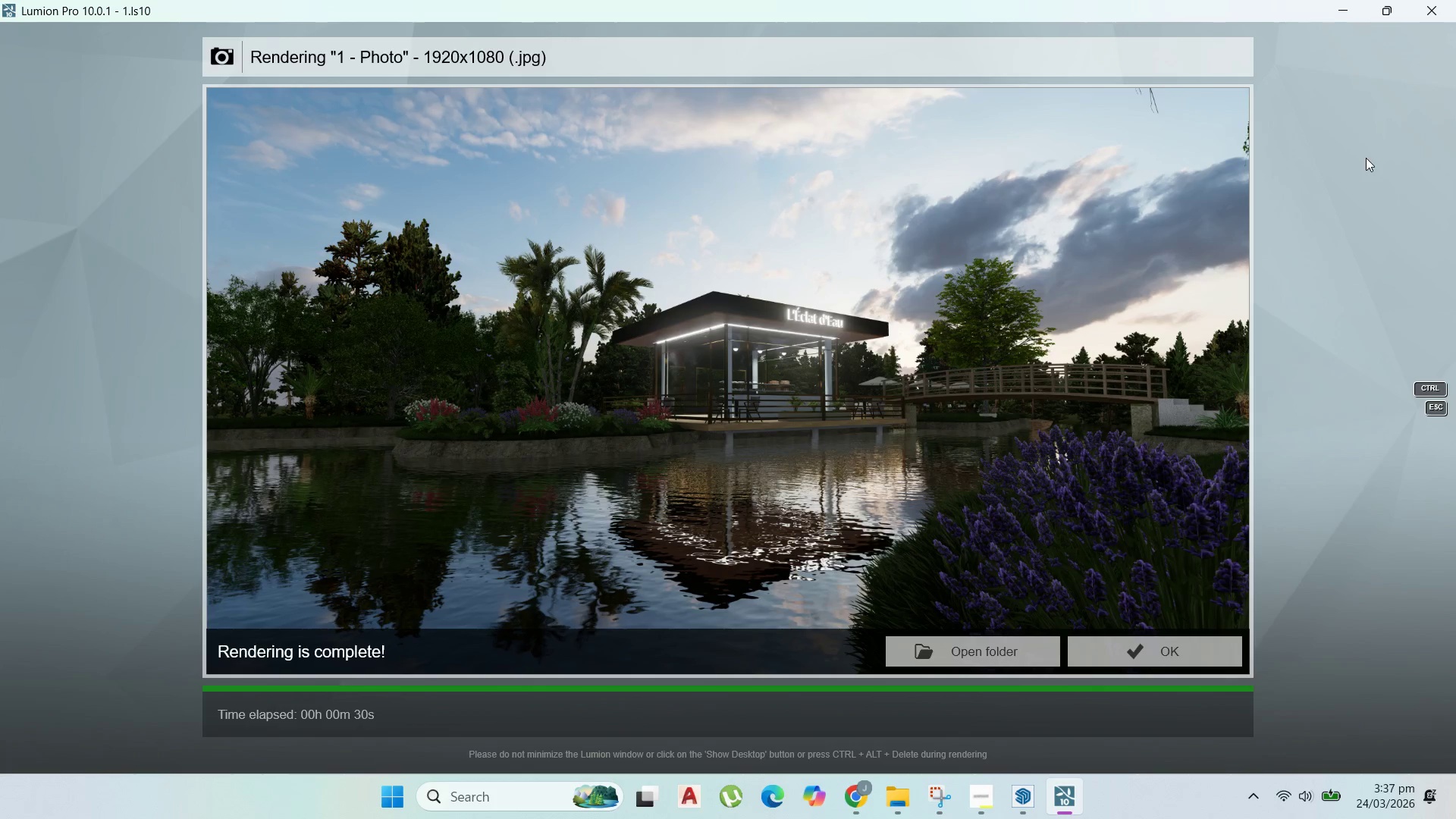 
left_click([1139, 657])
 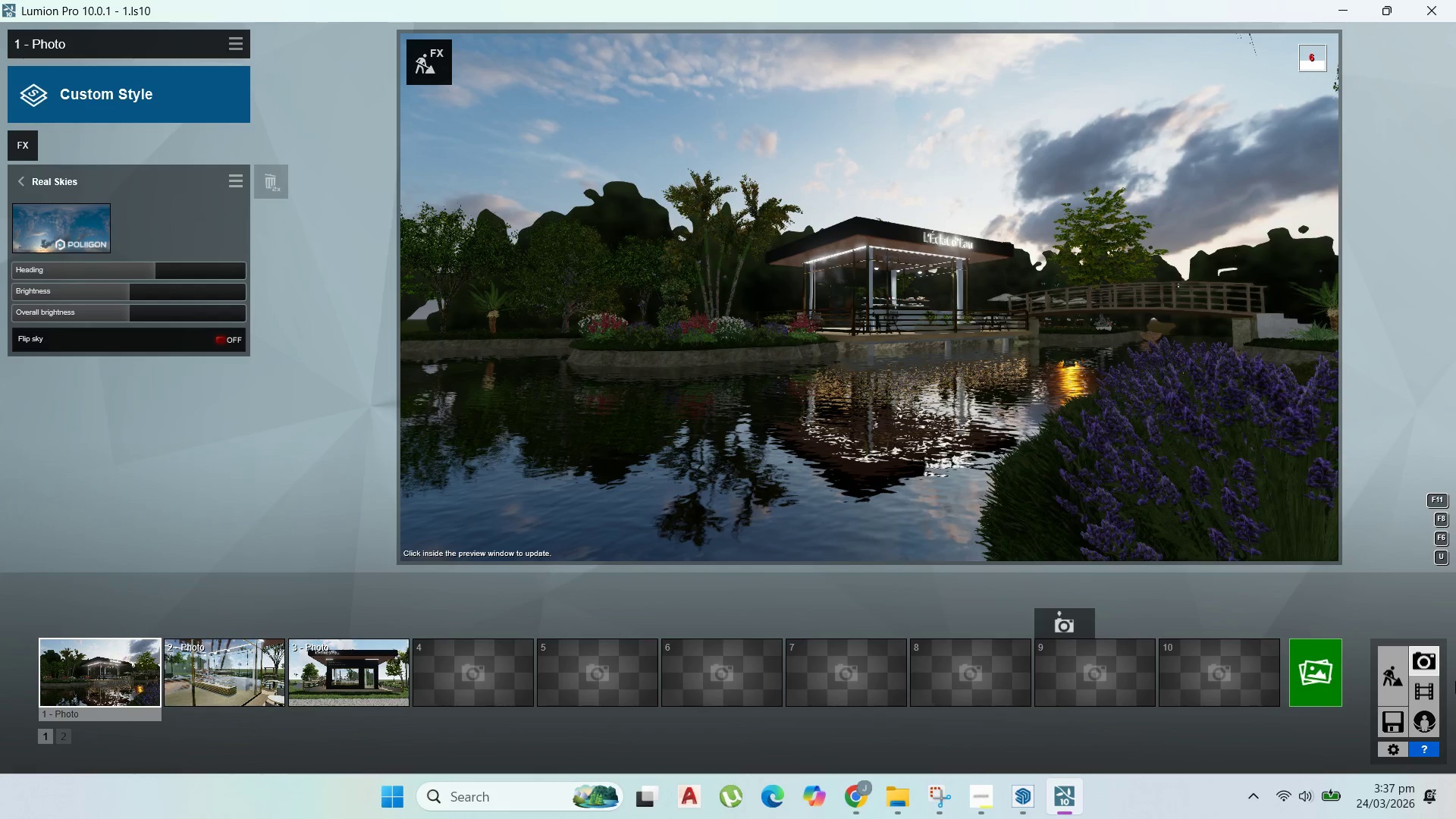 
wait(18.05)
 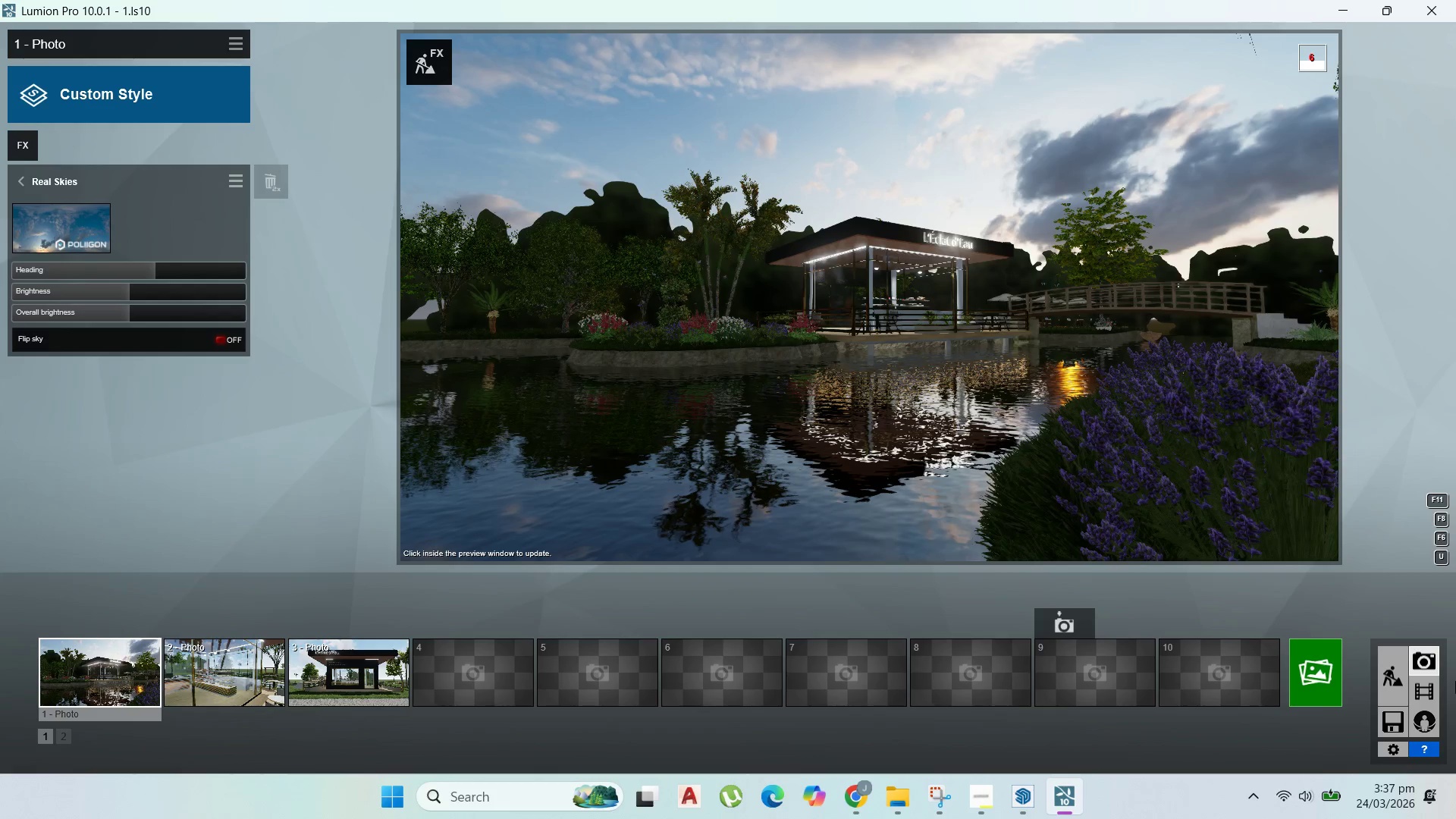 
left_click([70, 234])
 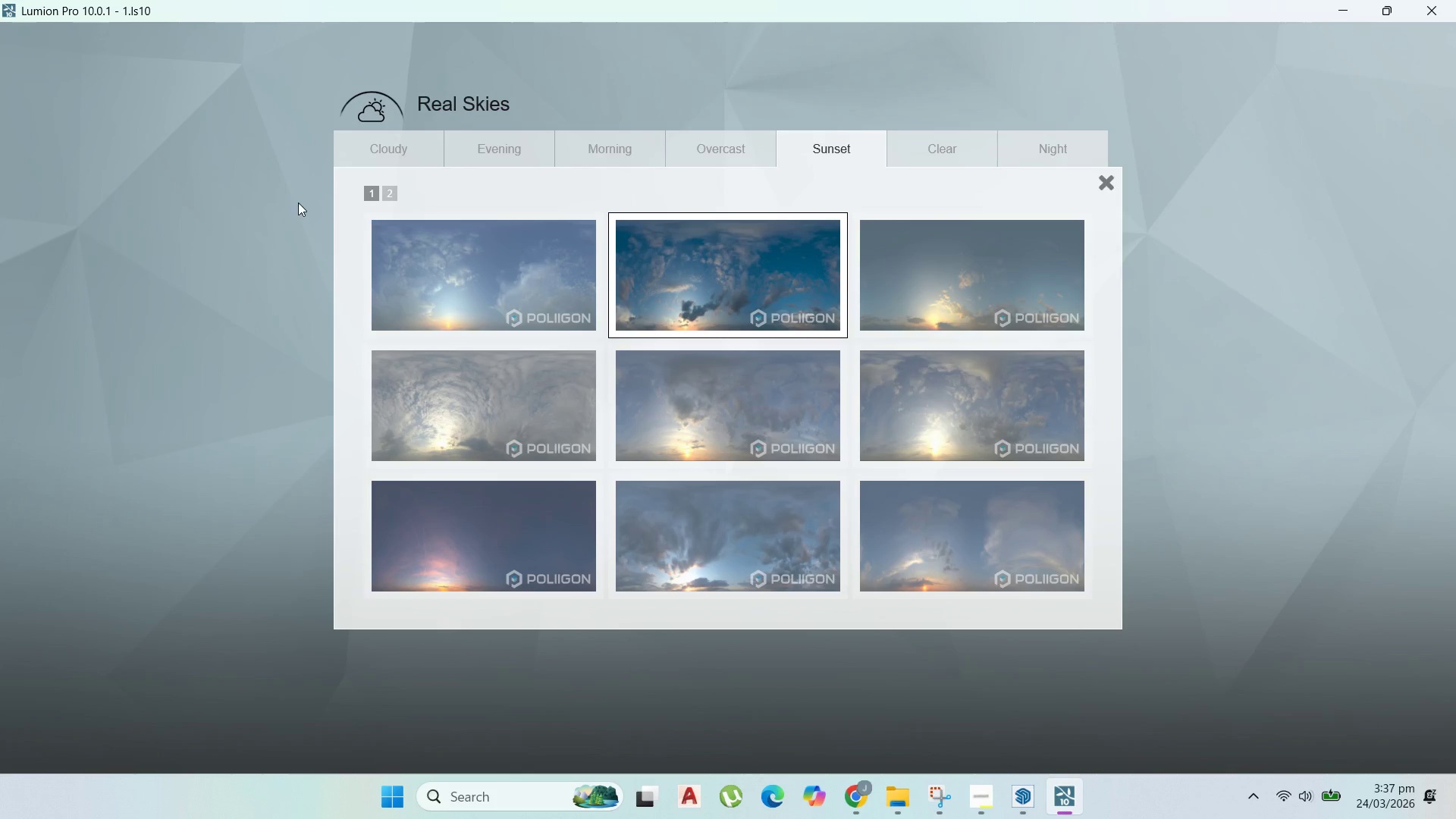 
left_click([411, 155])
 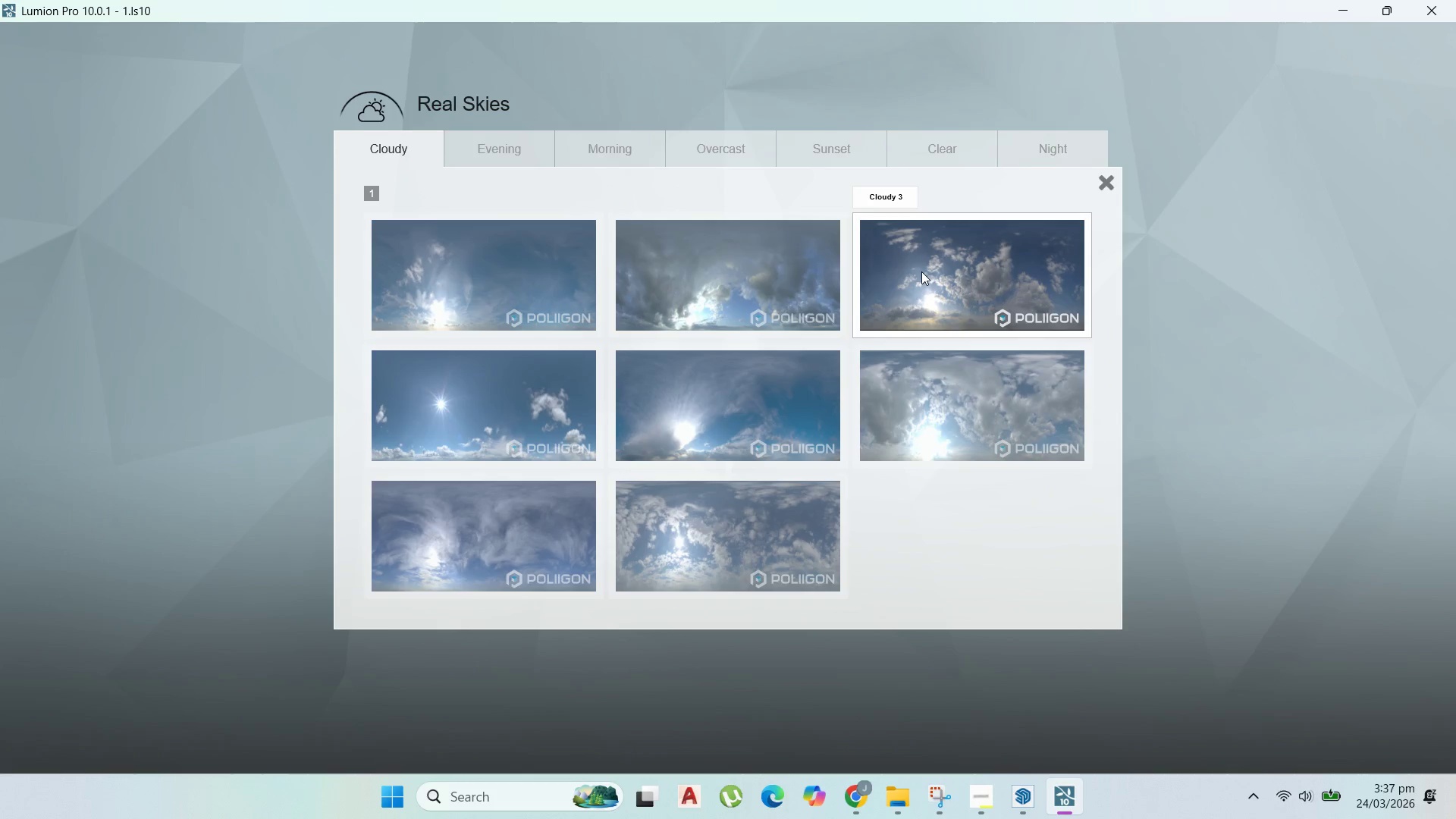 
left_click([911, 279])
 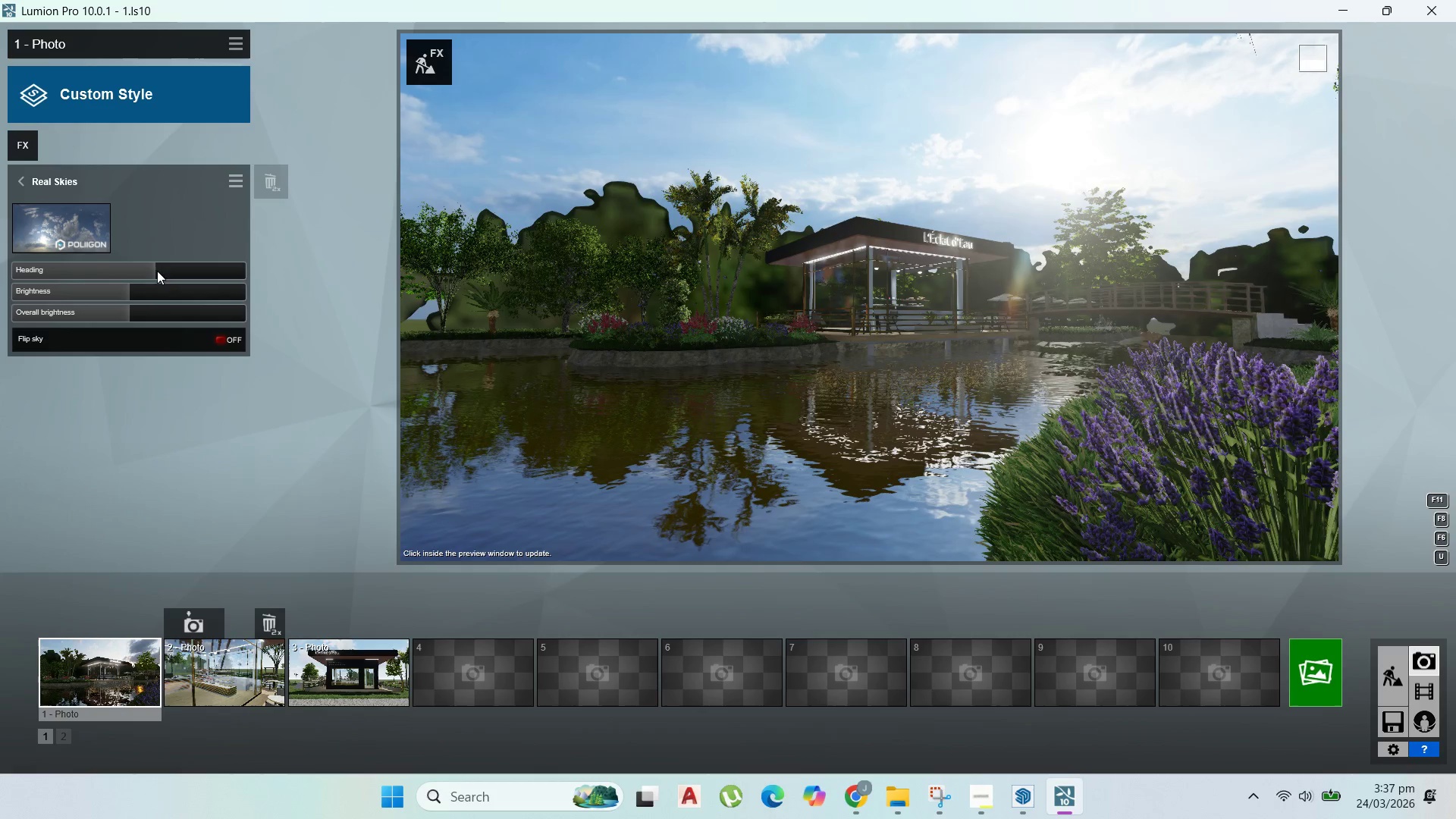 
left_click([89, 667])
 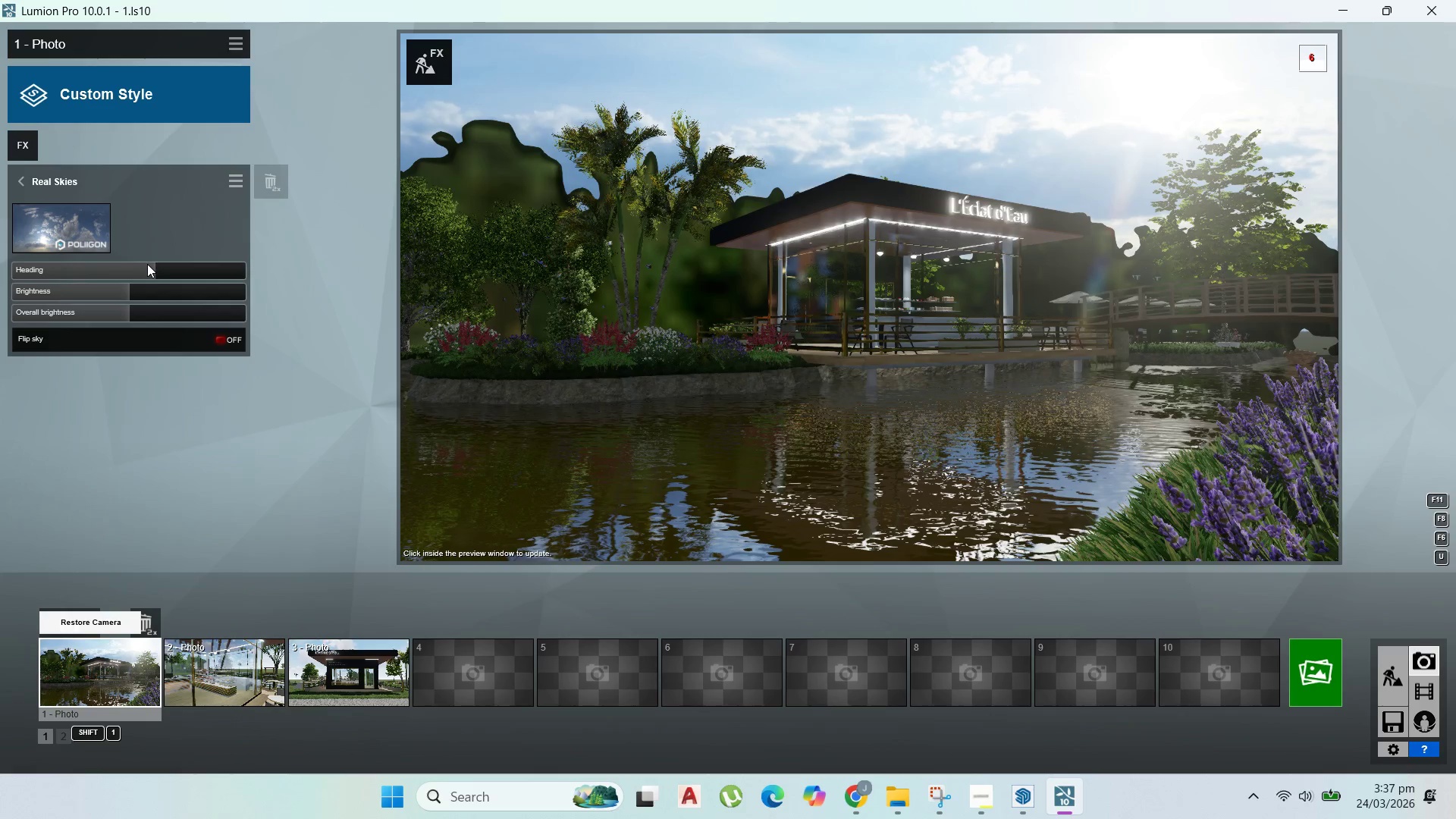 
left_click_drag(start_coordinate=[149, 266], to_coordinate=[217, 267])
 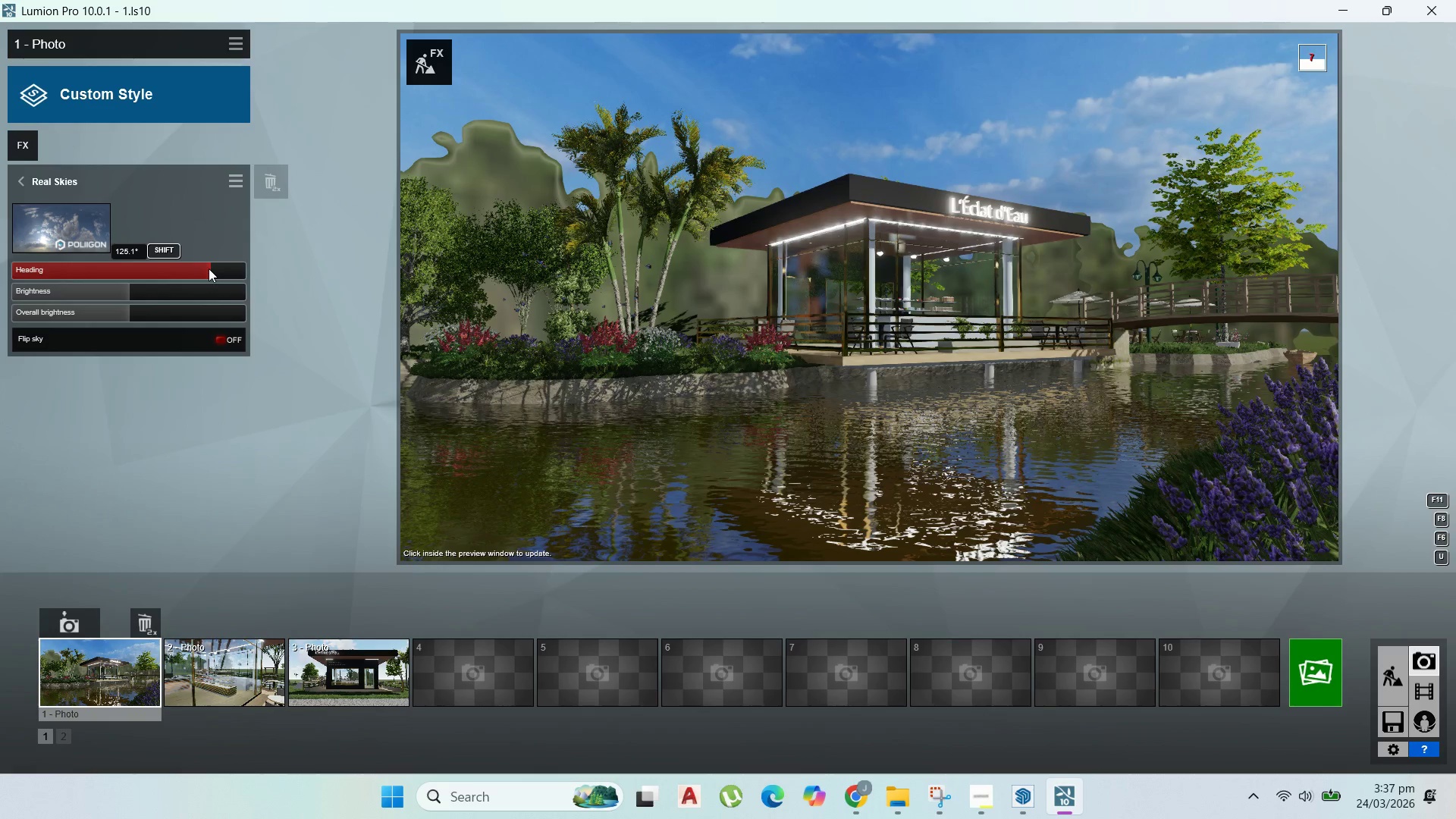 
wait(11.91)
 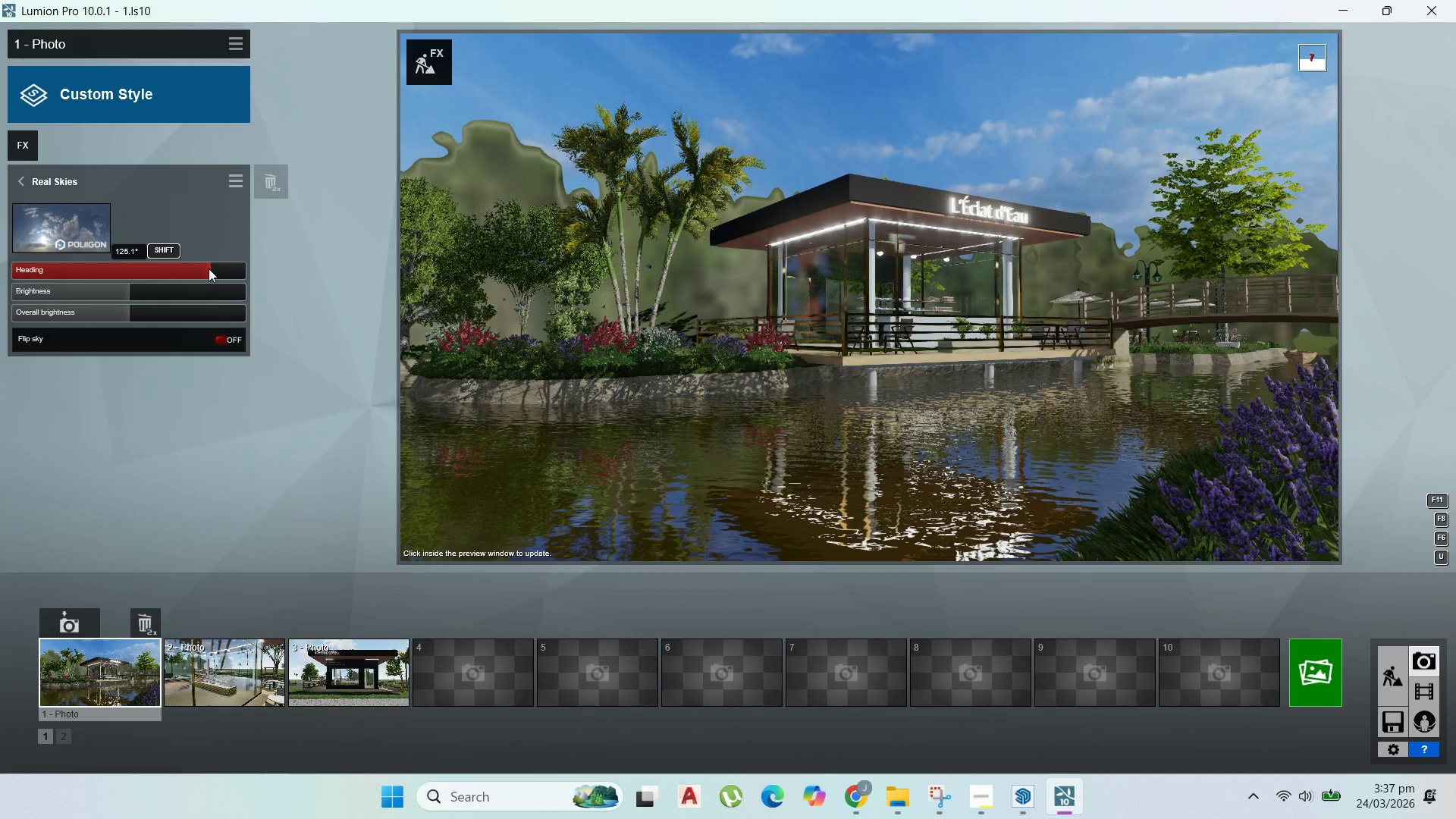 
left_click([896, 793])
 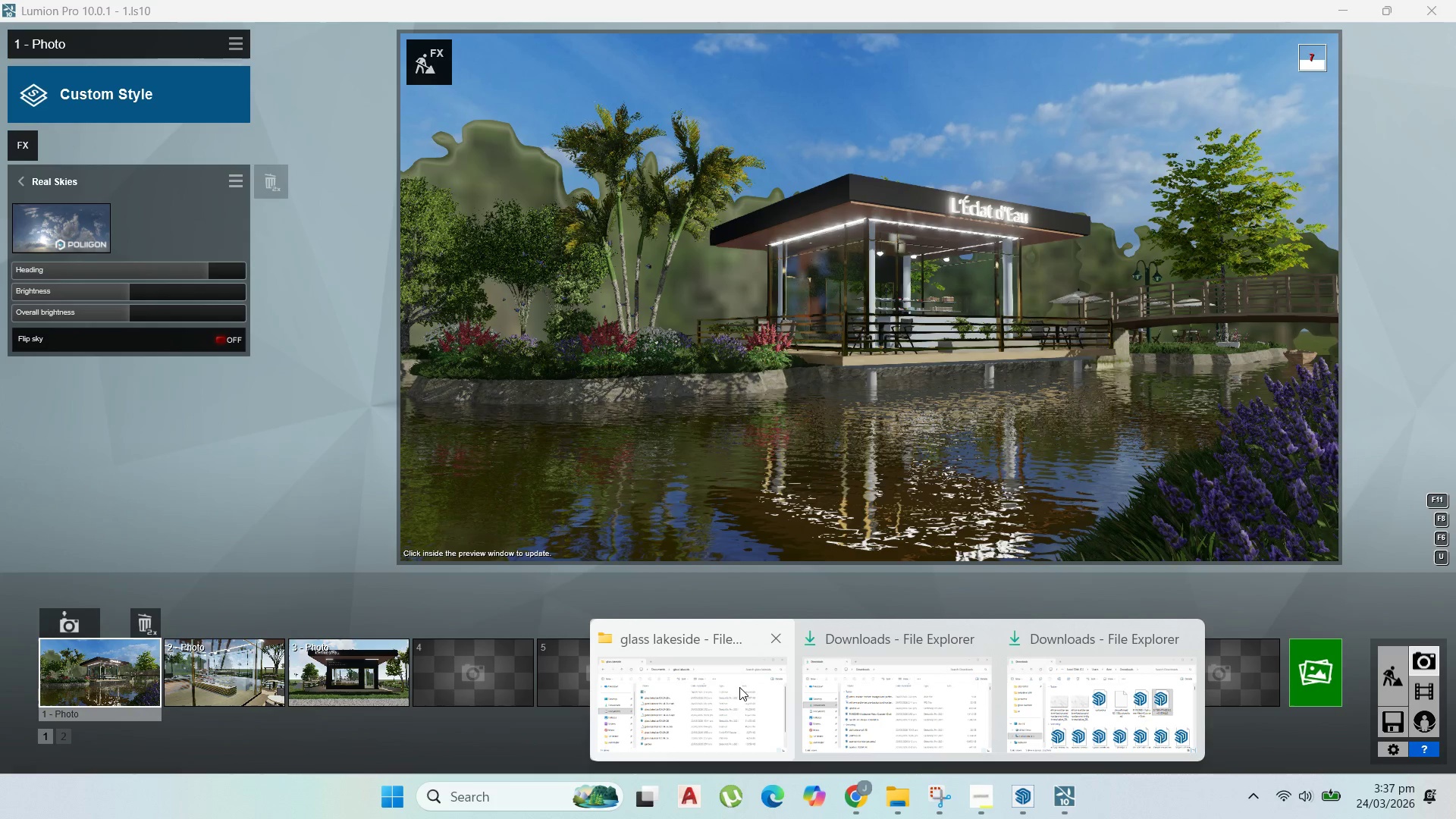 
left_click([739, 687])
 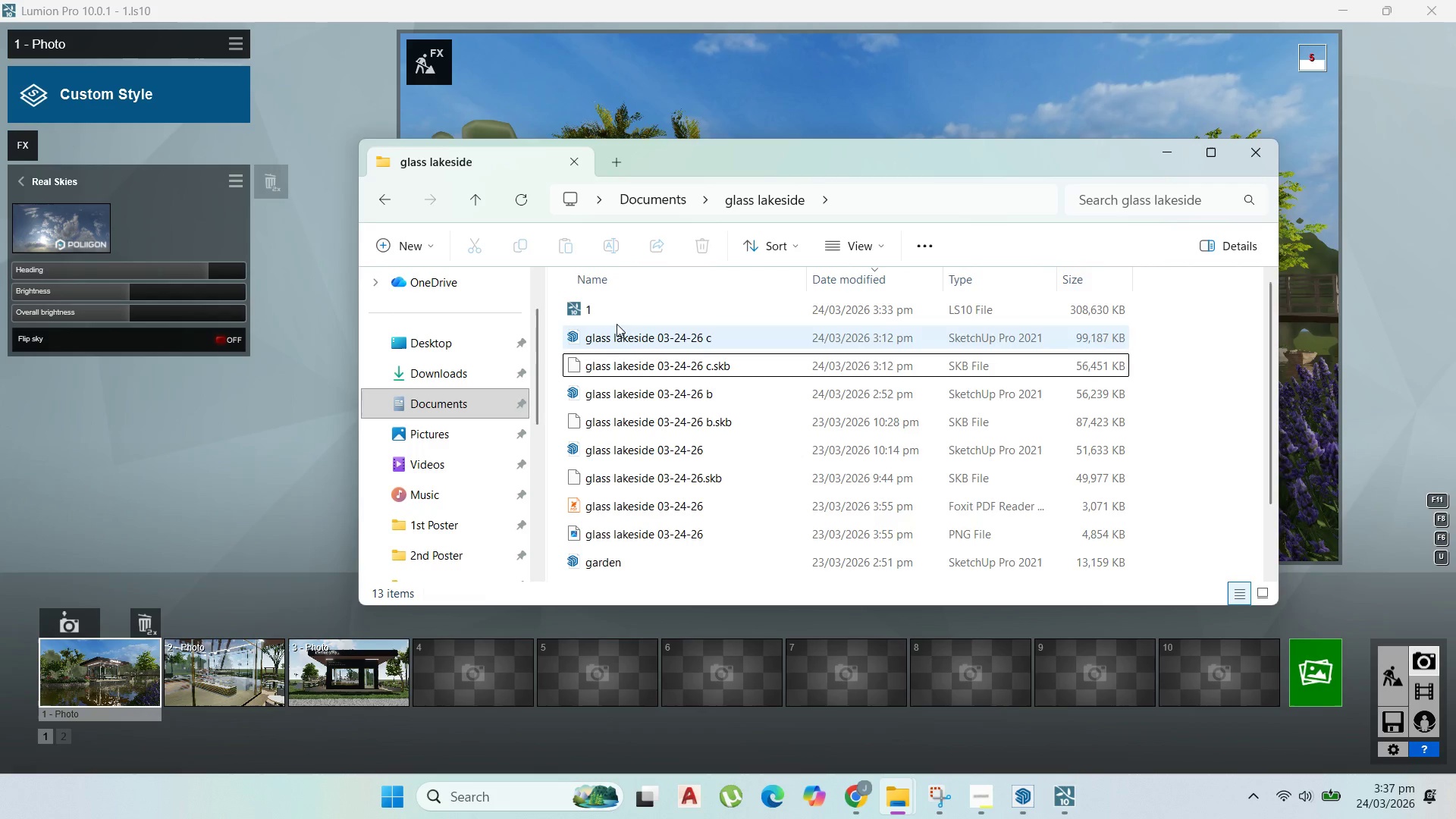 
left_click([673, 545])
 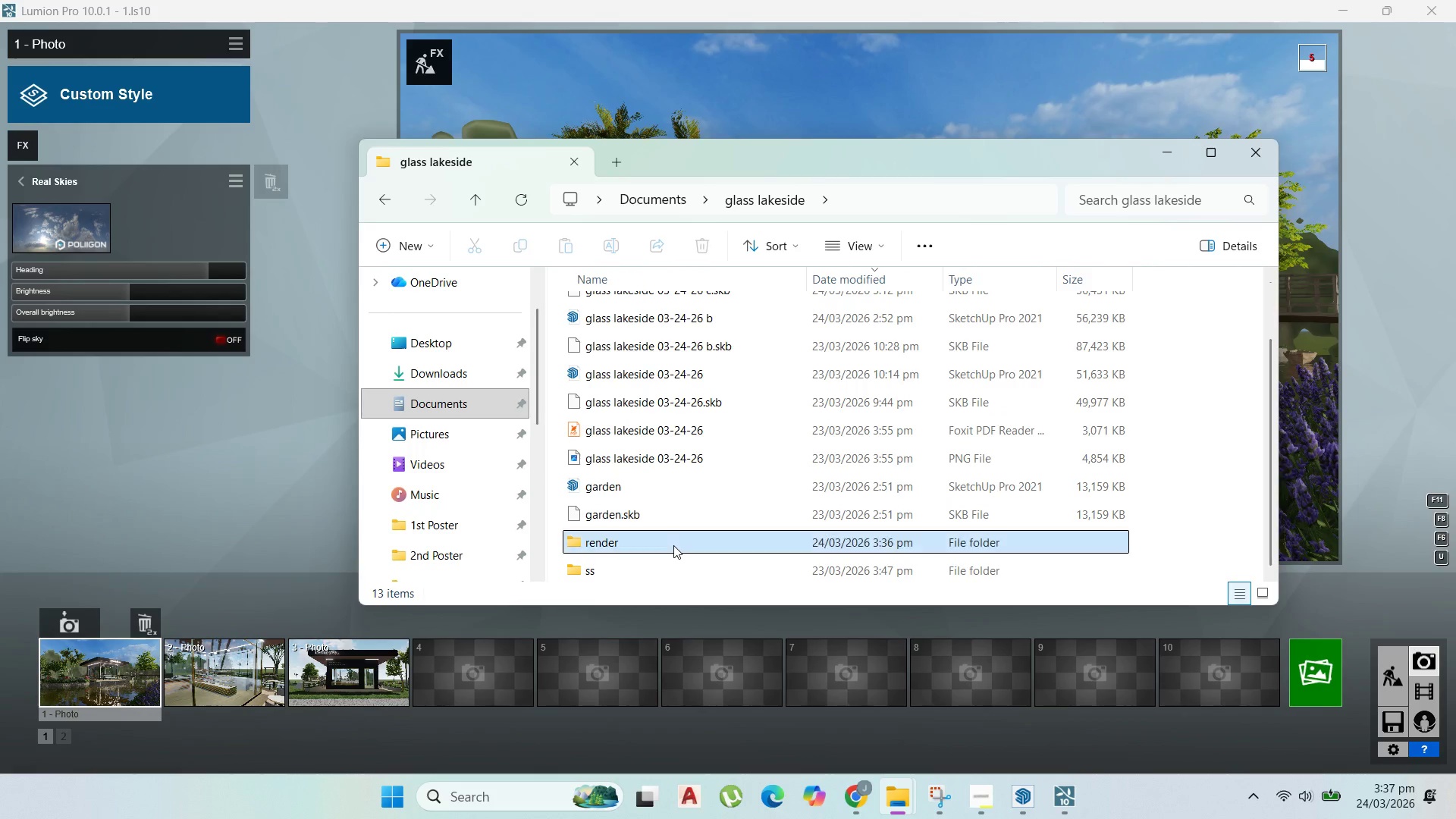 
scroll: coordinate [692, 529], scroll_direction: down, amount: 3.0
 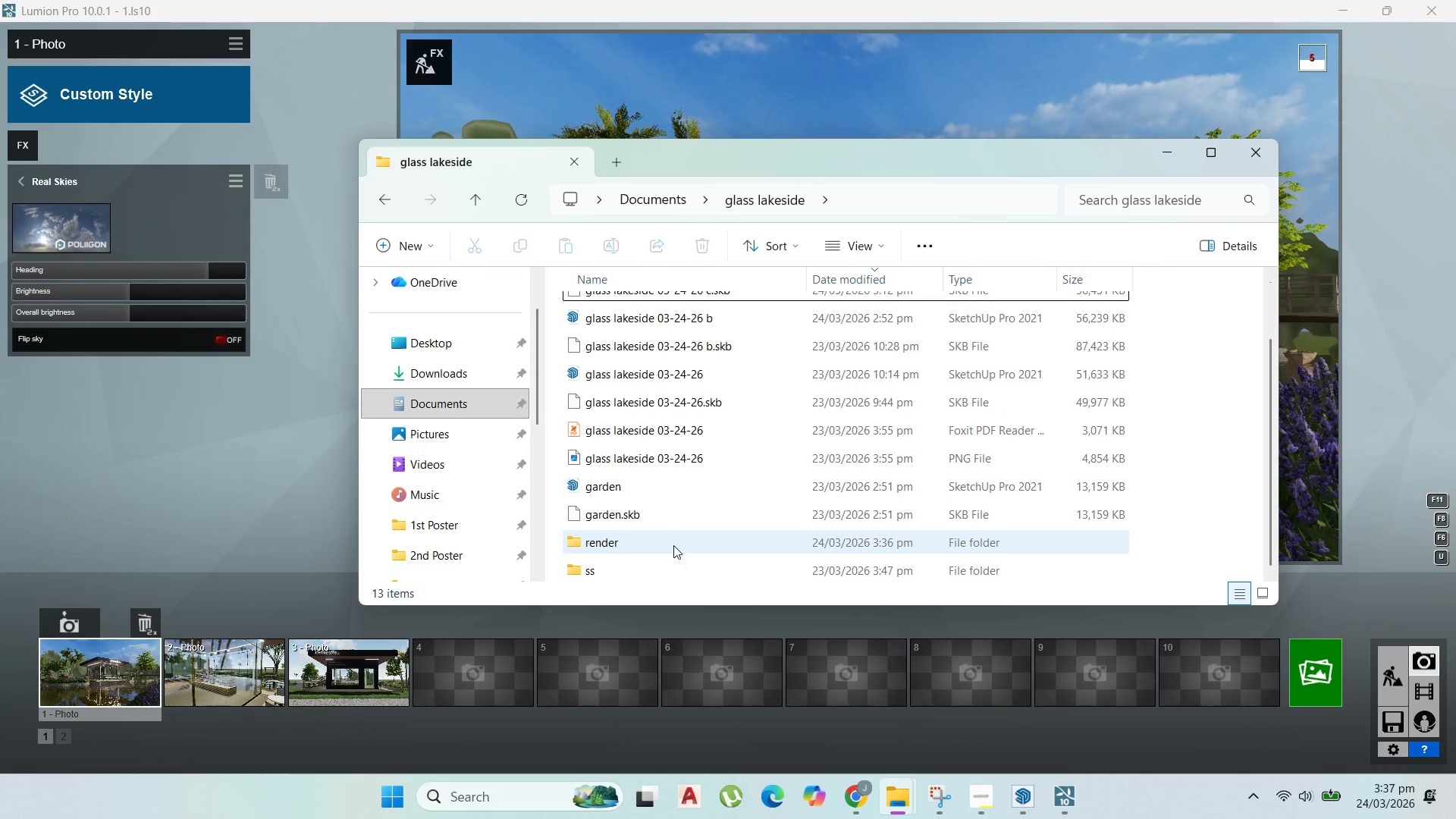 
double_click([673, 545])
 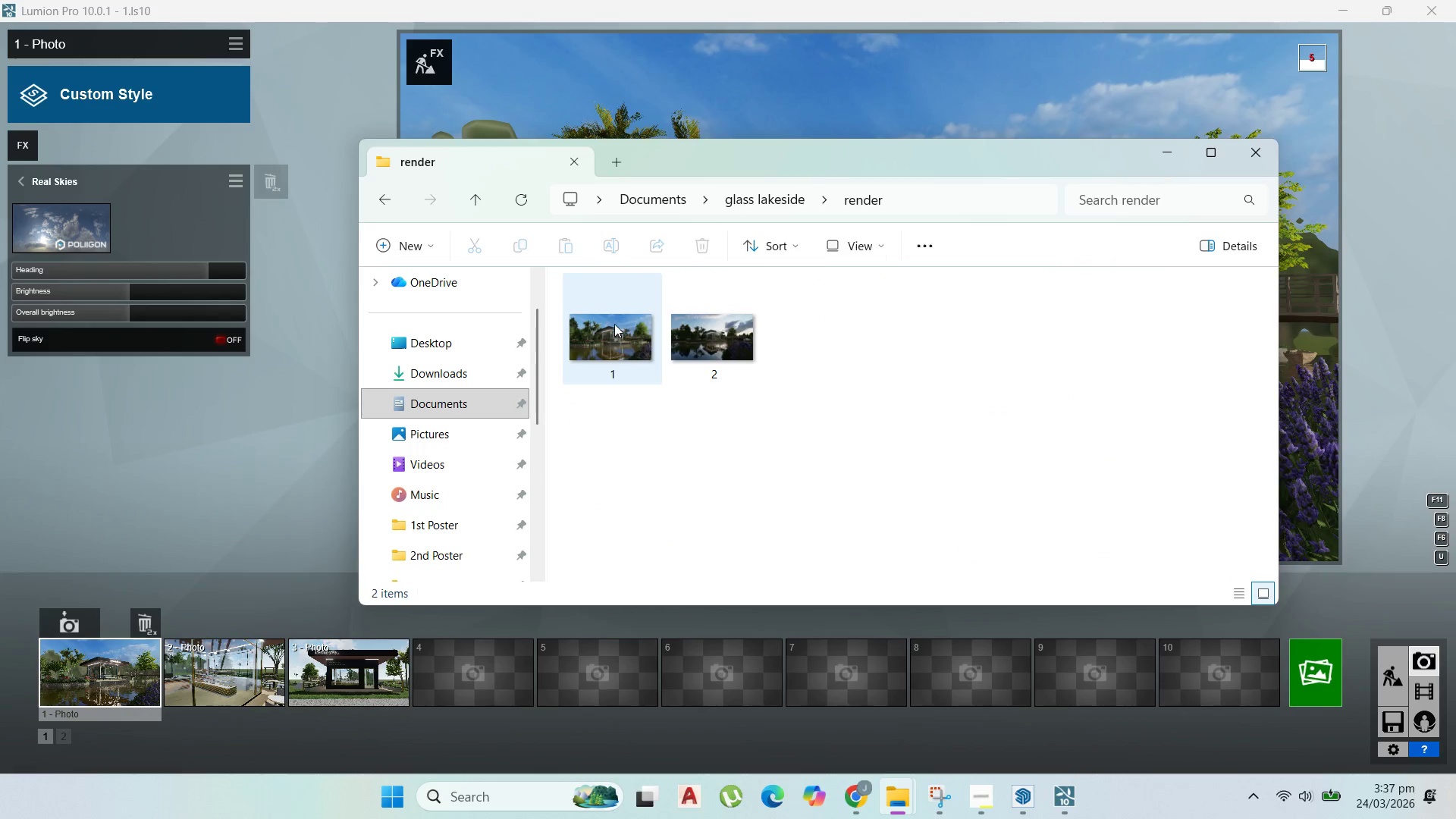 
double_click([613, 326])
 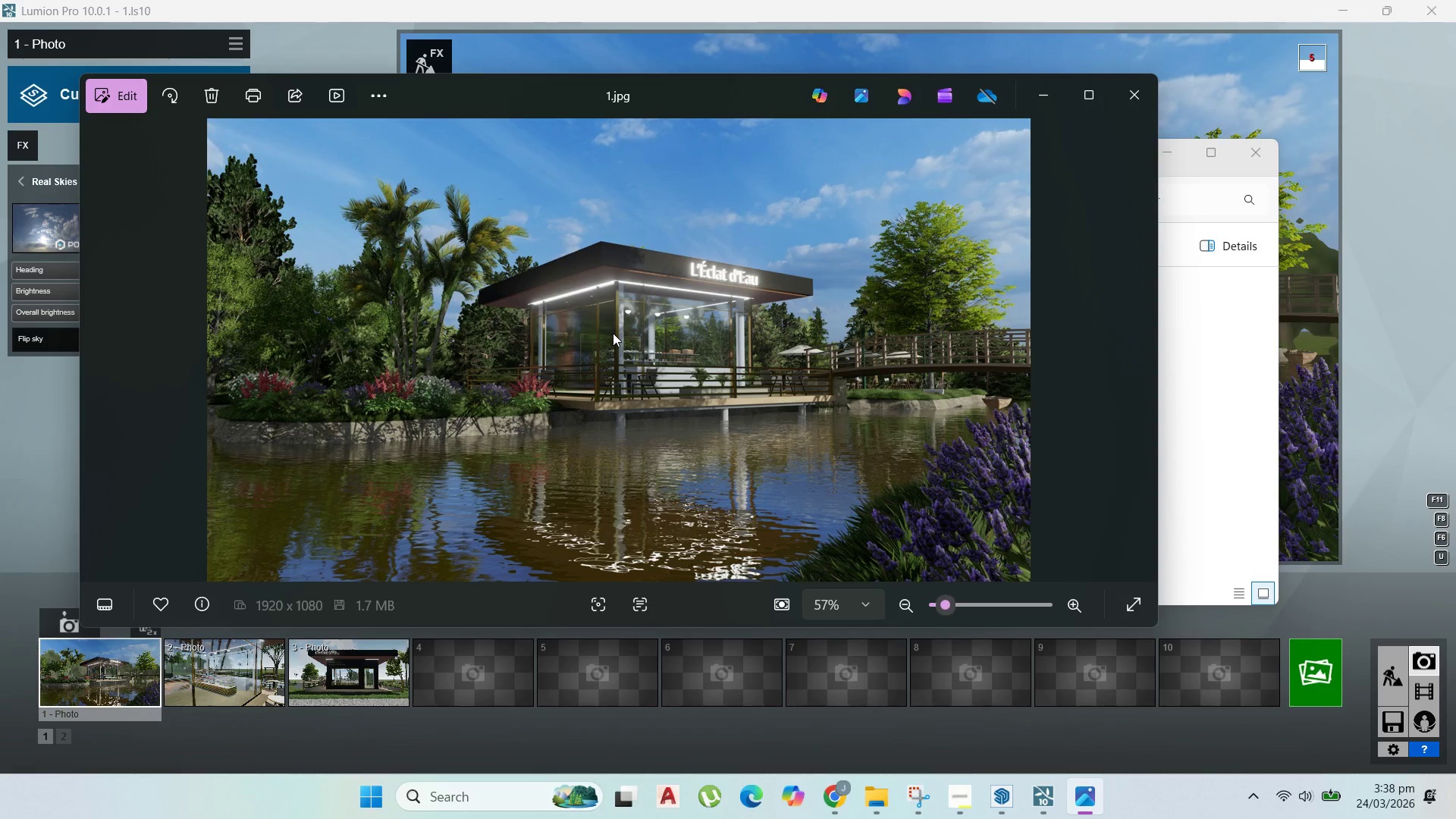 
wait(6.28)
 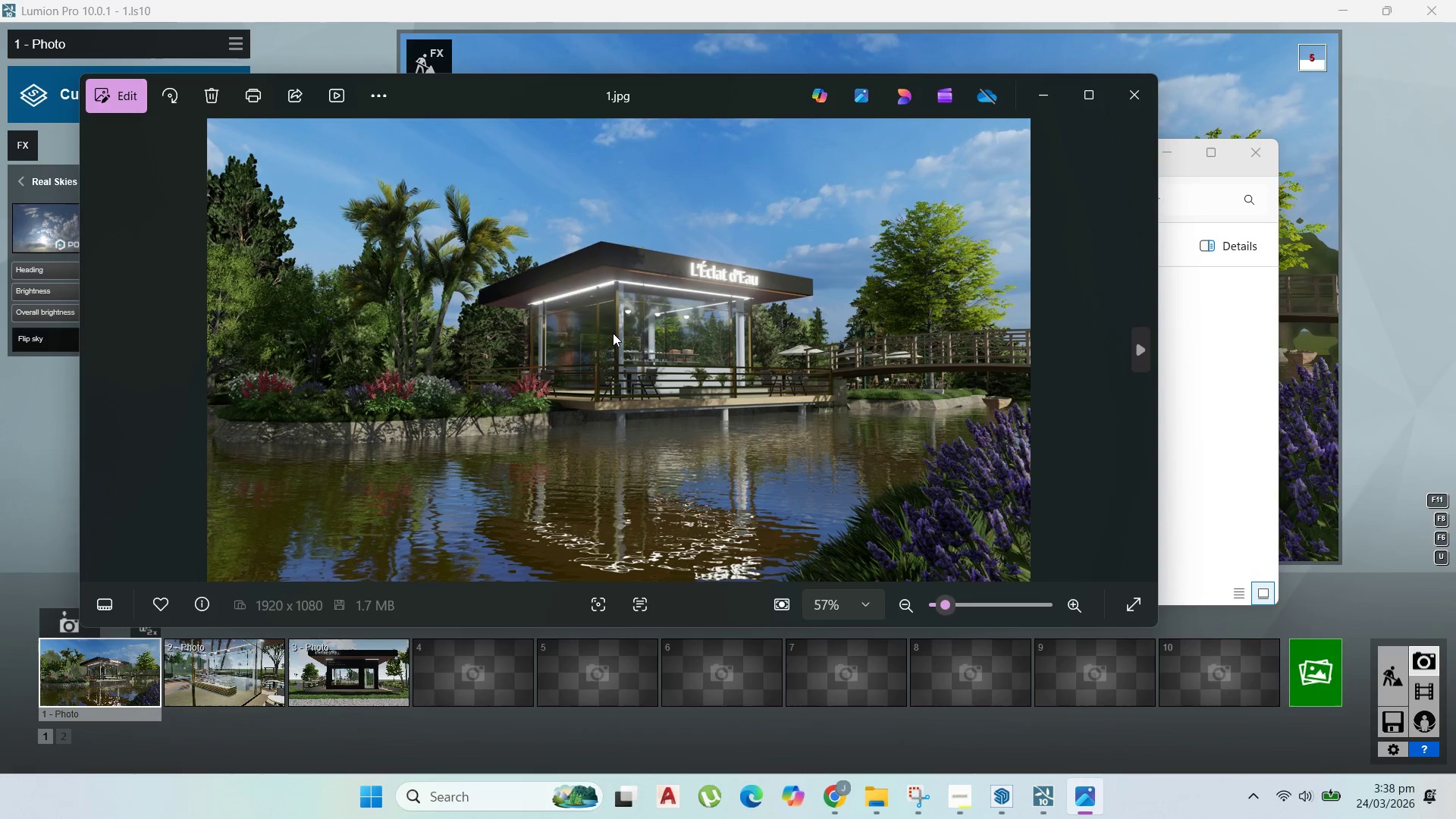 
key(ArrowRight)
 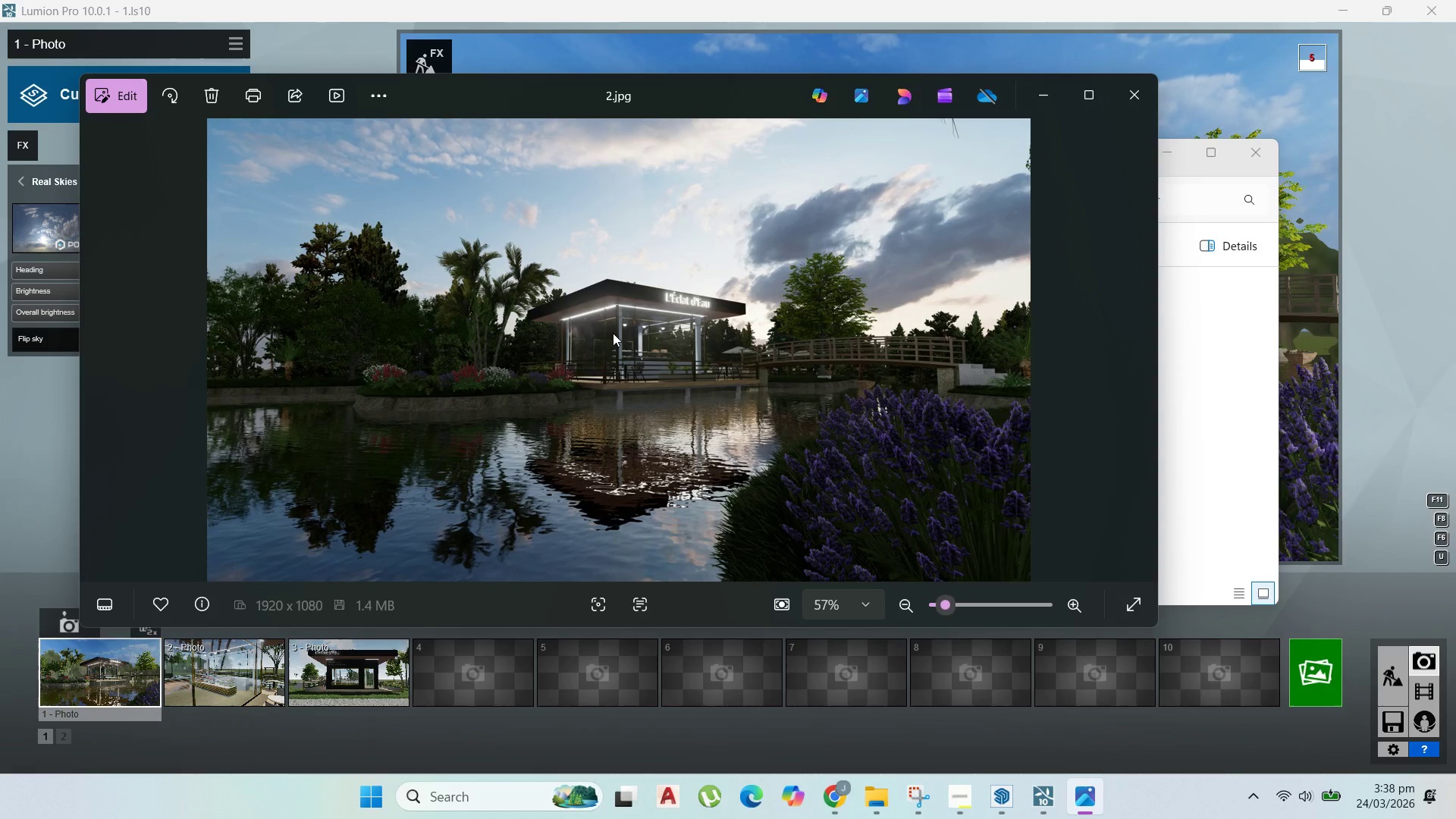 
key(ArrowLeft)
 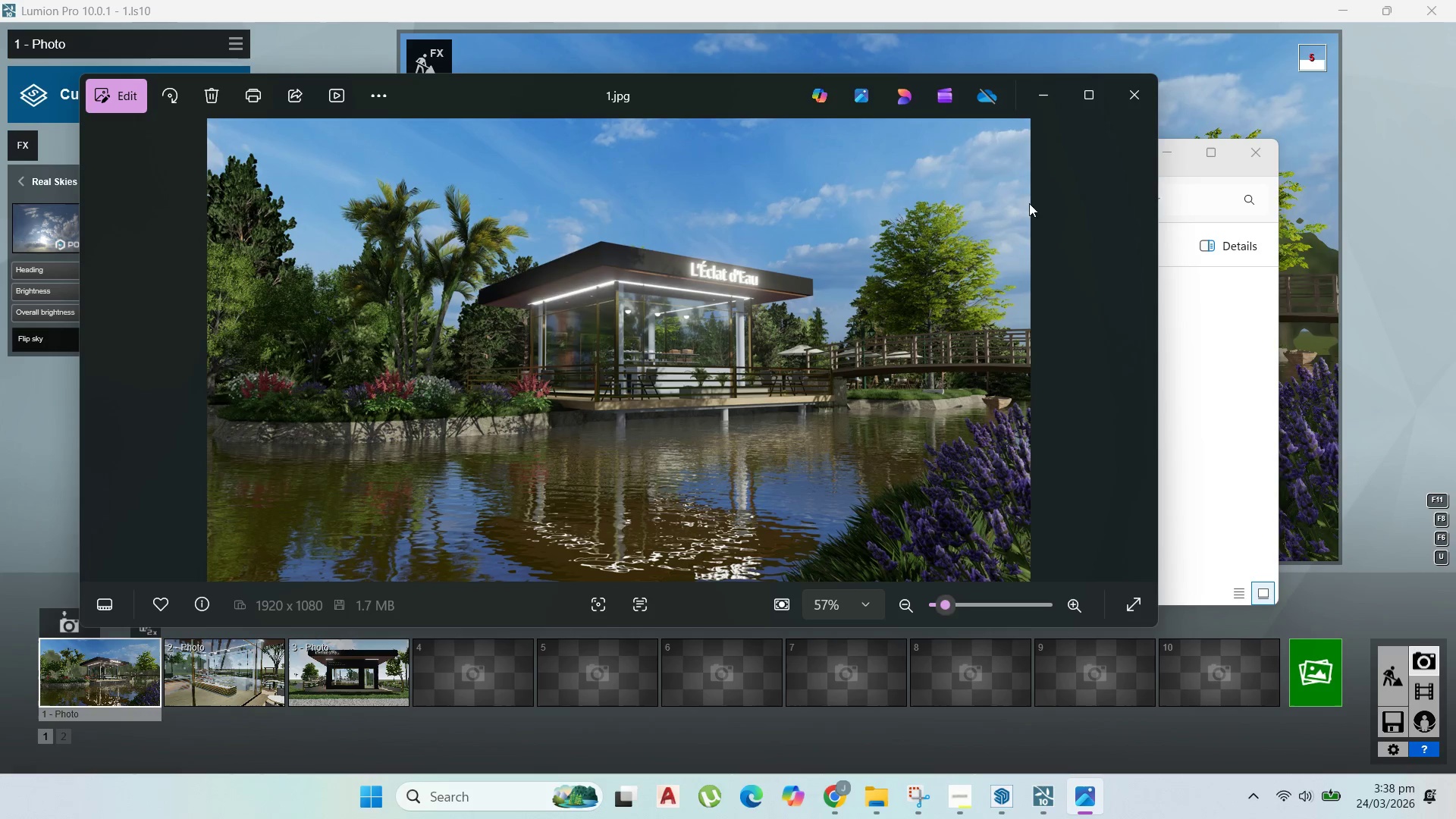 
left_click([1129, 82])
 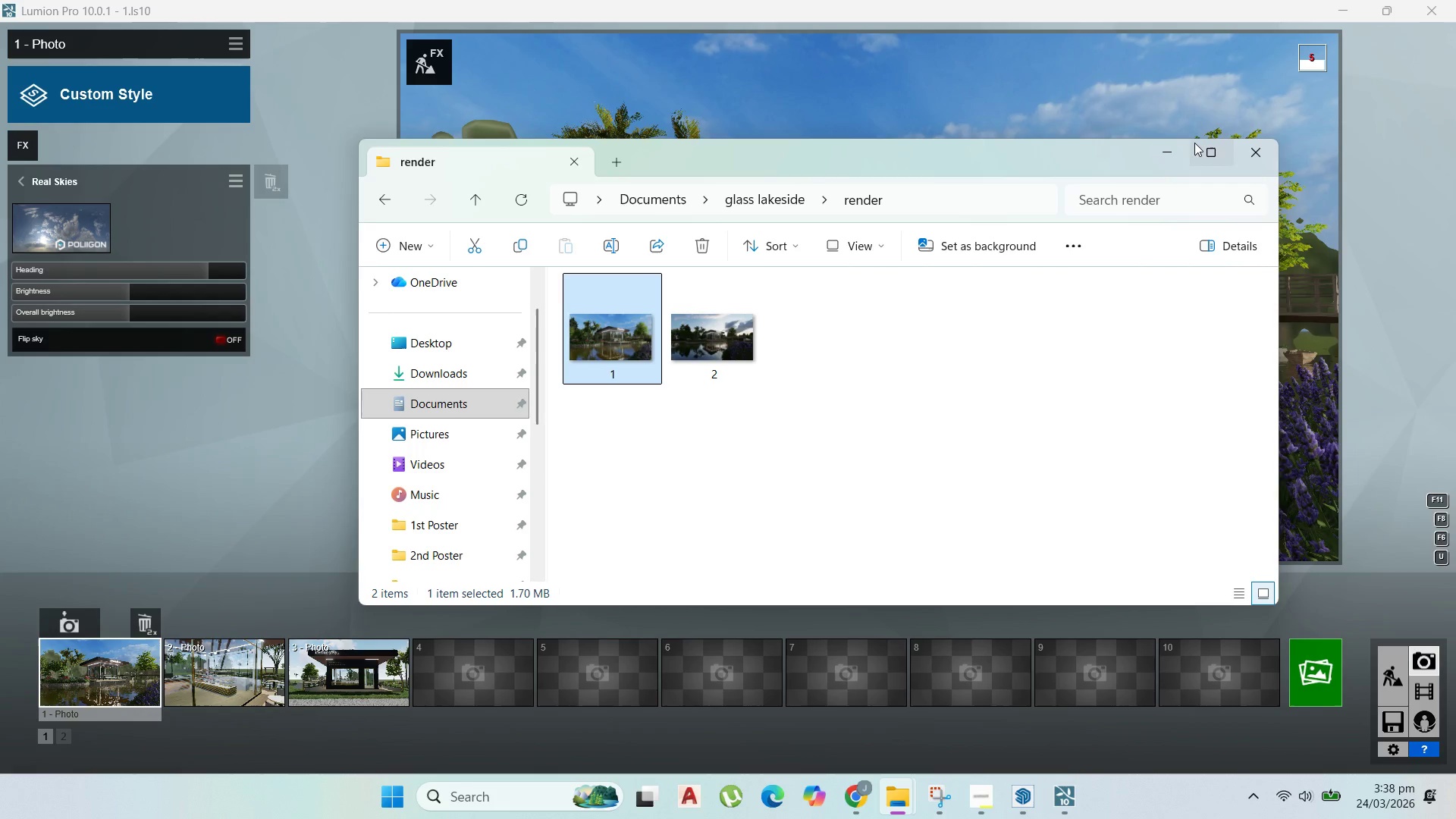 
left_click([1168, 145])
 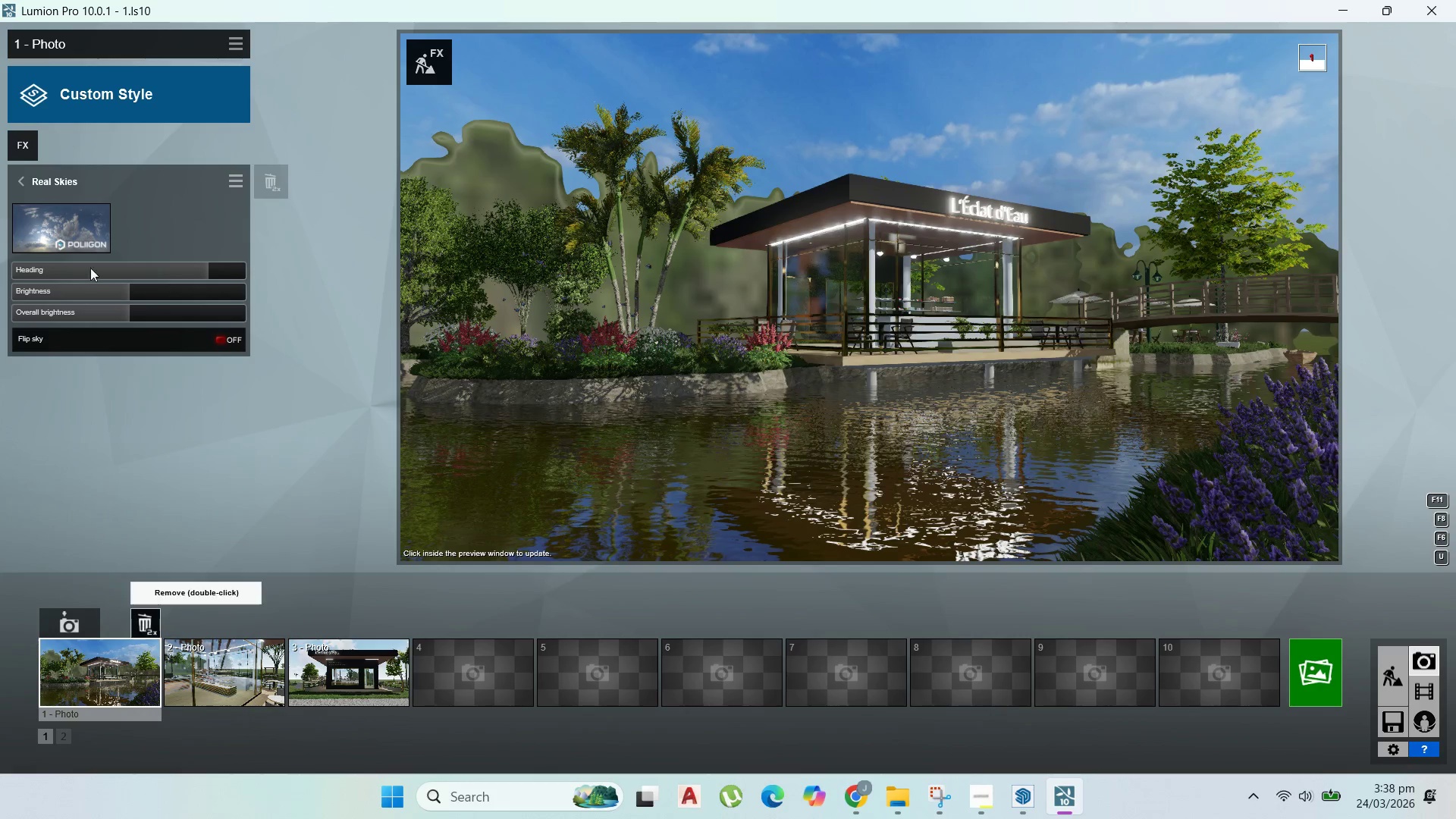 
left_click([36, 168])
 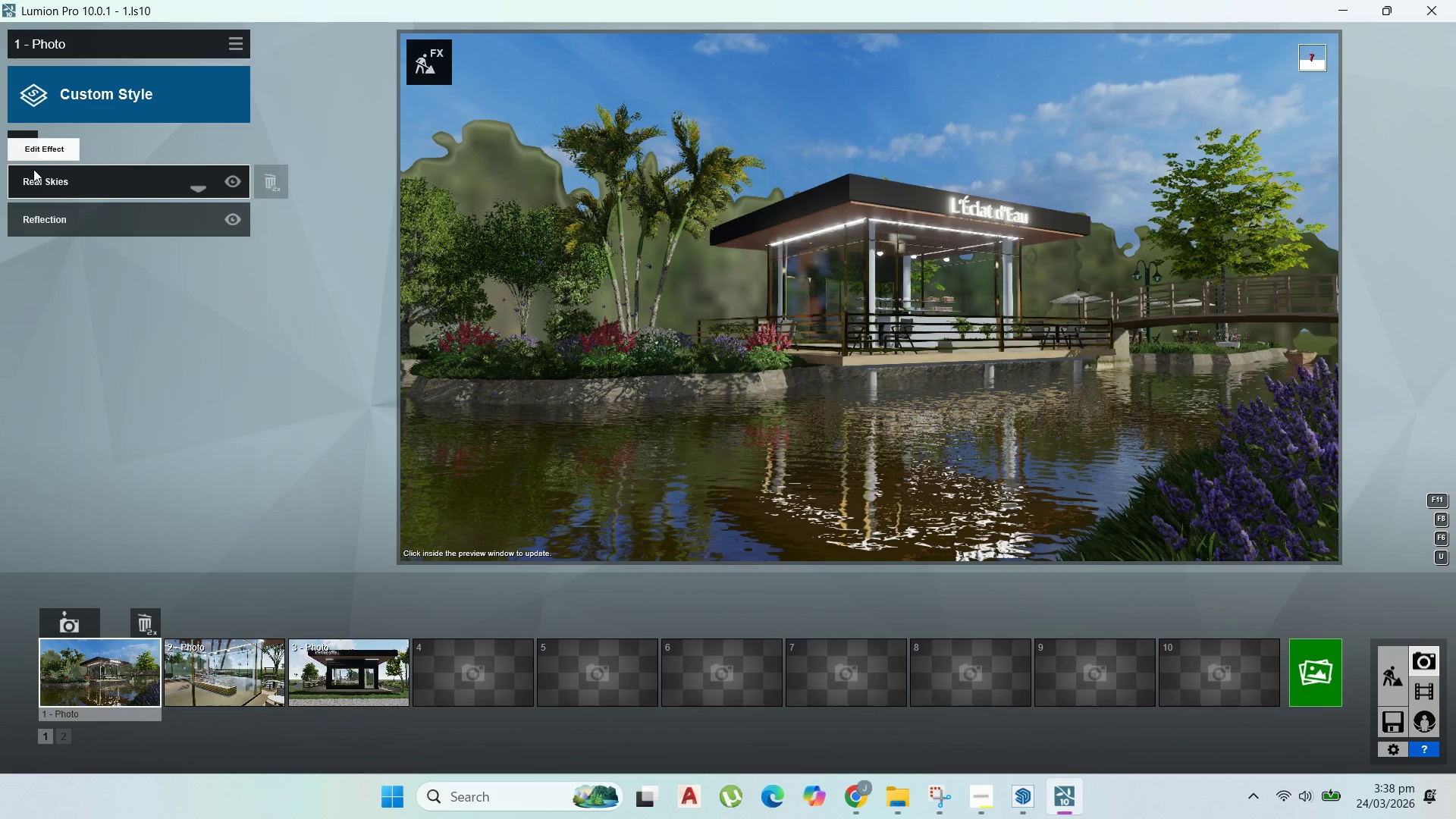 
wait(10.48)
 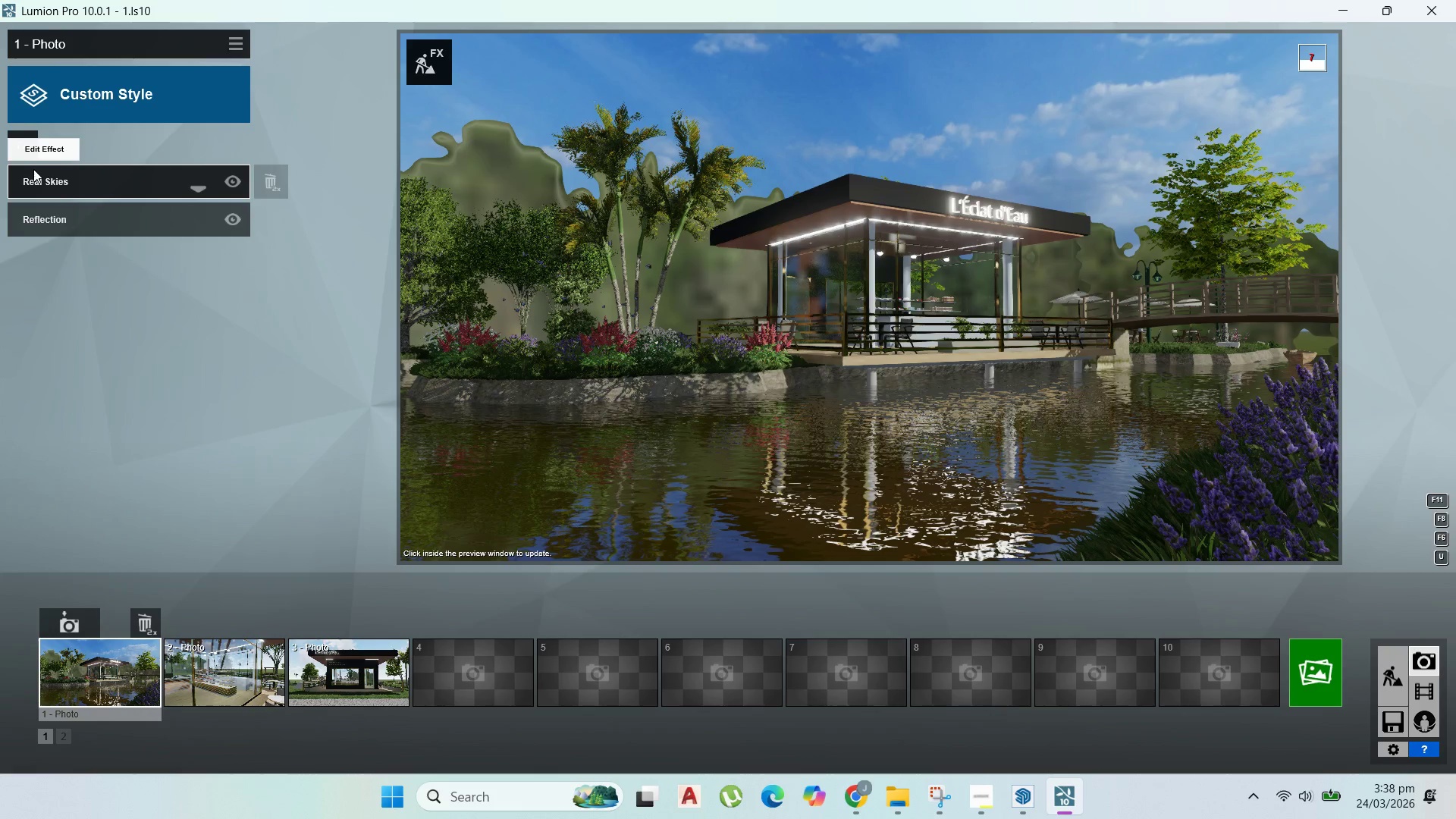 
double_click([1390, 677])
 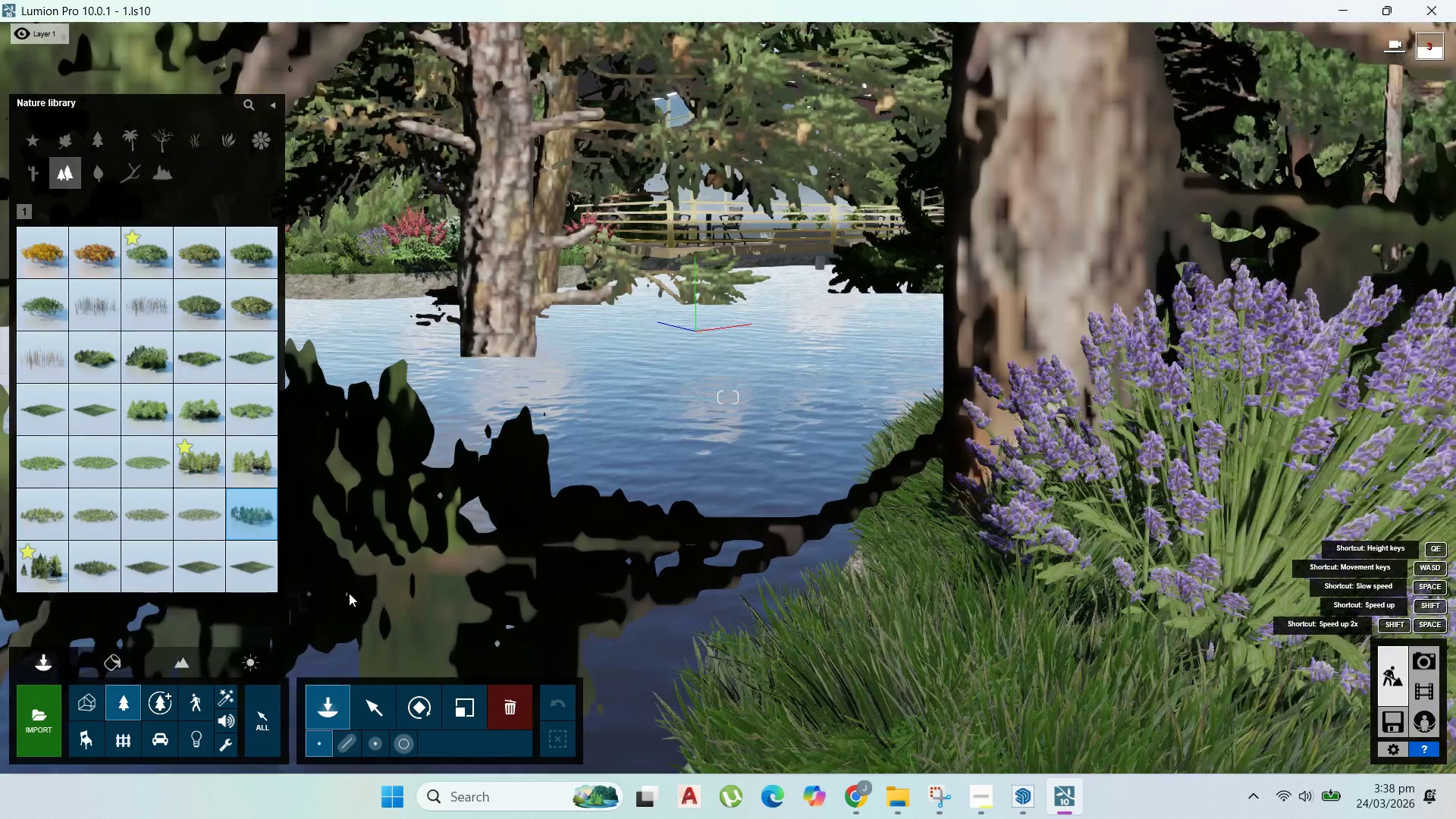 
left_click([368, 713])
 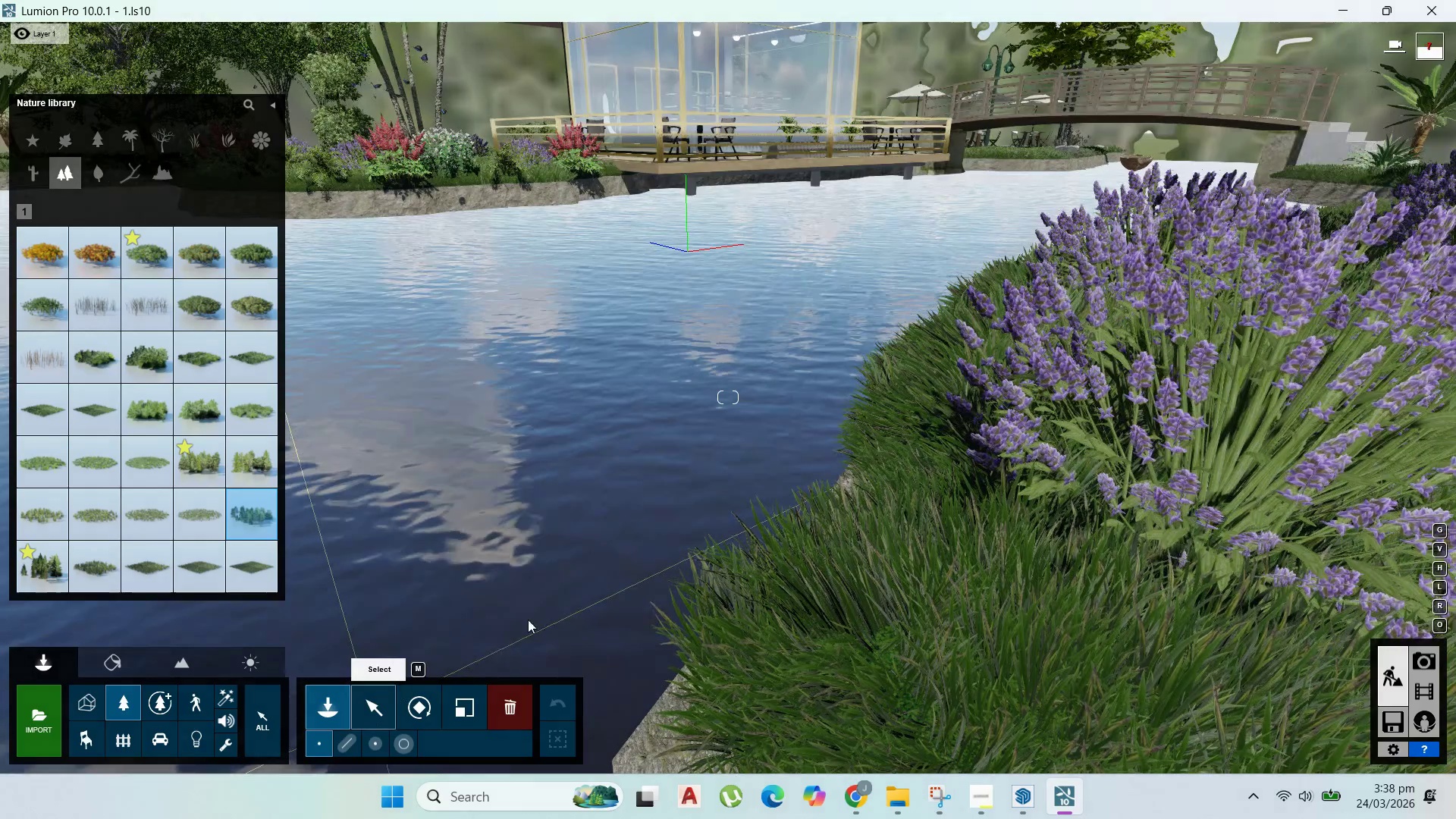 
scroll: coordinate [688, 507], scroll_direction: down, amount: 9.0
 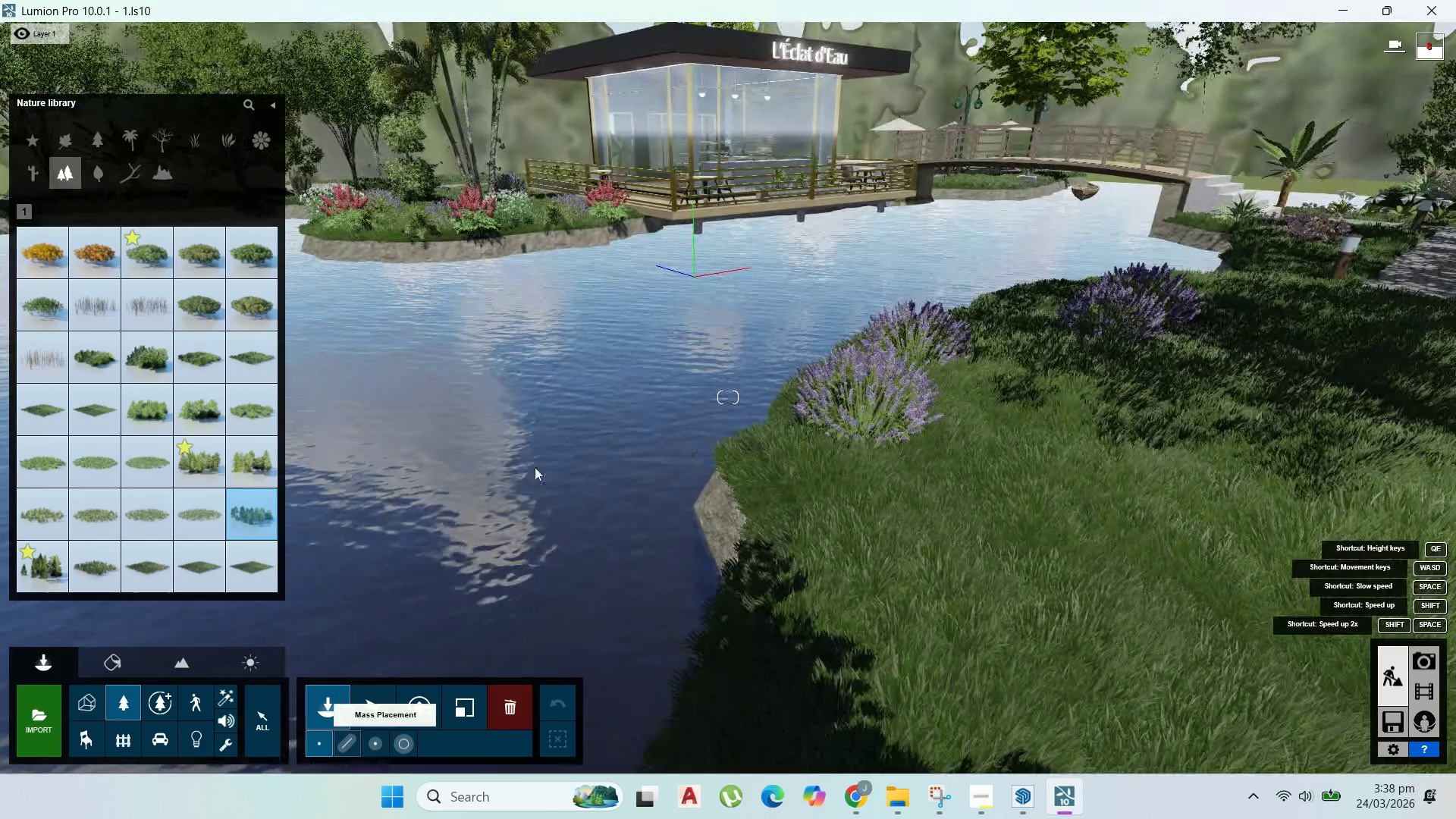 
right_click([544, 515])
 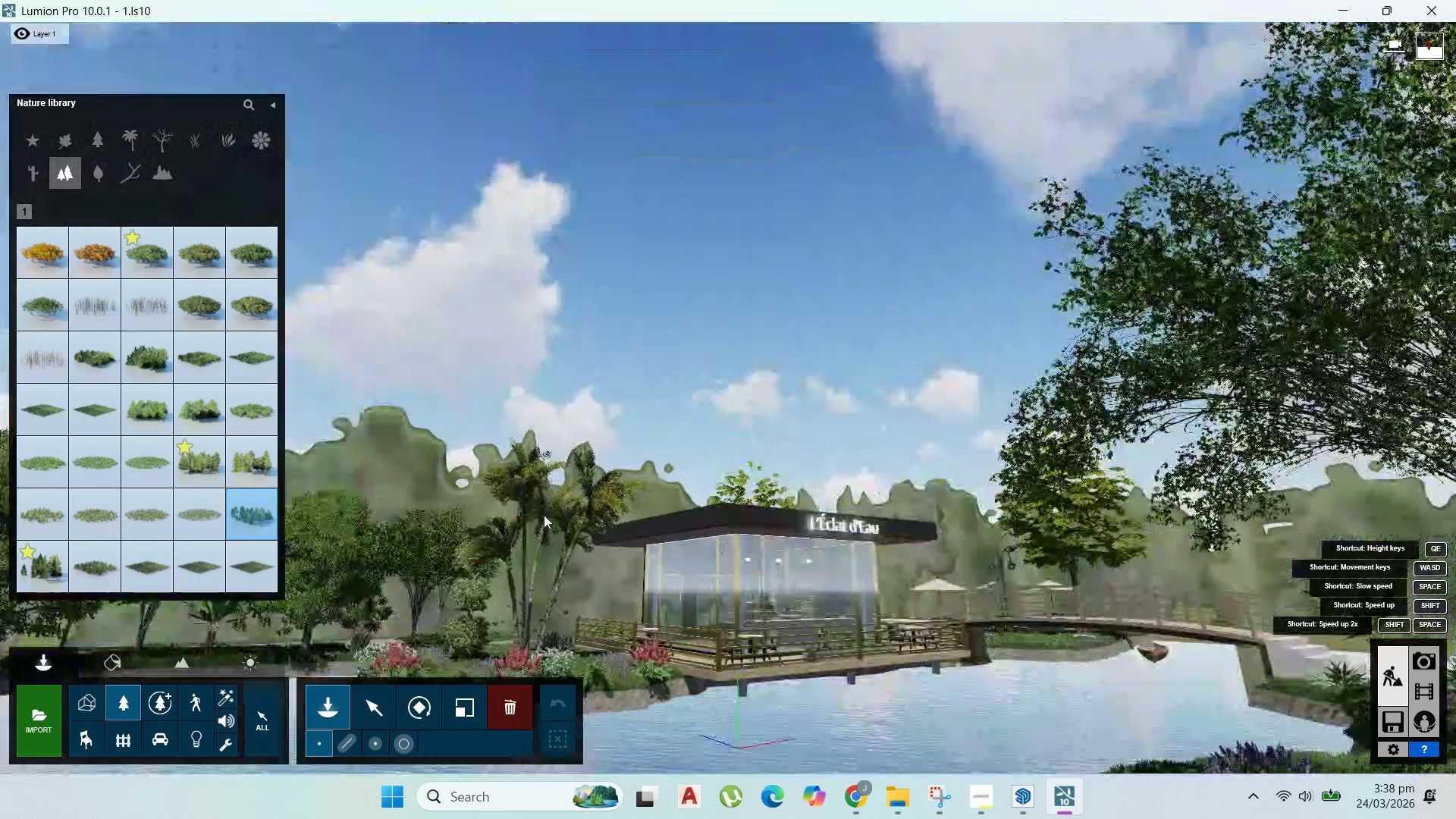 
scroll: coordinate [609, 736], scroll_direction: up, amount: 15.0
 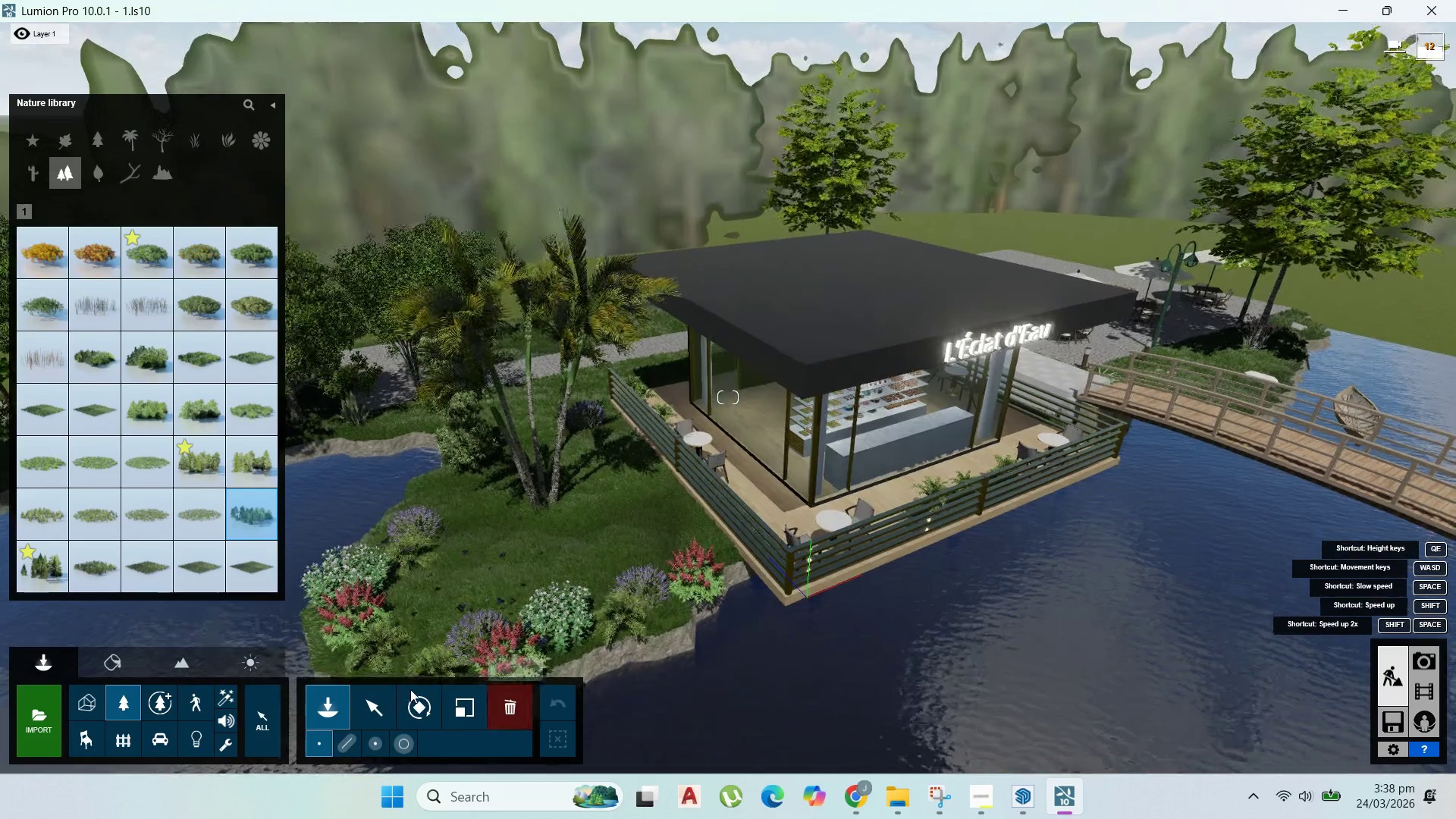 
left_click([376, 720])
 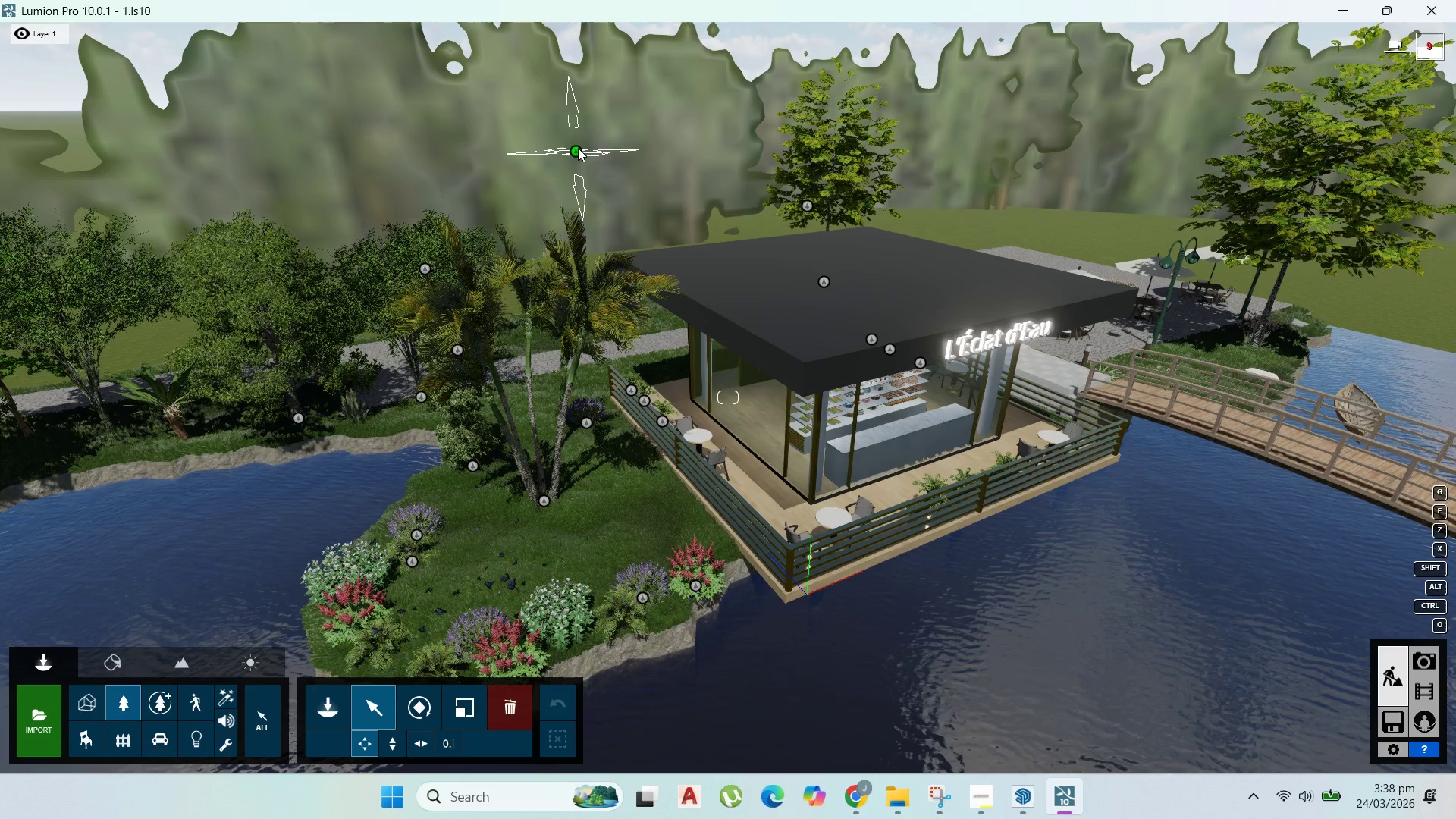 
wait(9.7)
 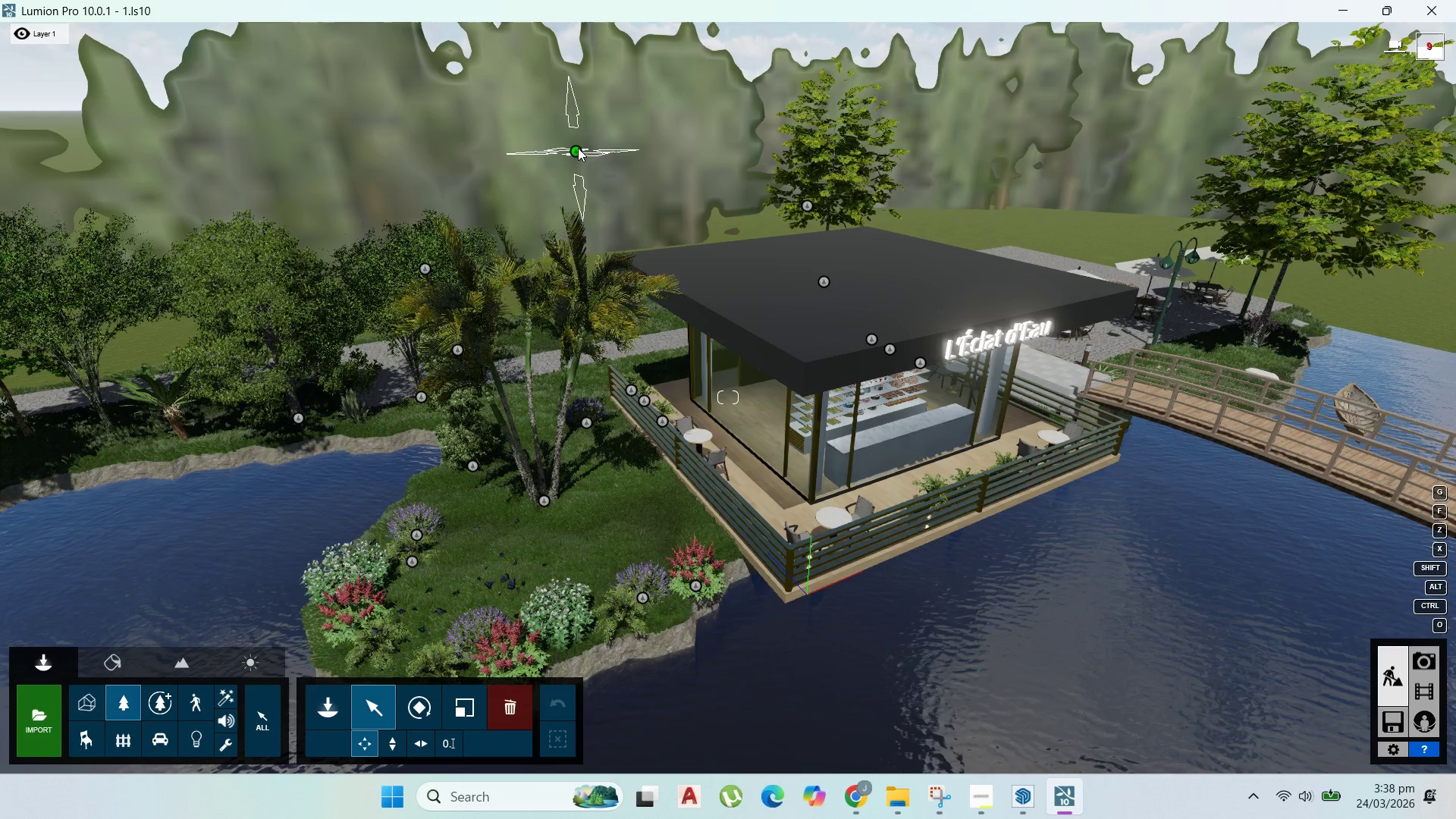 
left_click_drag(start_coordinate=[579, 152], to_coordinate=[396, 144])
 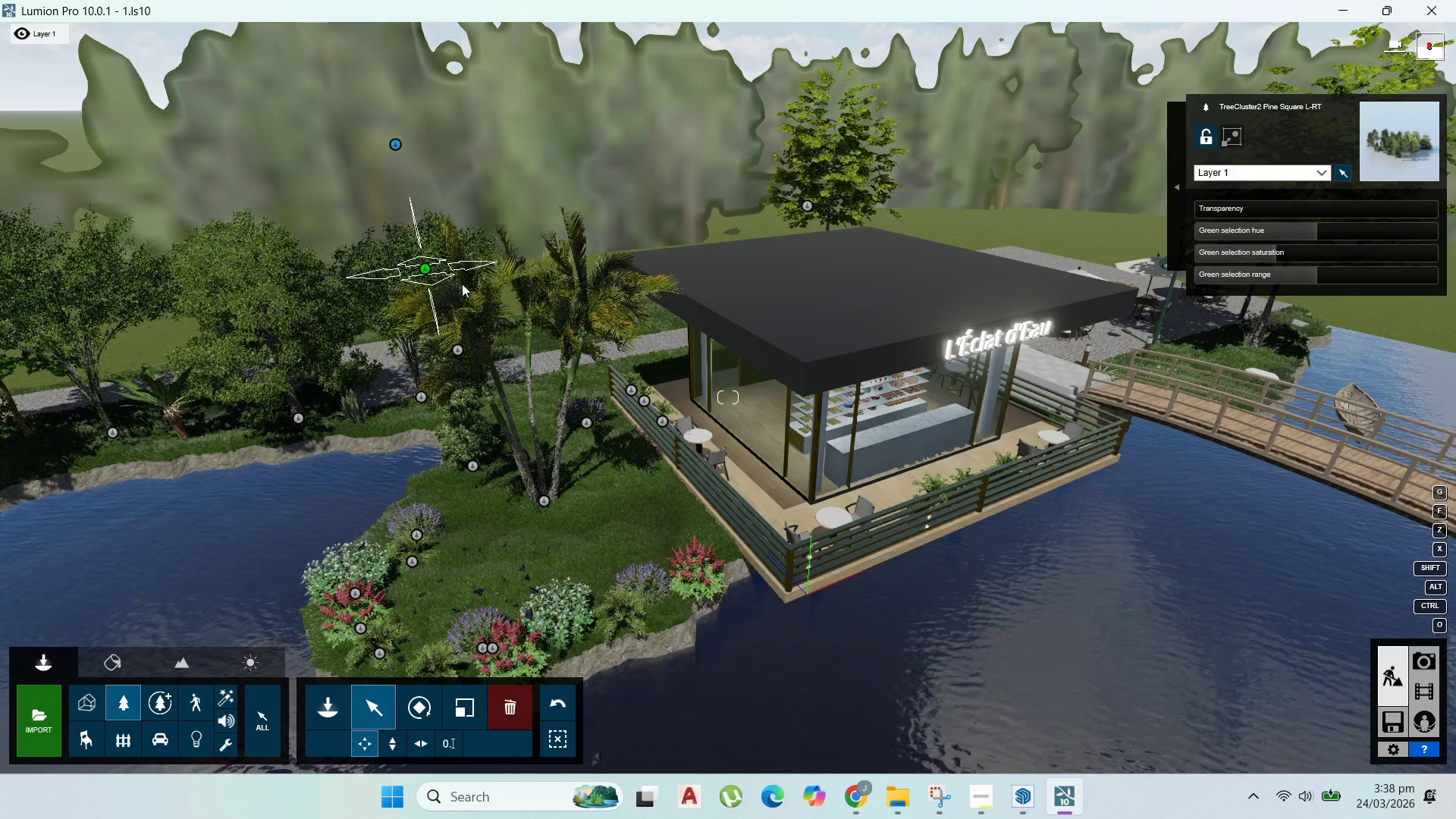 
scroll: coordinate [475, 290], scroll_direction: down, amount: 29.0
 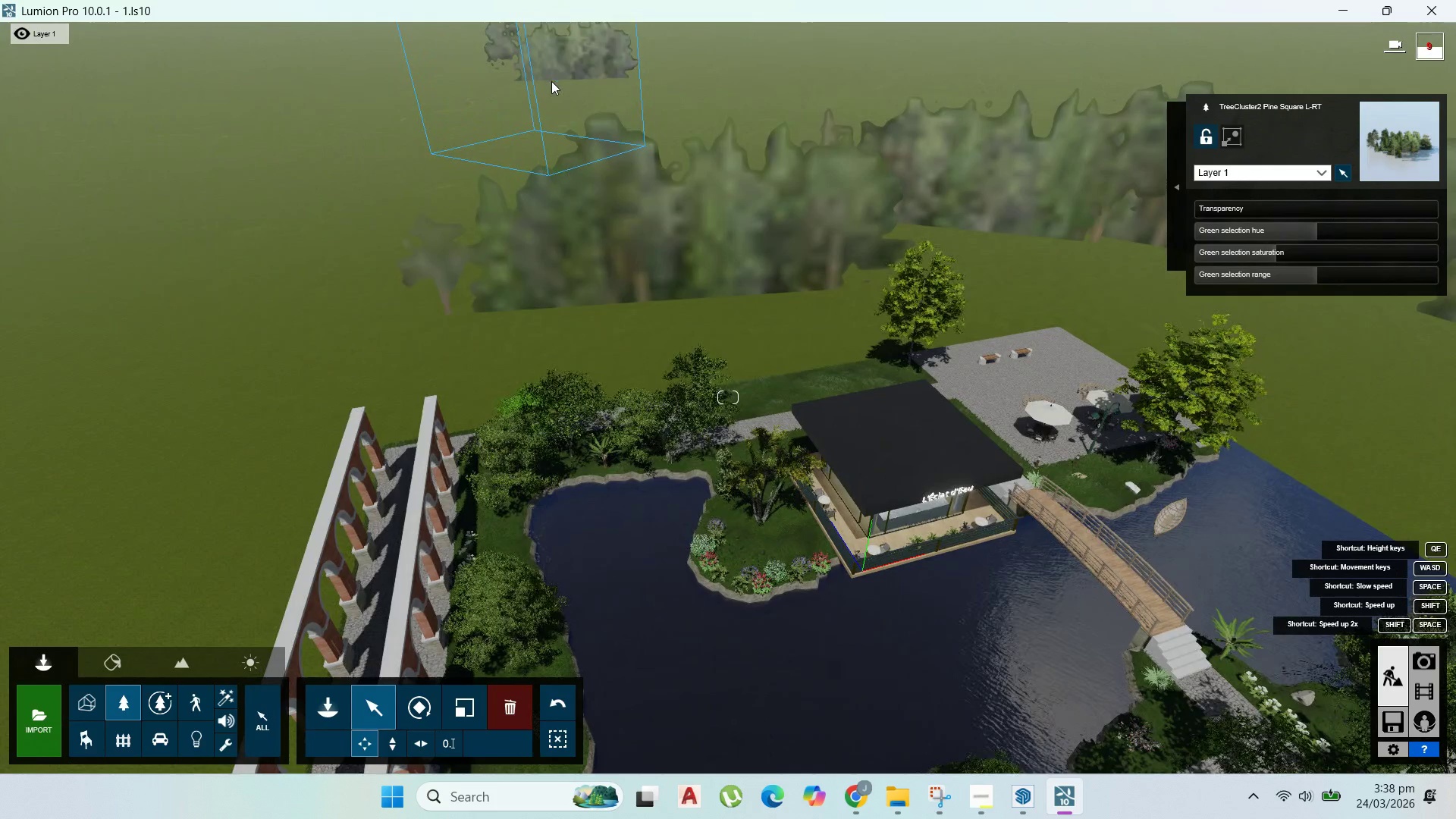 
left_click_drag(start_coordinate=[560, 77], to_coordinate=[694, 131])
 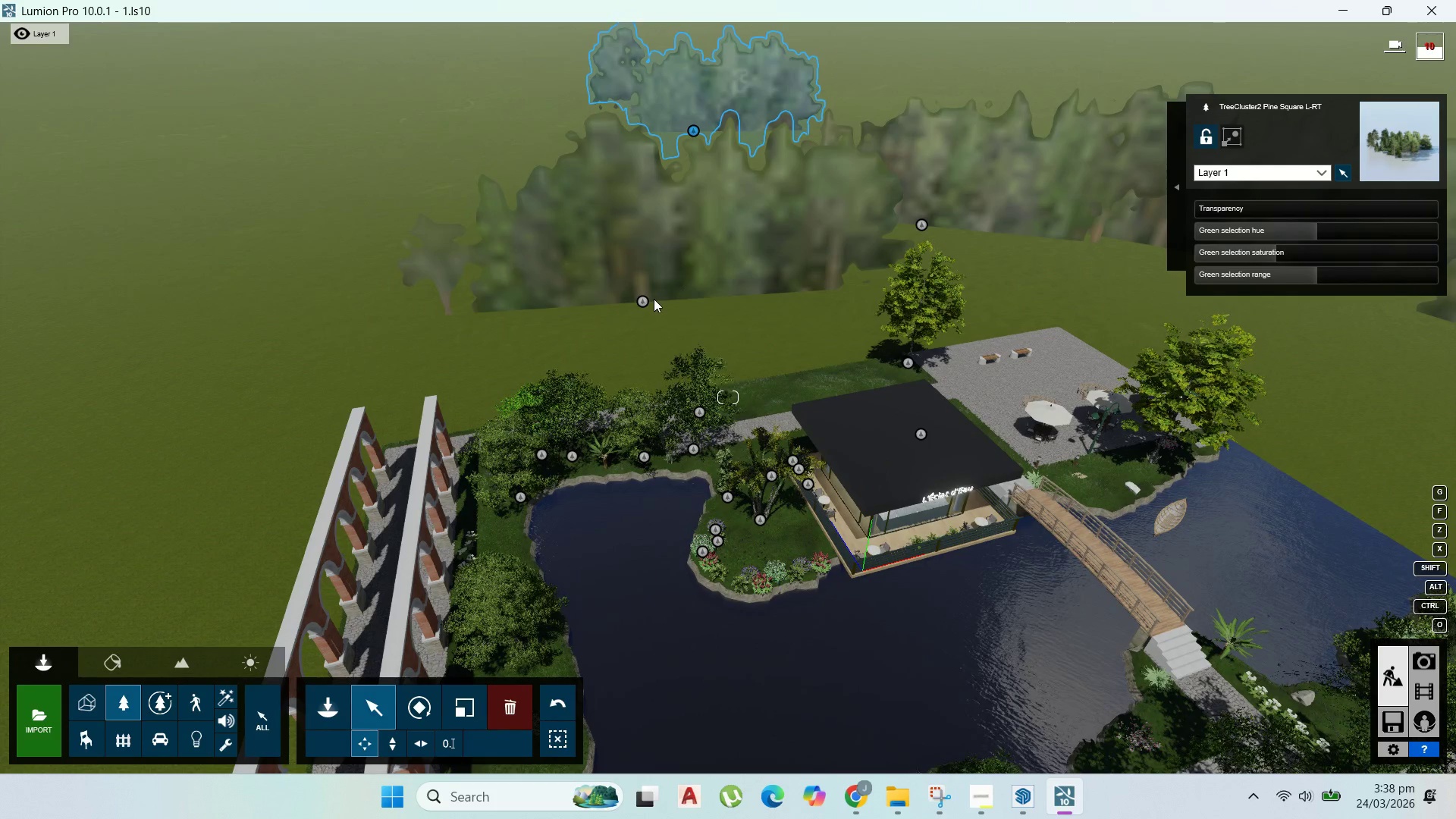 
left_click_drag(start_coordinate=[644, 299], to_coordinate=[570, 180])
 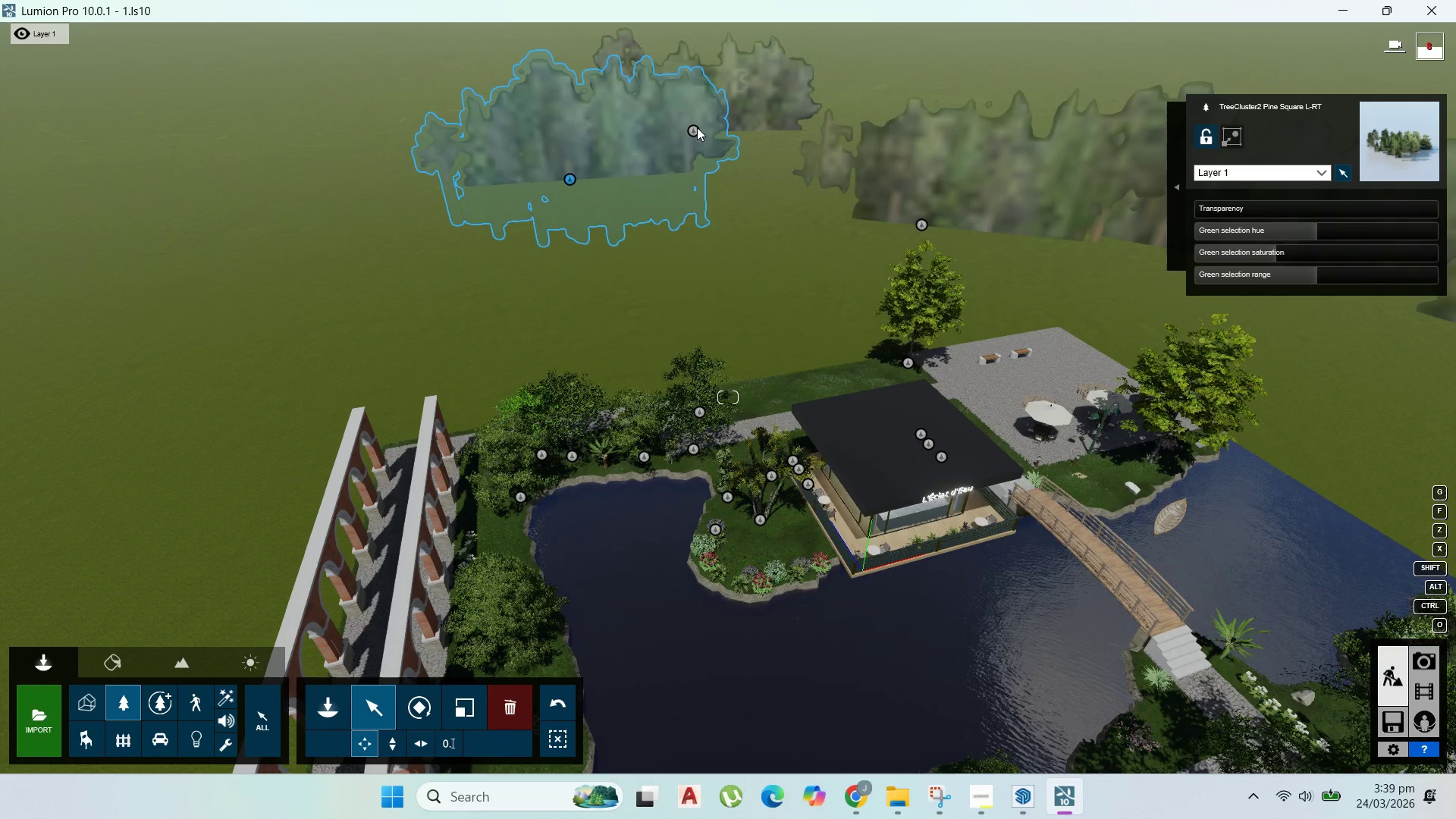 
left_click_drag(start_coordinate=[695, 129], to_coordinate=[791, 136])
 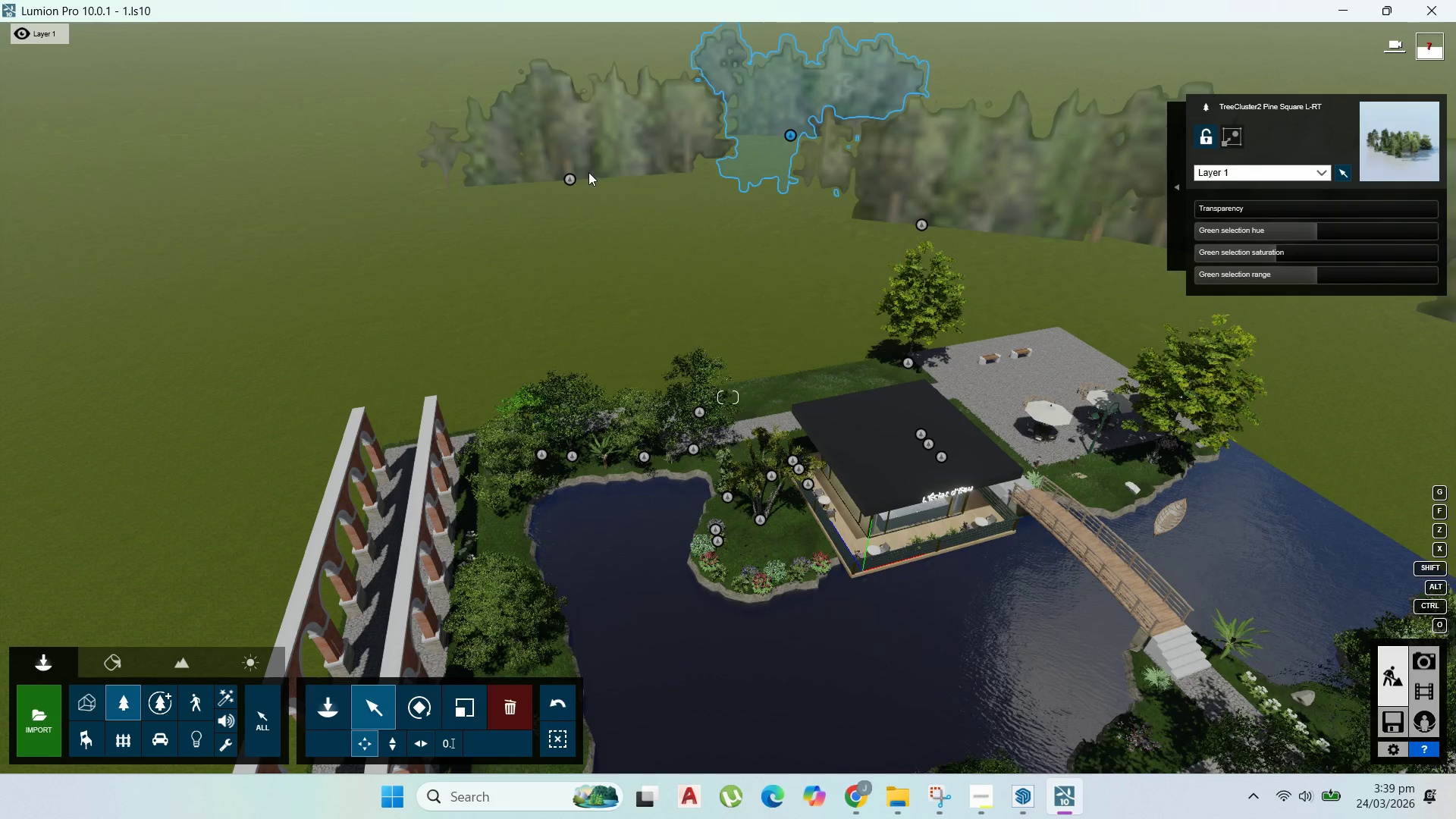 
left_click_drag(start_coordinate=[566, 179], to_coordinate=[517, 187])
 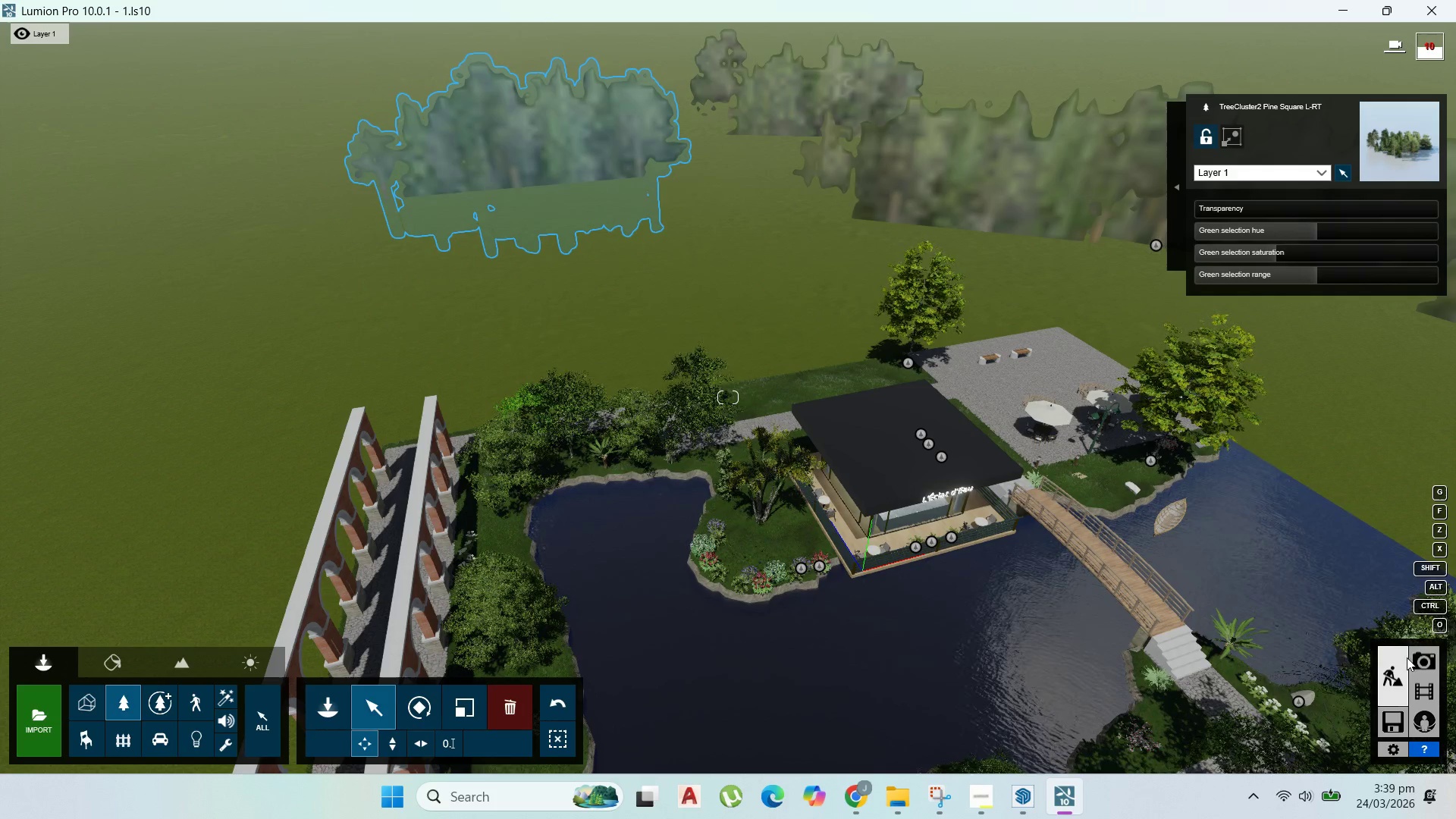 
double_click([1426, 664])
 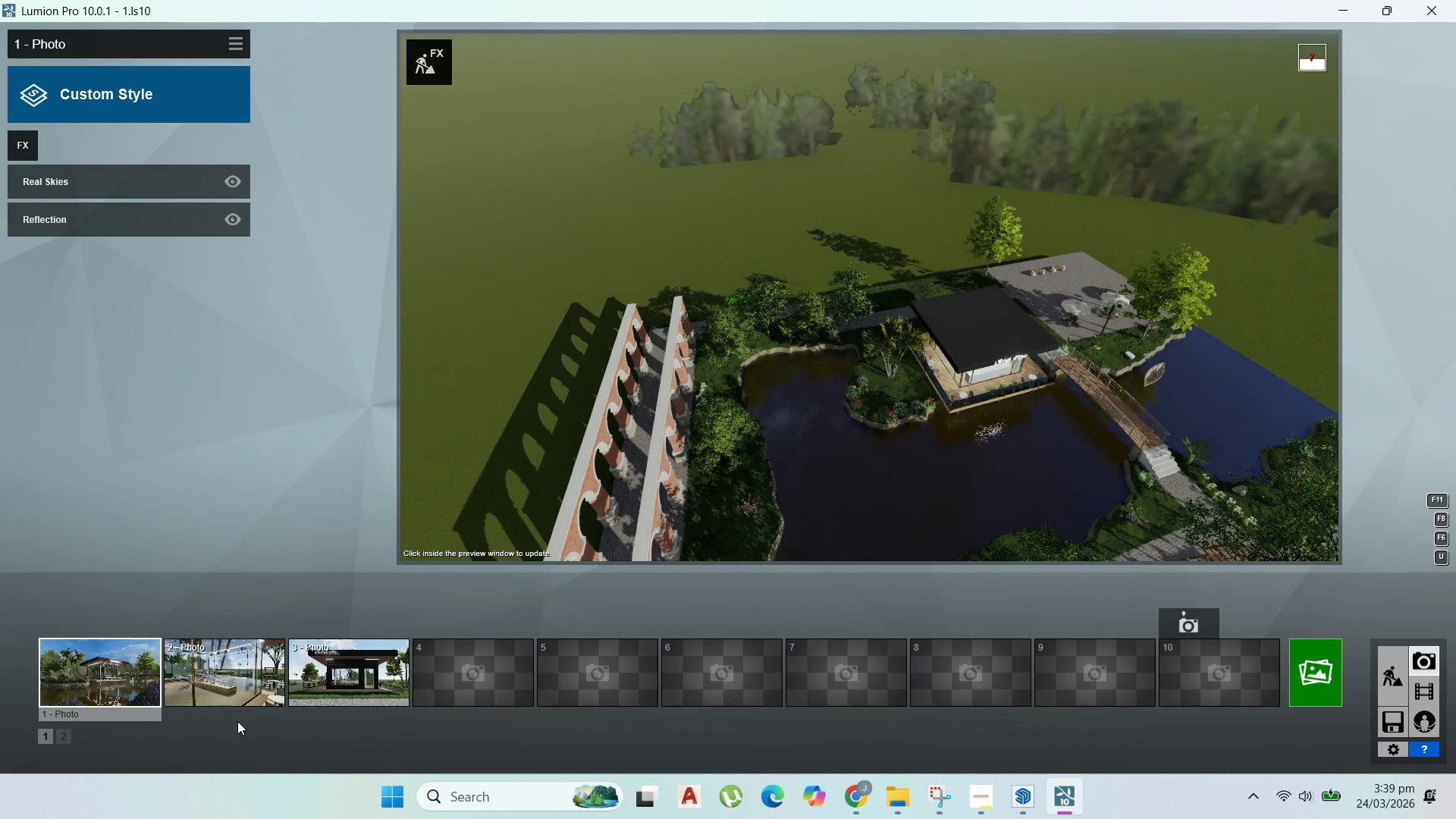 
double_click([88, 654])
 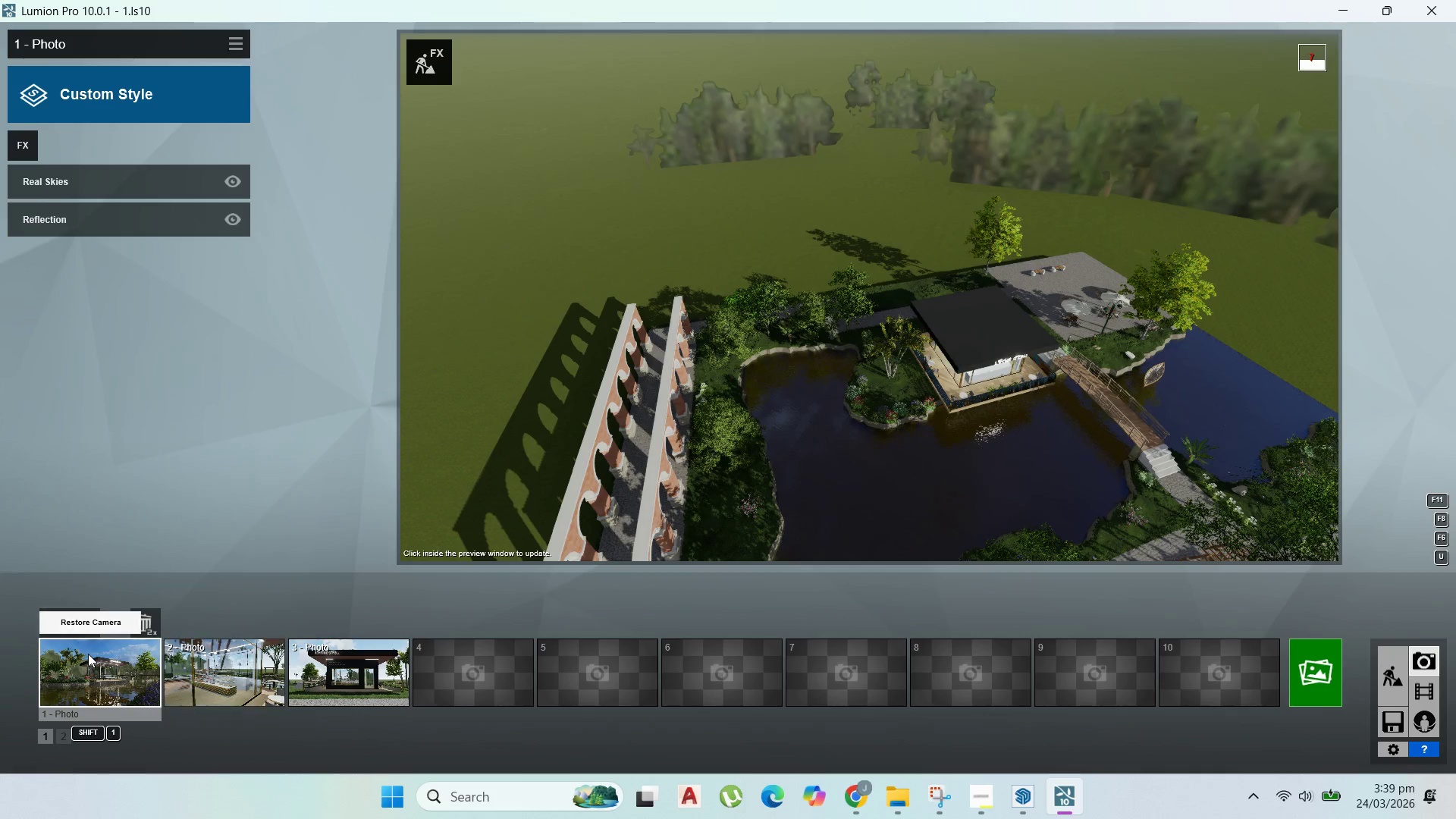 
triple_click([88, 654])
 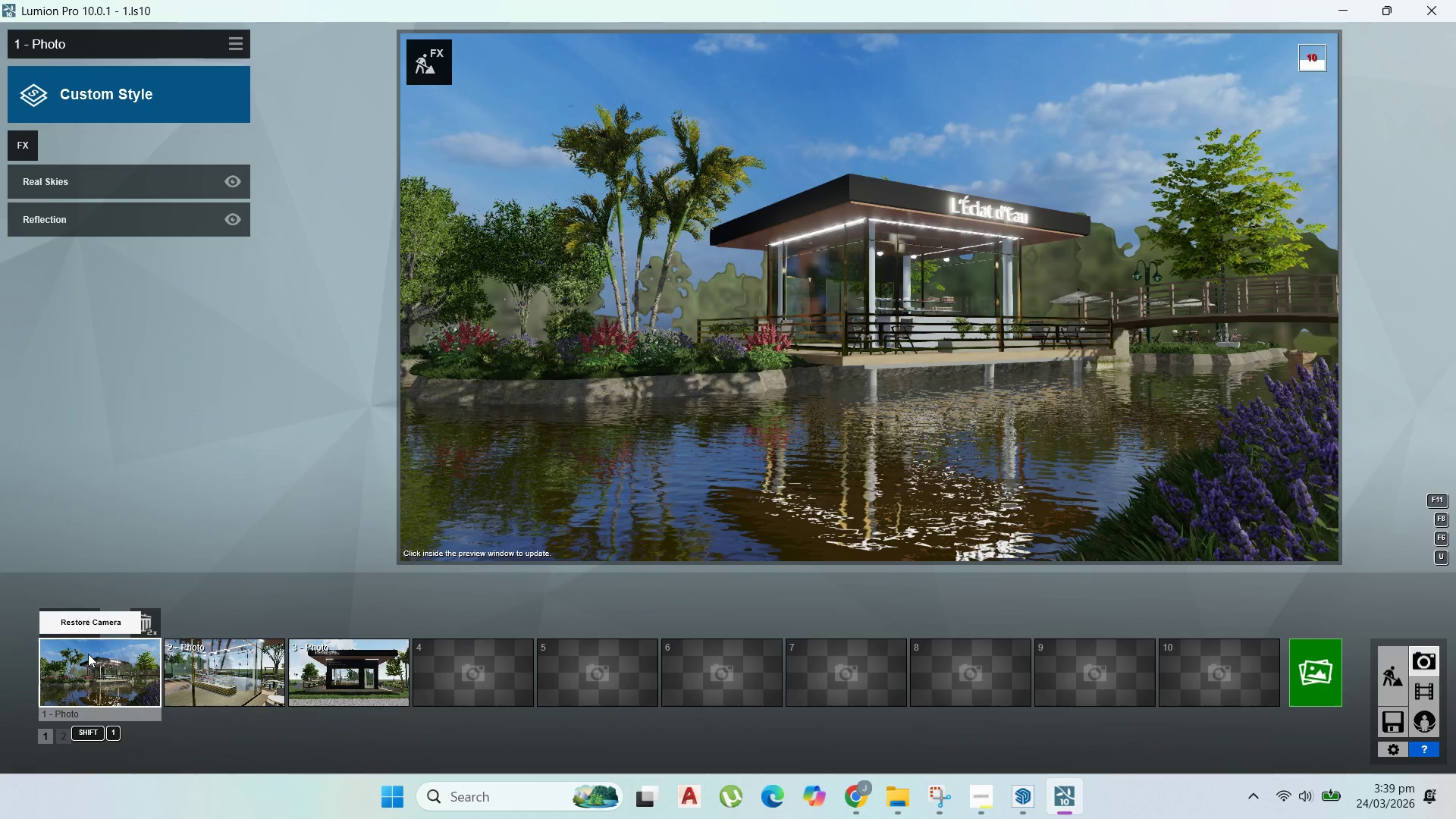 
triple_click([88, 654])
 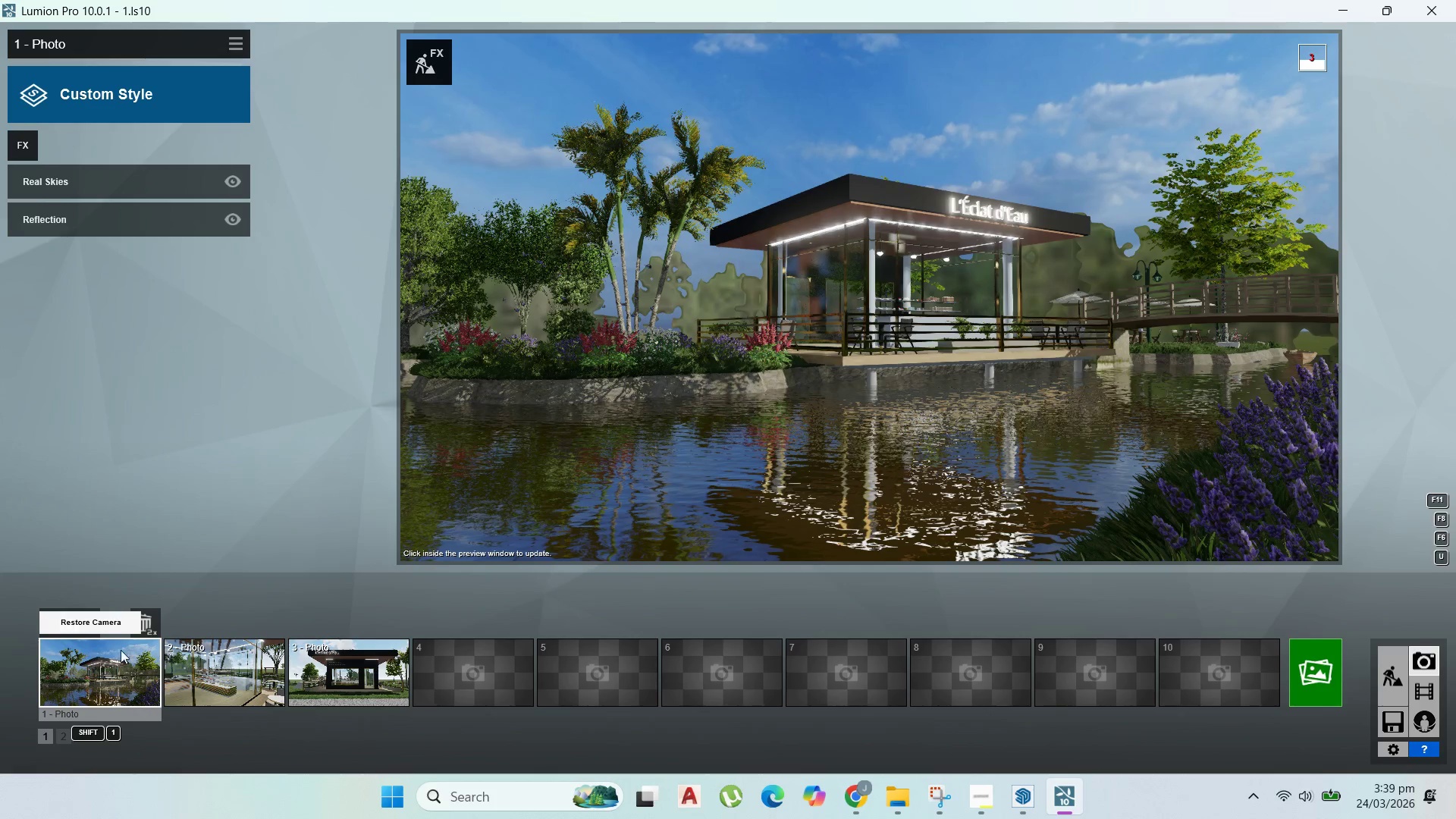 
mouse_move([902, 496])
 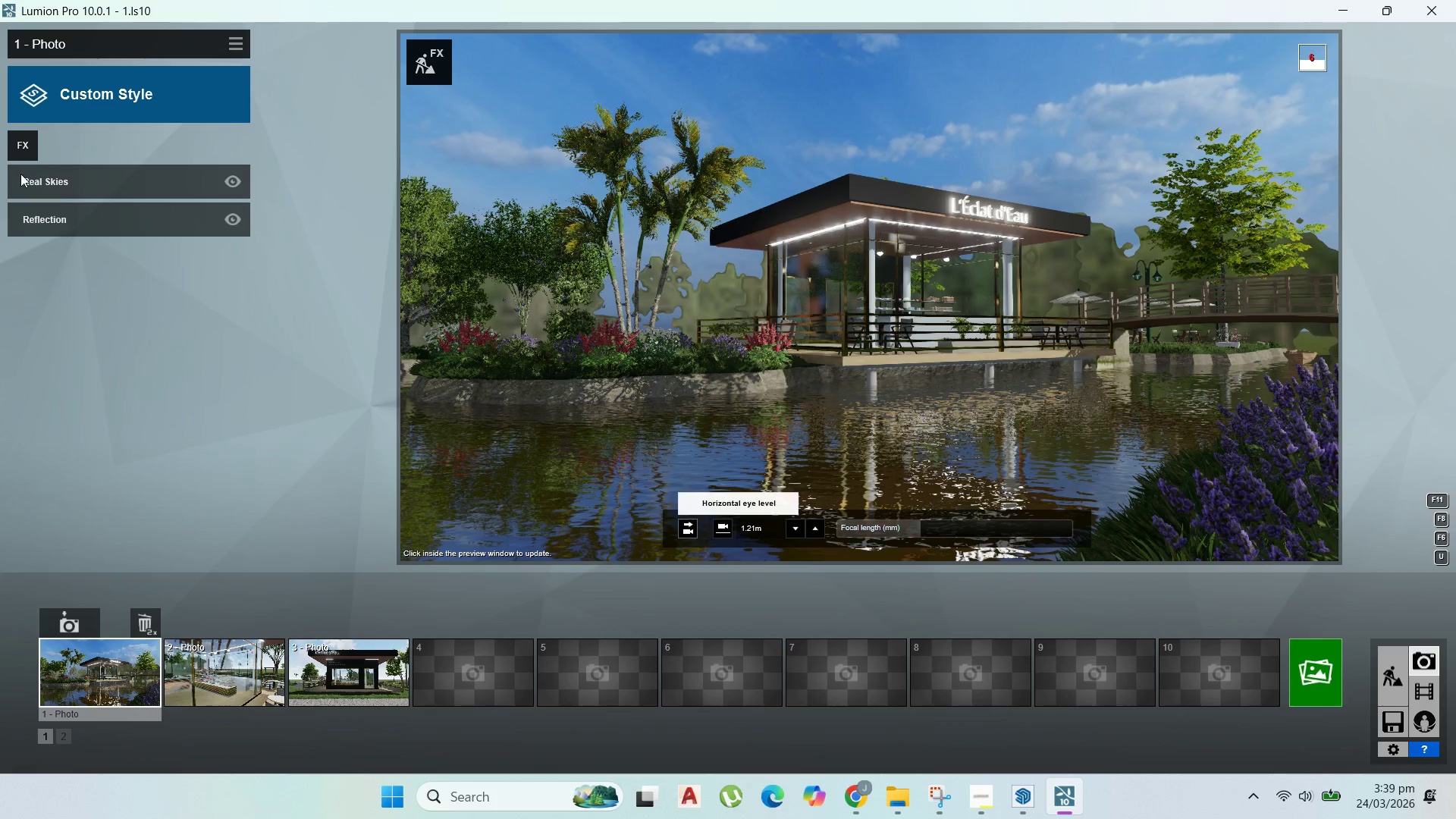 
left_click([22, 146])
 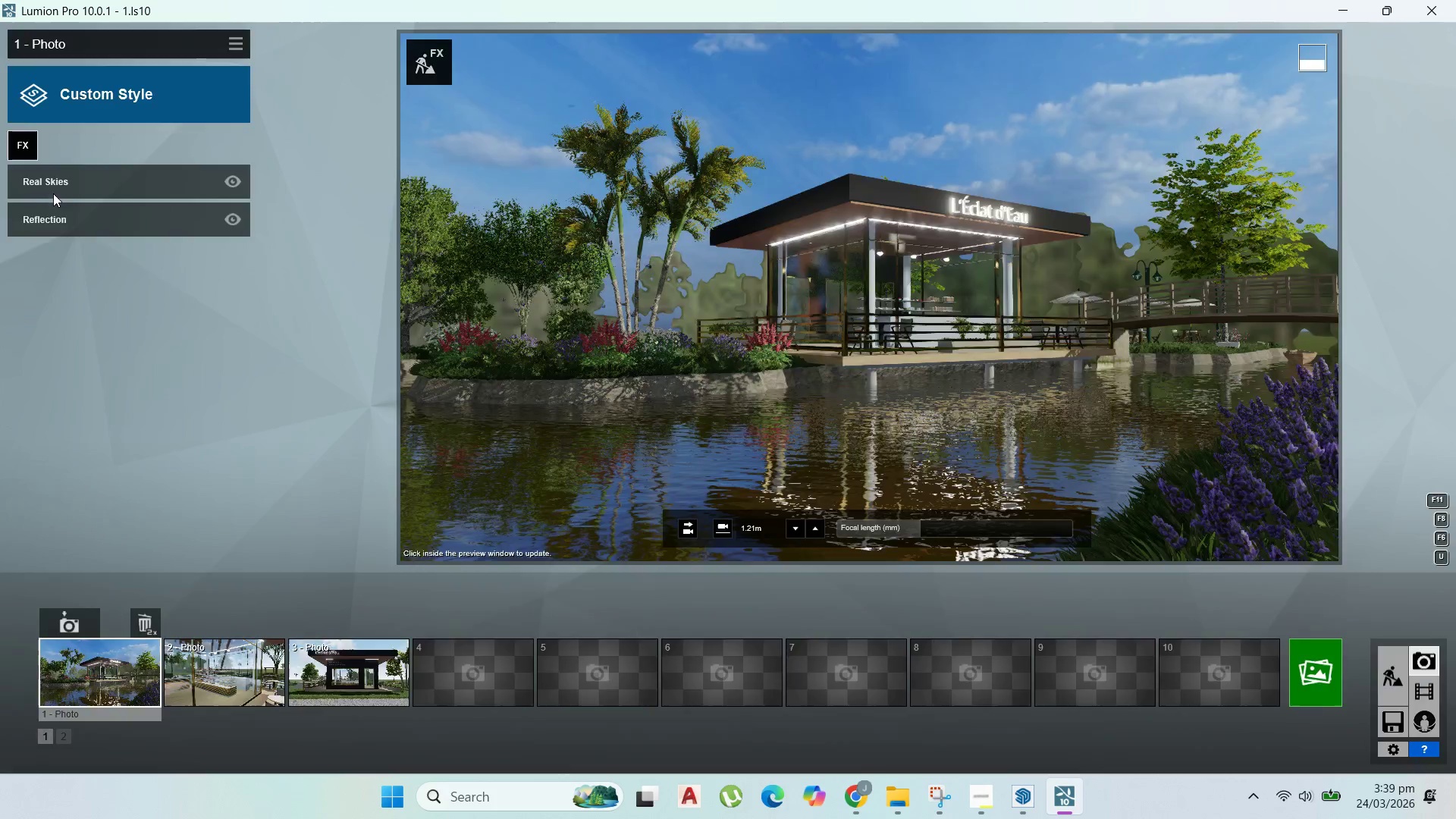 
left_click([63, 227])
 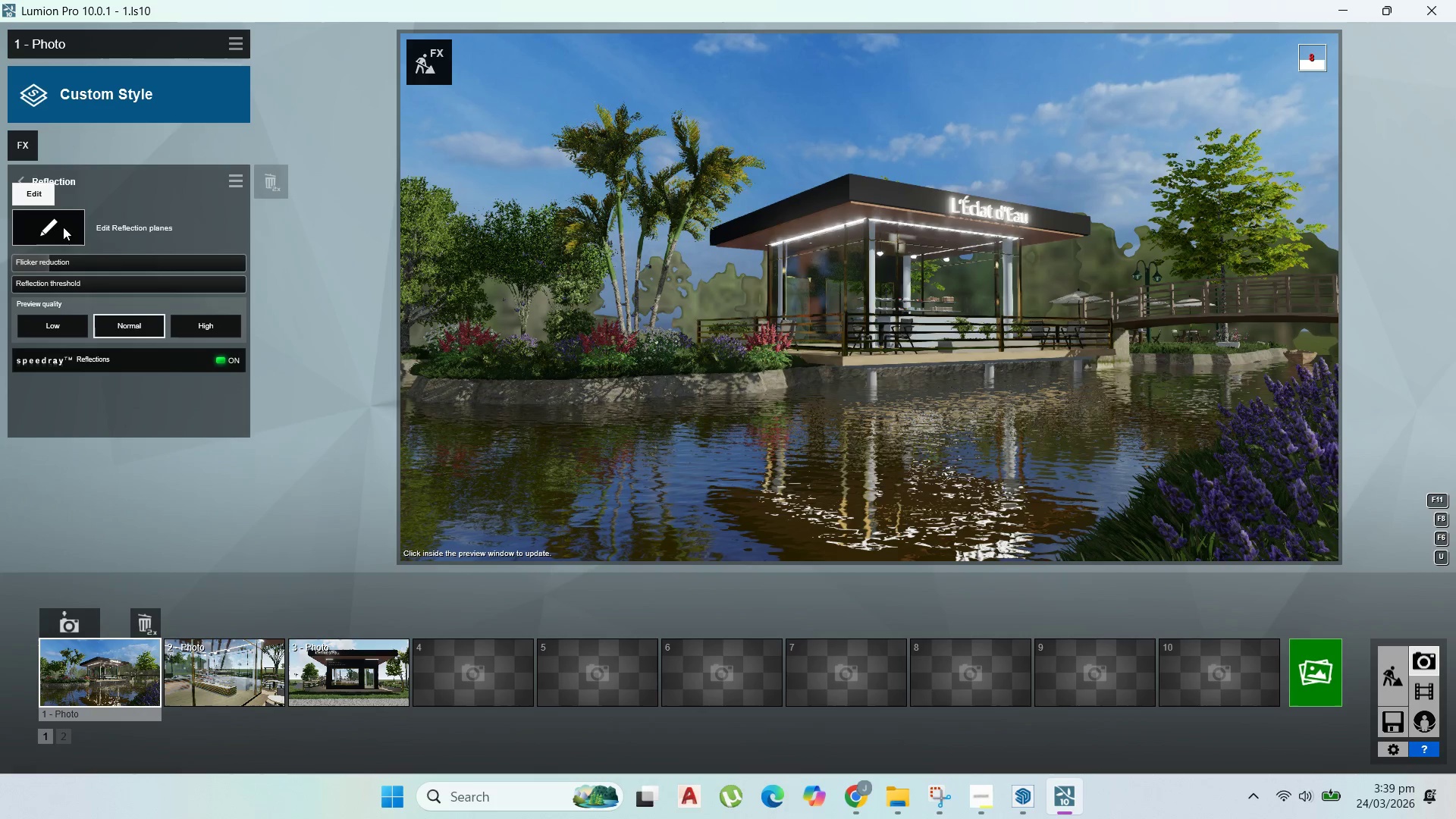 
mouse_move([144, 182])
 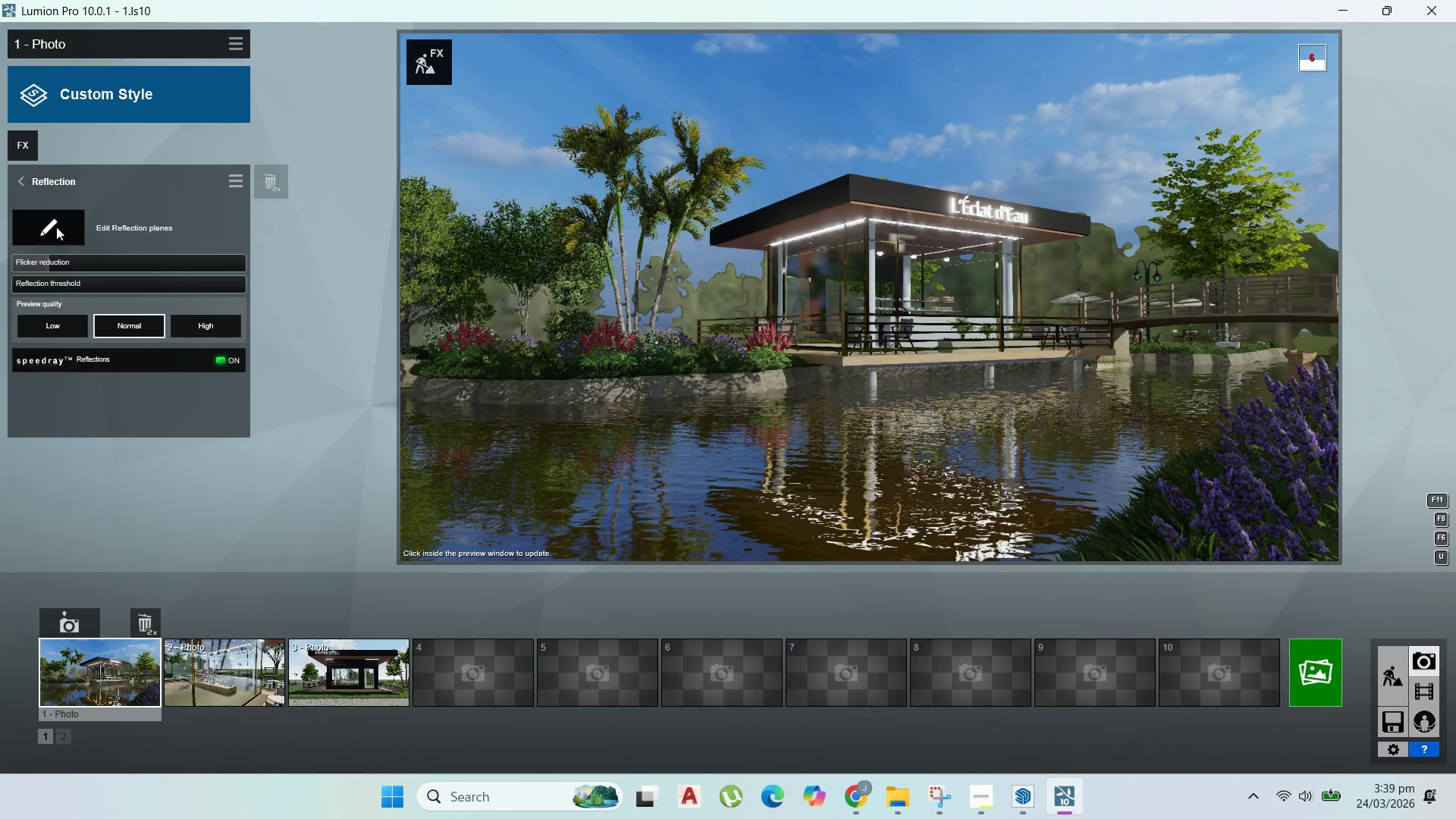 
left_click([56, 227])
 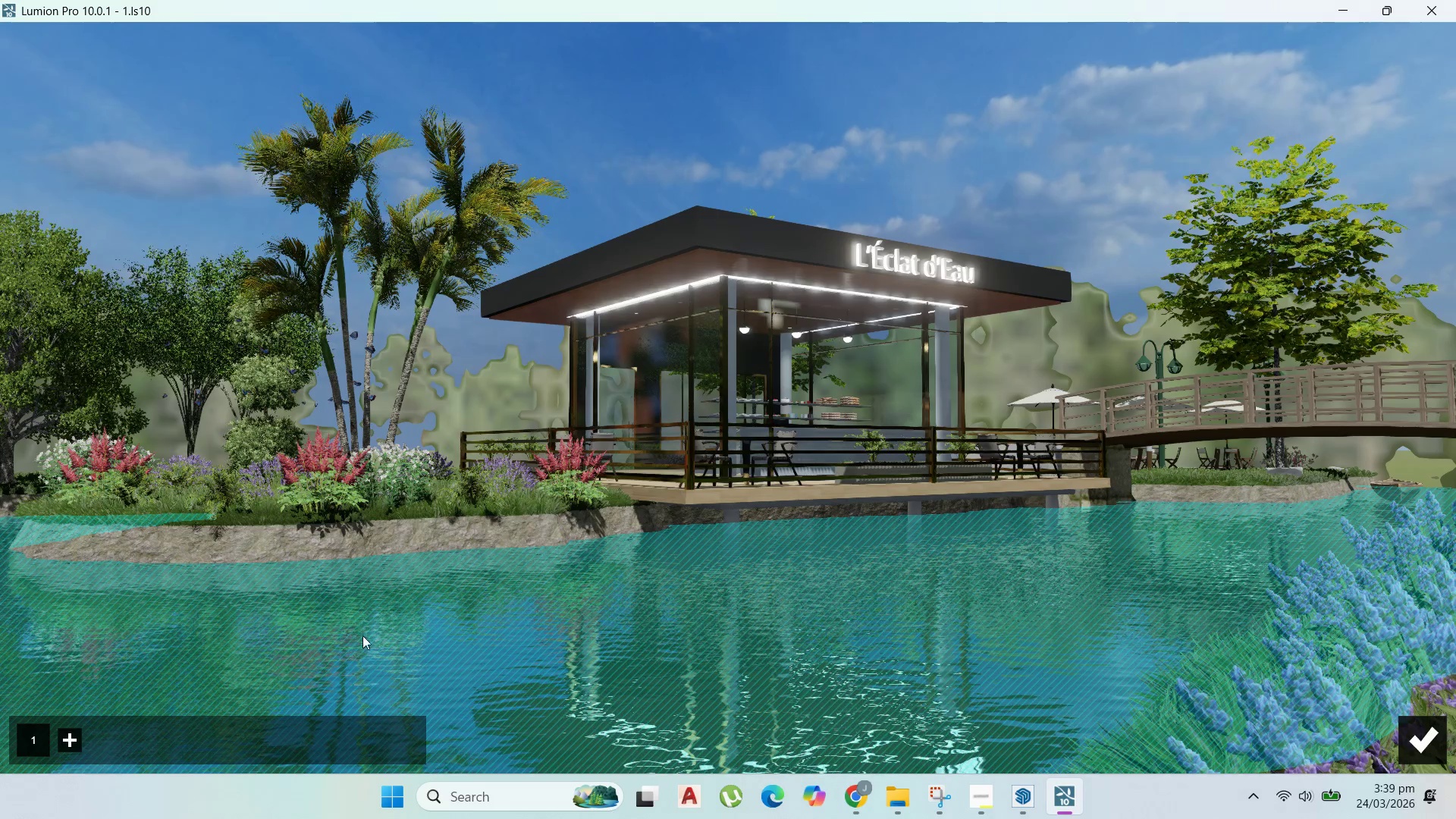 
left_click([61, 743])
 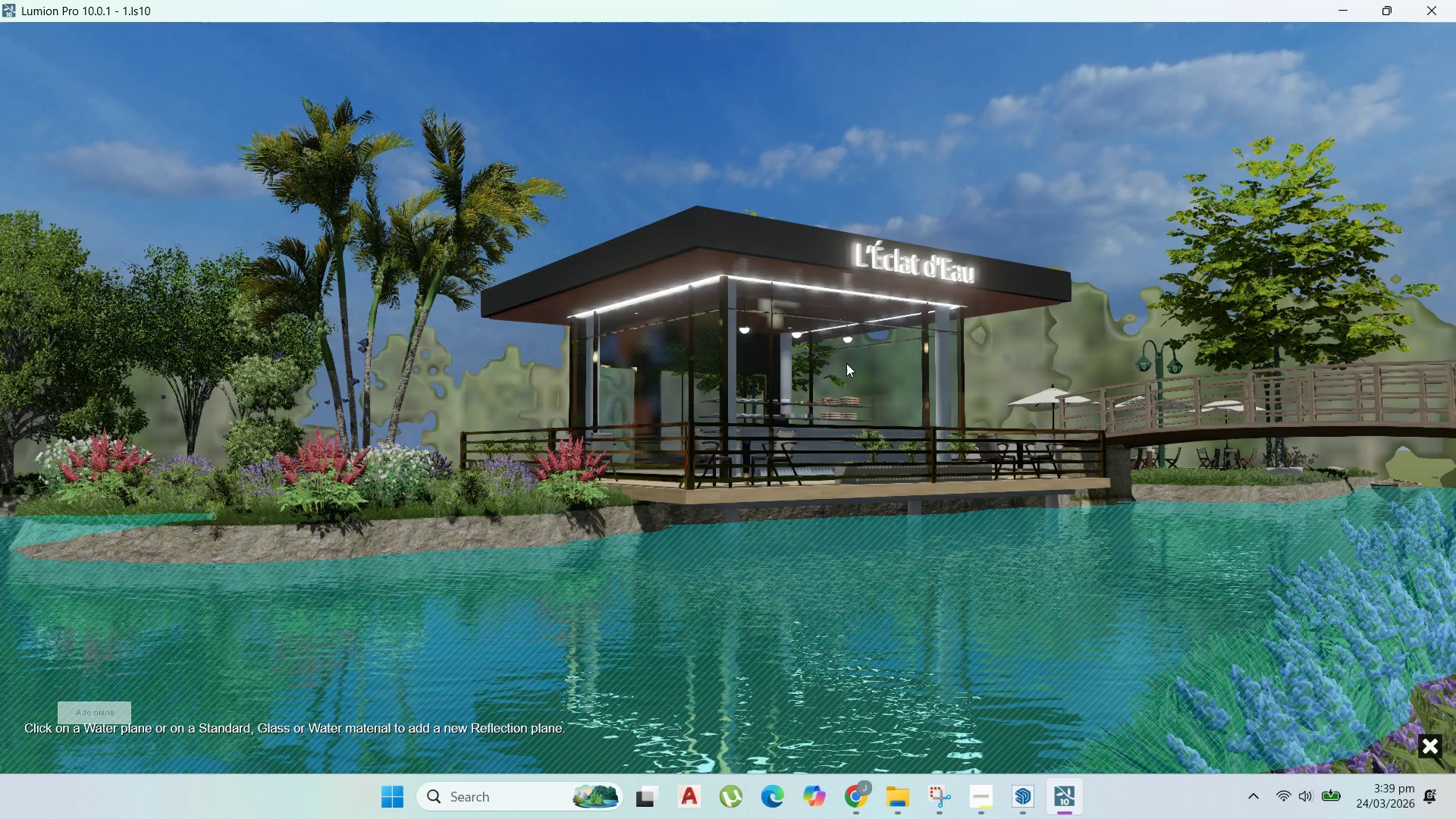 
left_click([847, 363])
 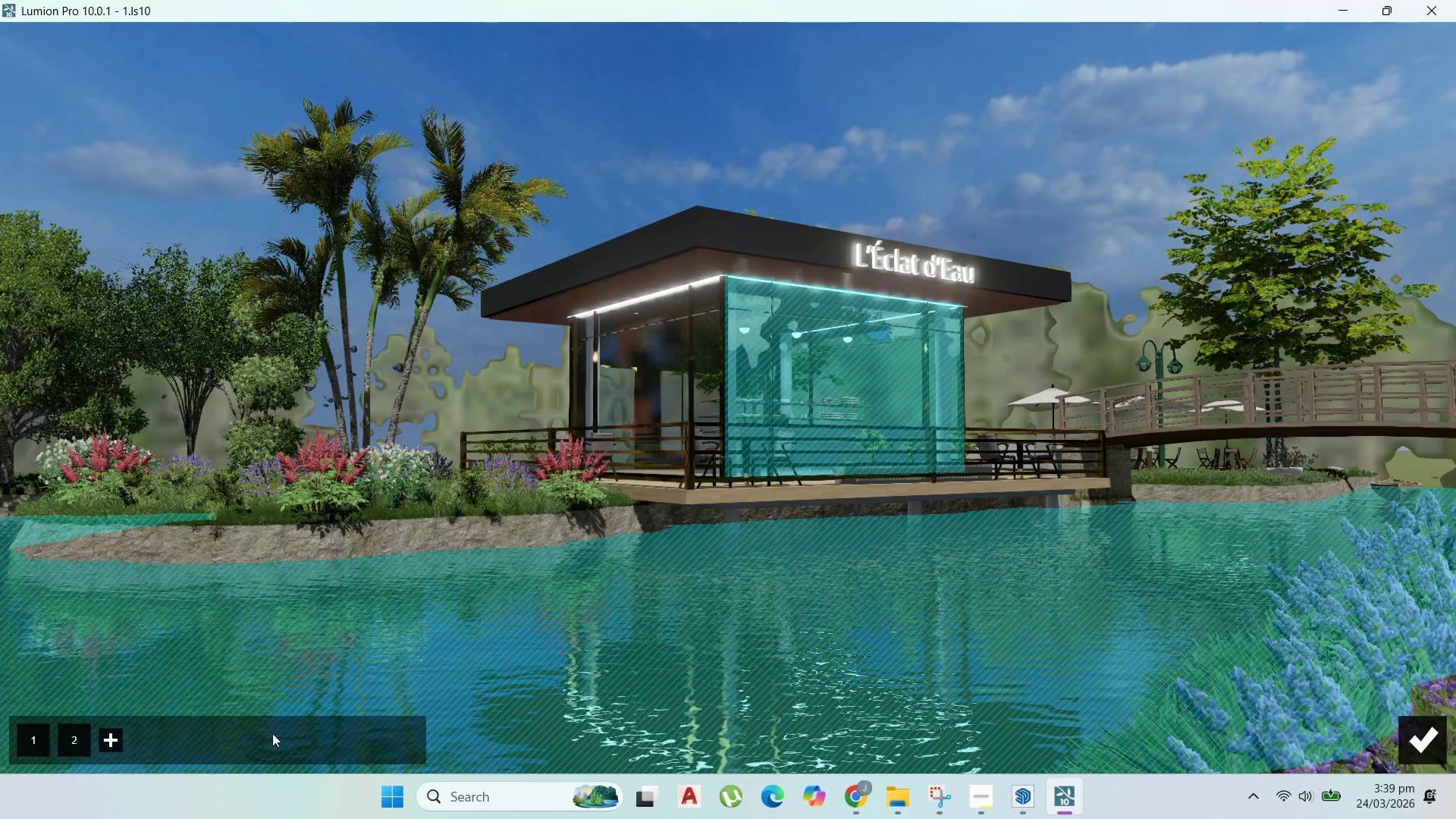 
left_click([102, 745])
 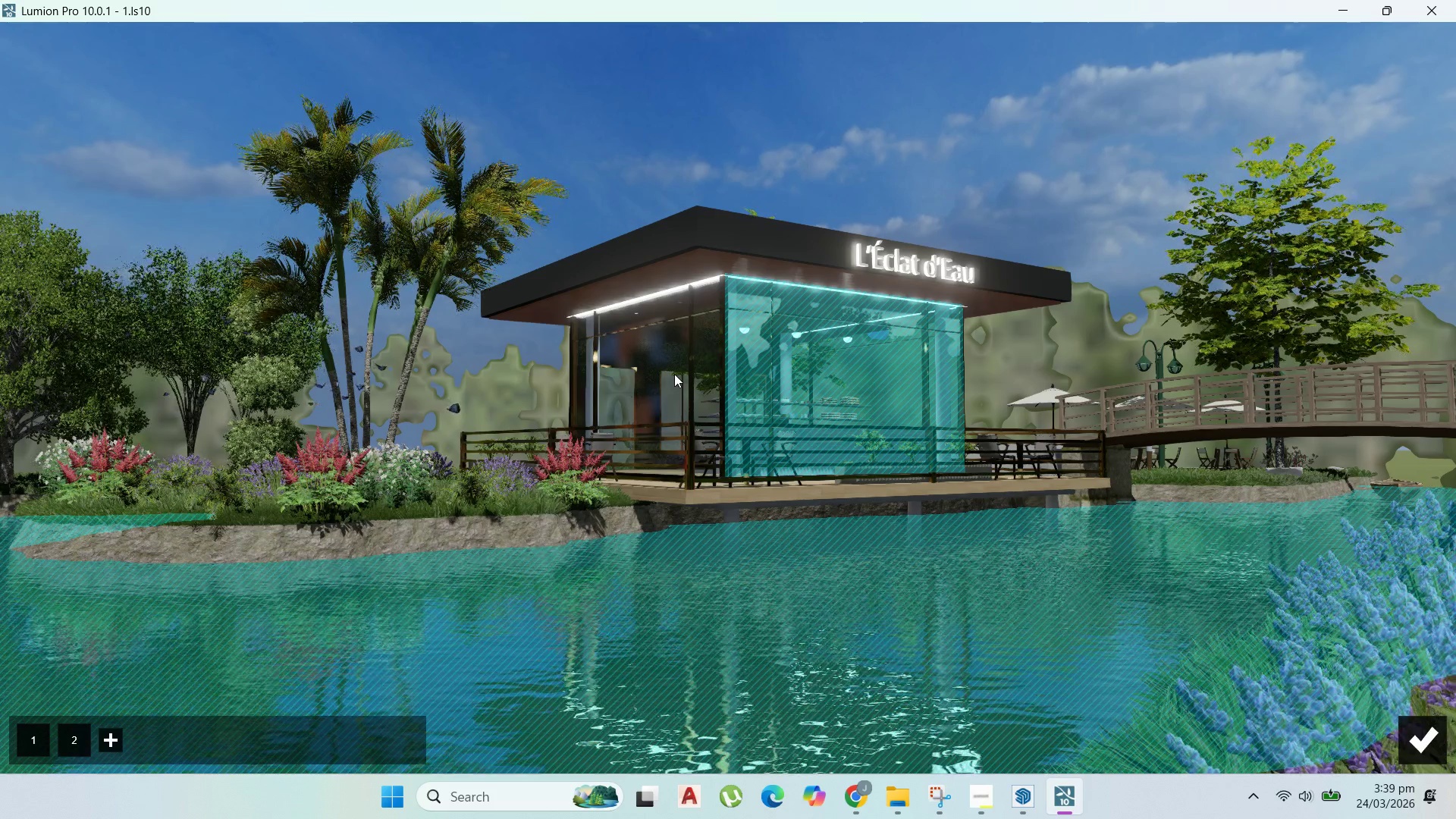 
wait(8.39)
 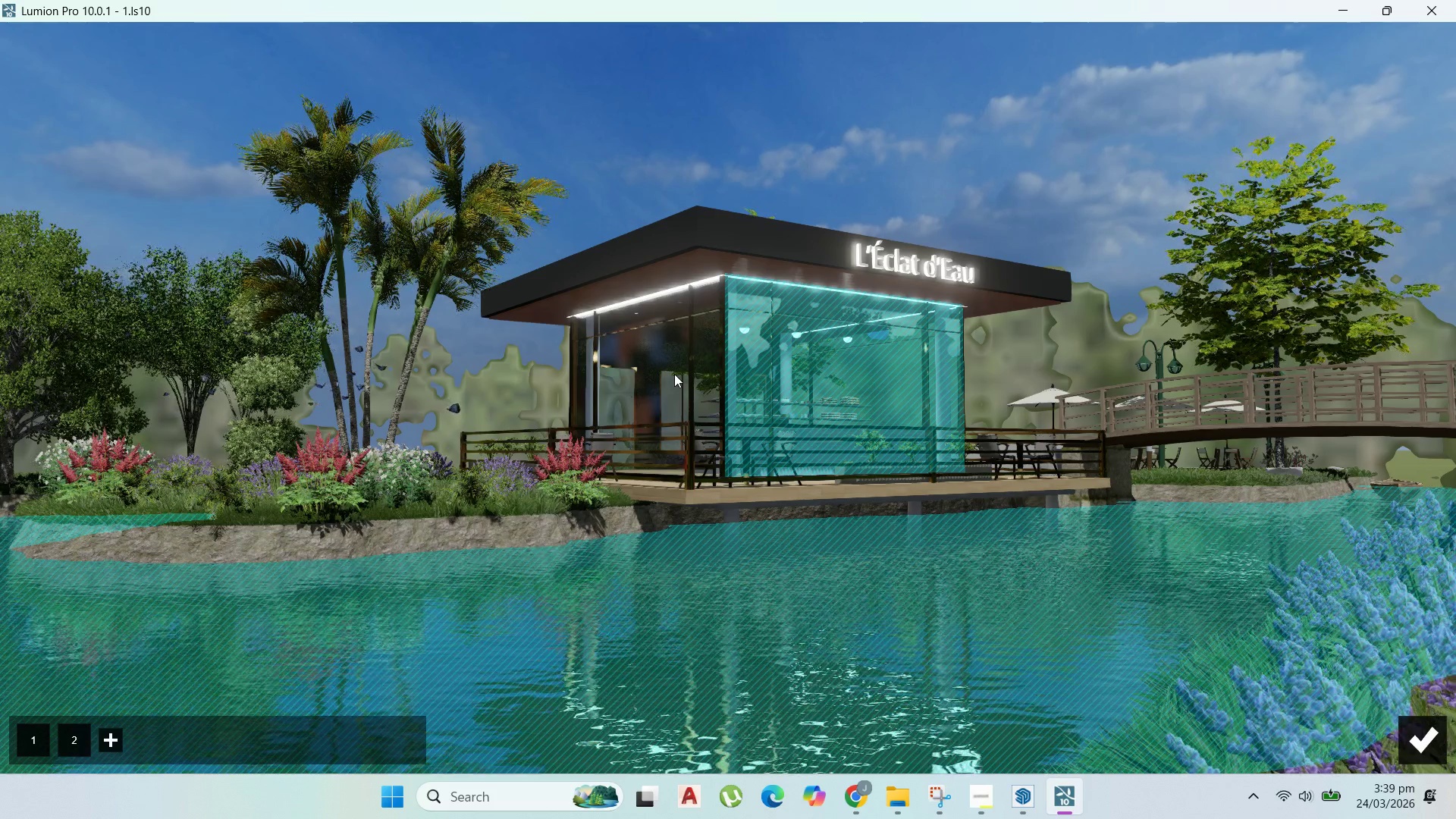 
left_click([685, 372])
 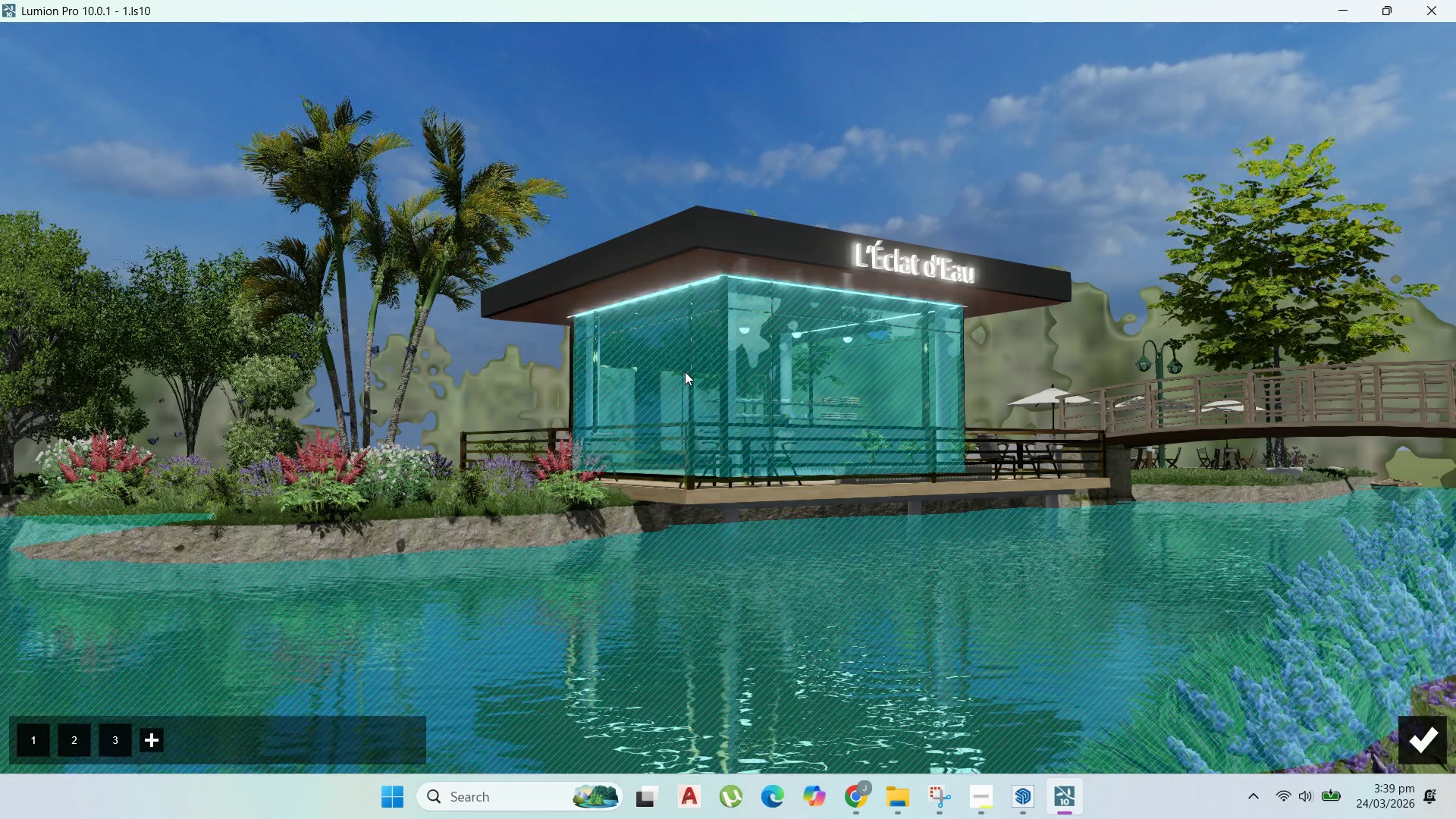 
left_click([1410, 733])
 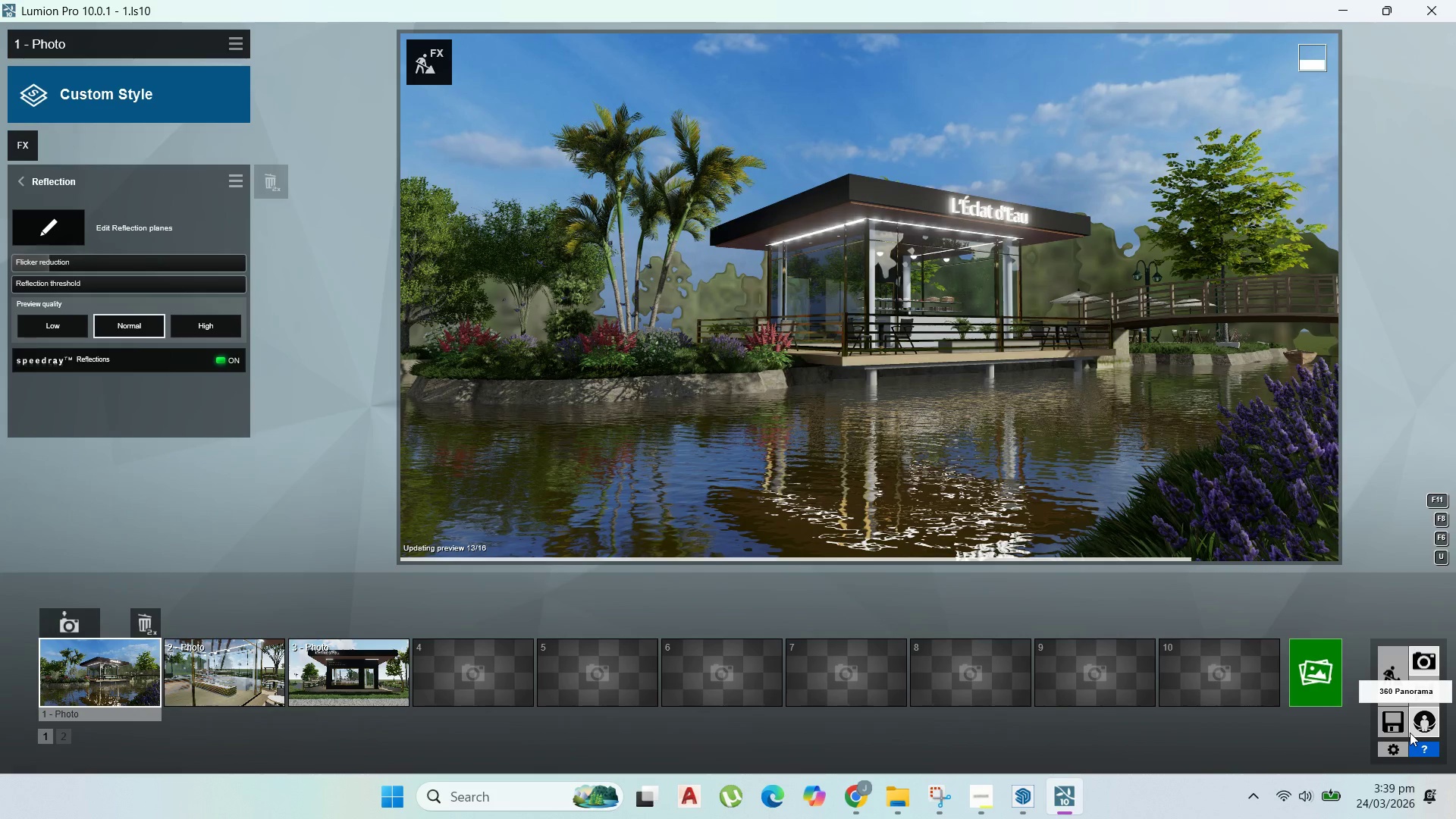 
wait(12.69)
 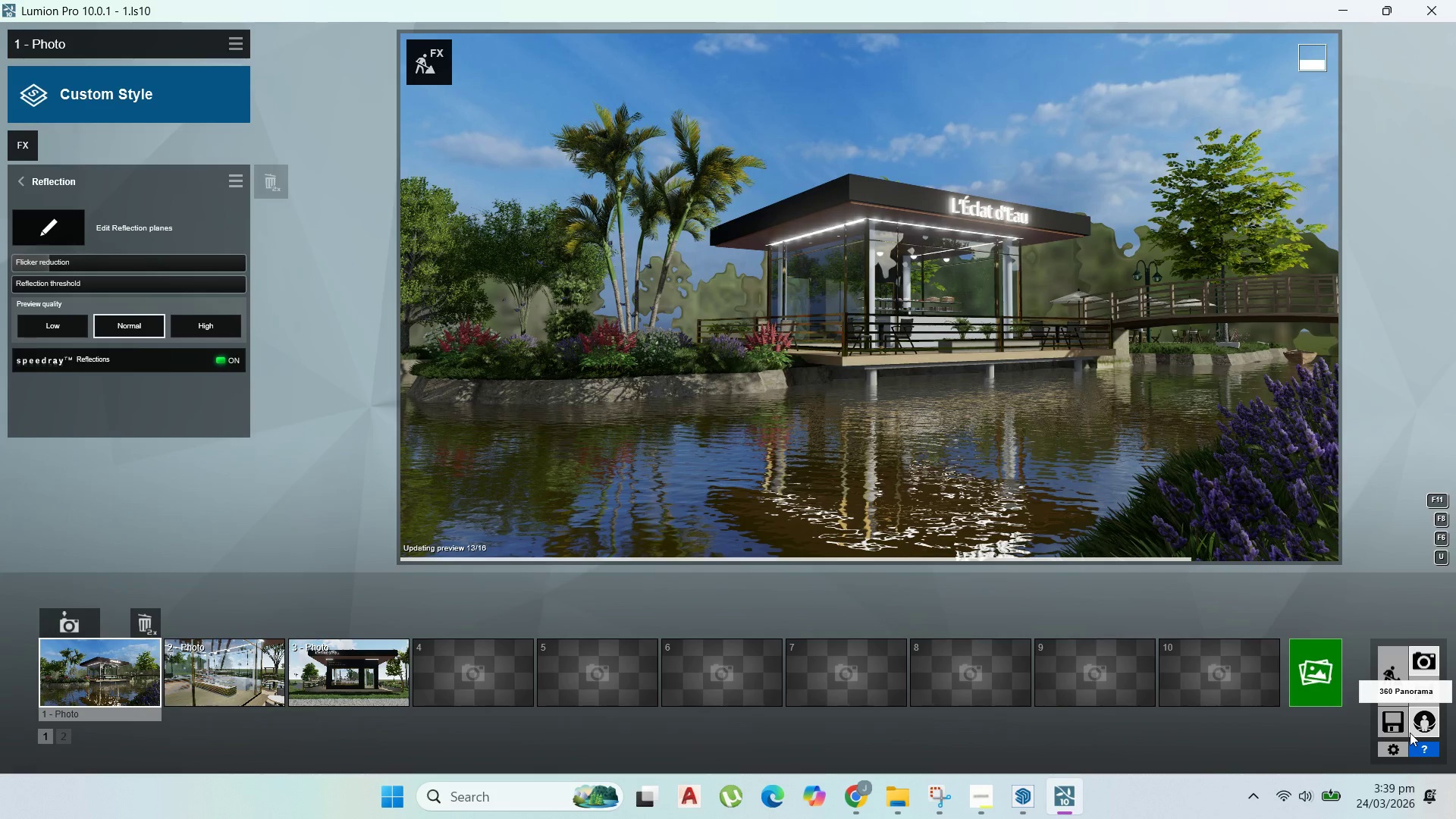 
left_click([37, 180])
 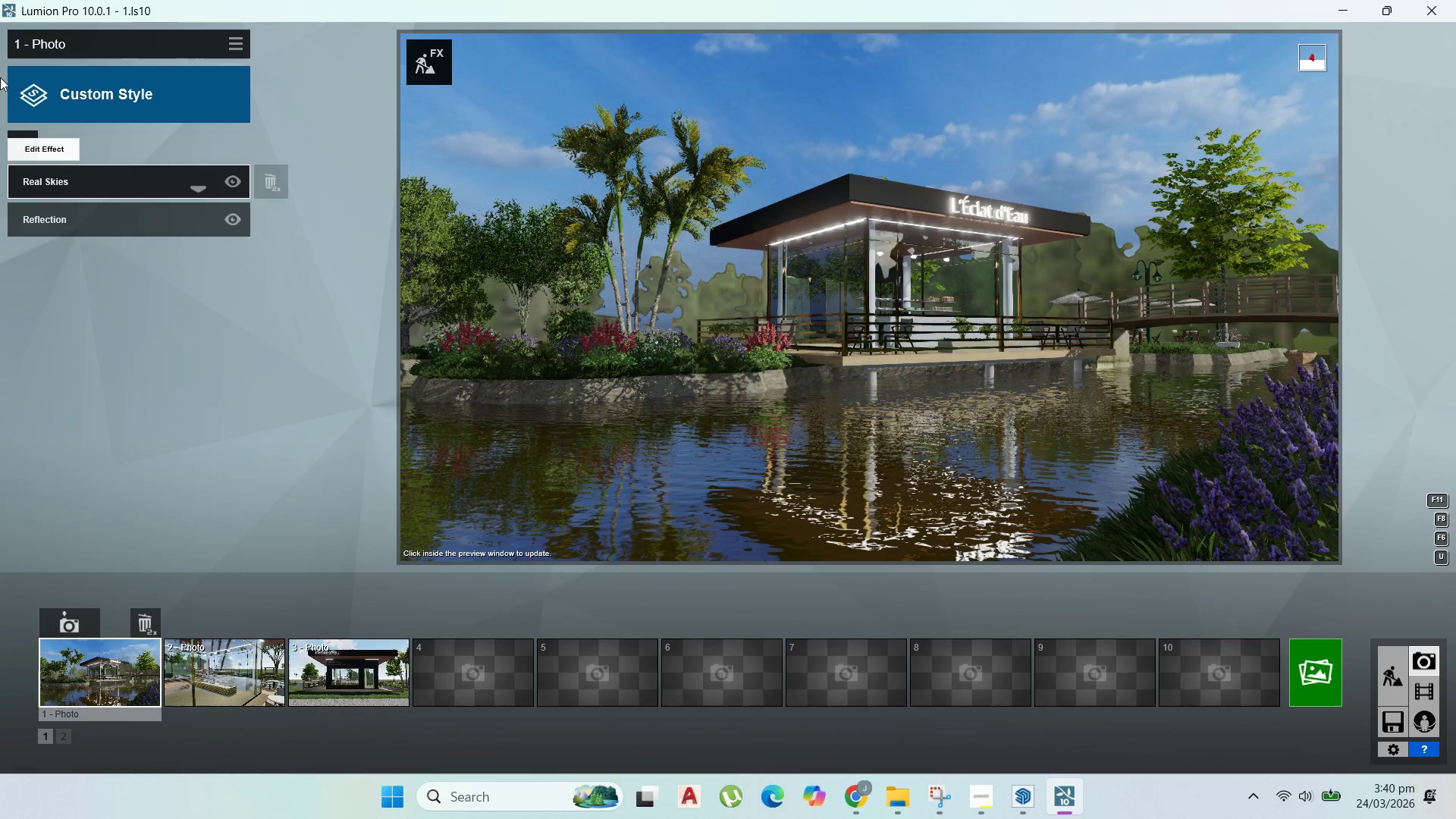 
wait(6.47)
 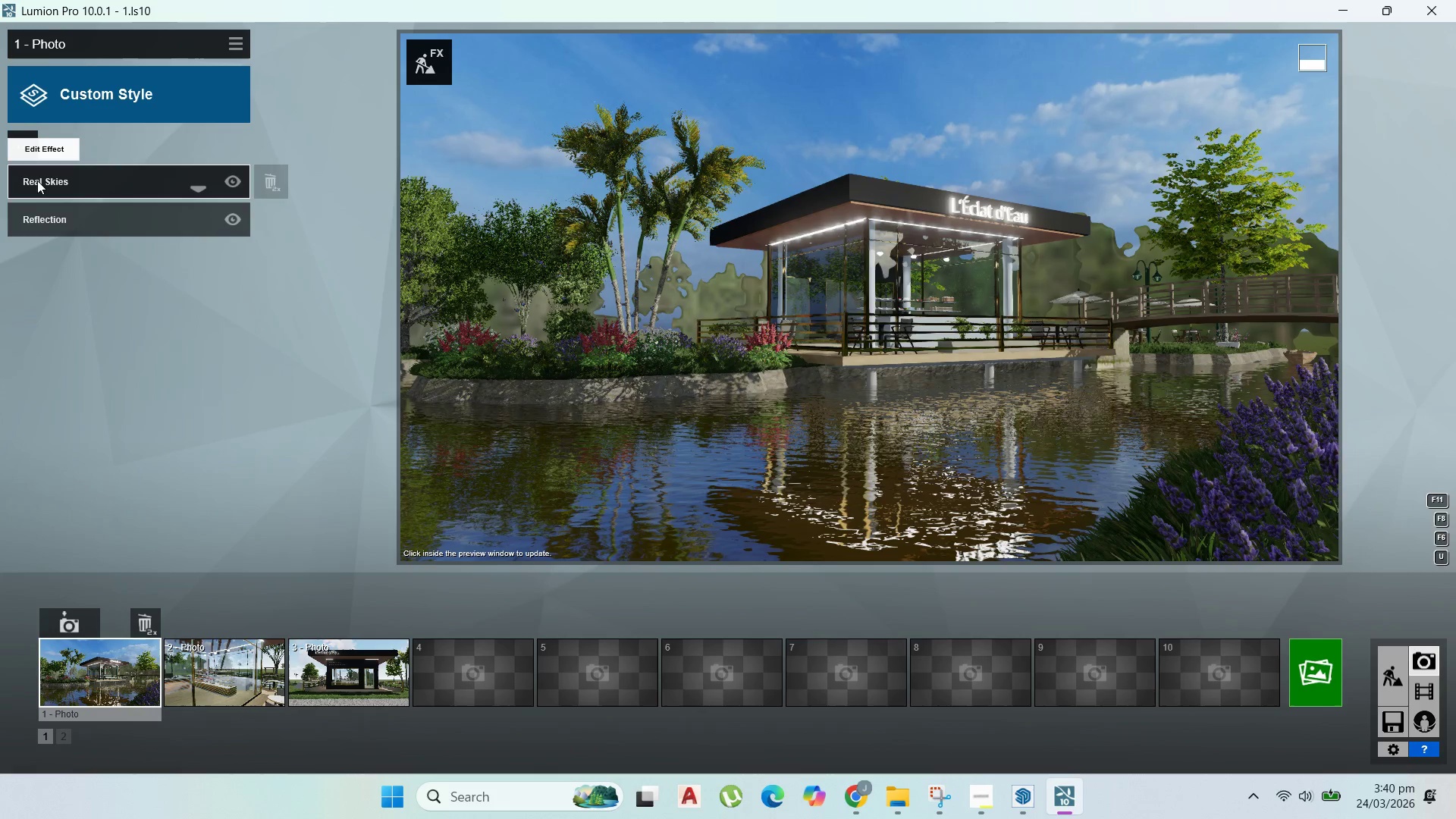 
mouse_move([47, 143])
 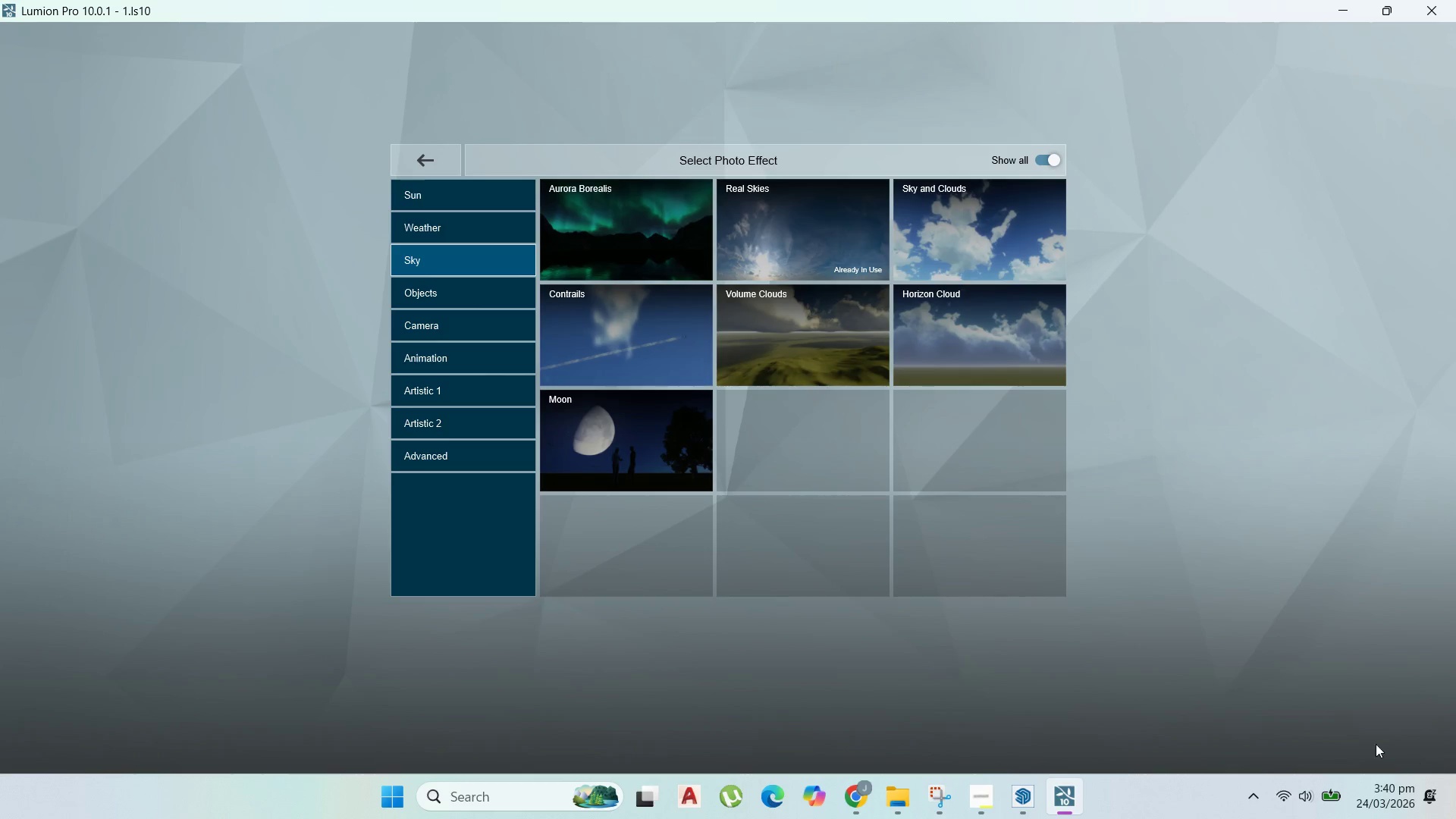 
left_click([1018, 803])
 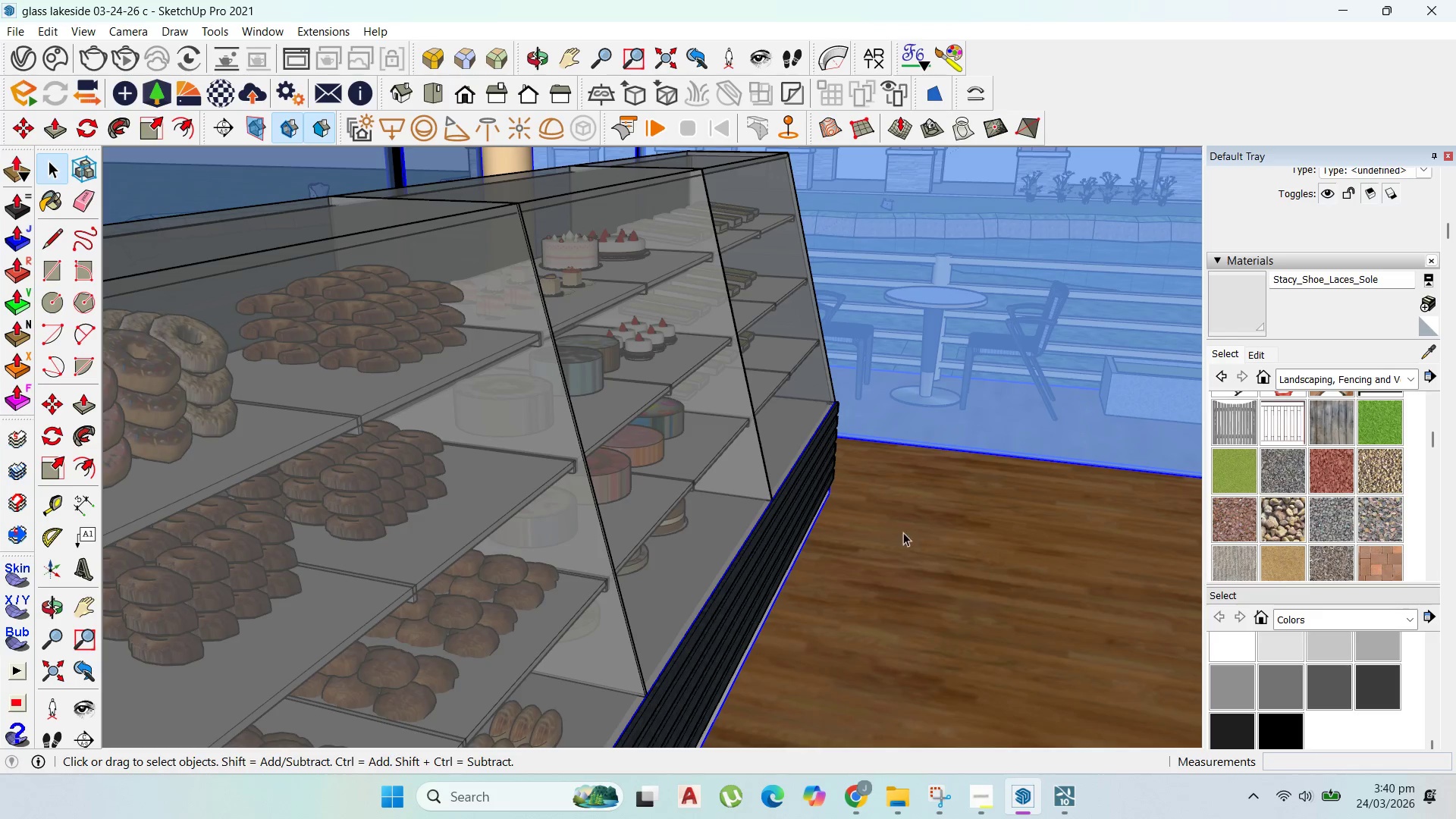 
scroll: coordinate [713, 429], scroll_direction: down, amount: 4.0
 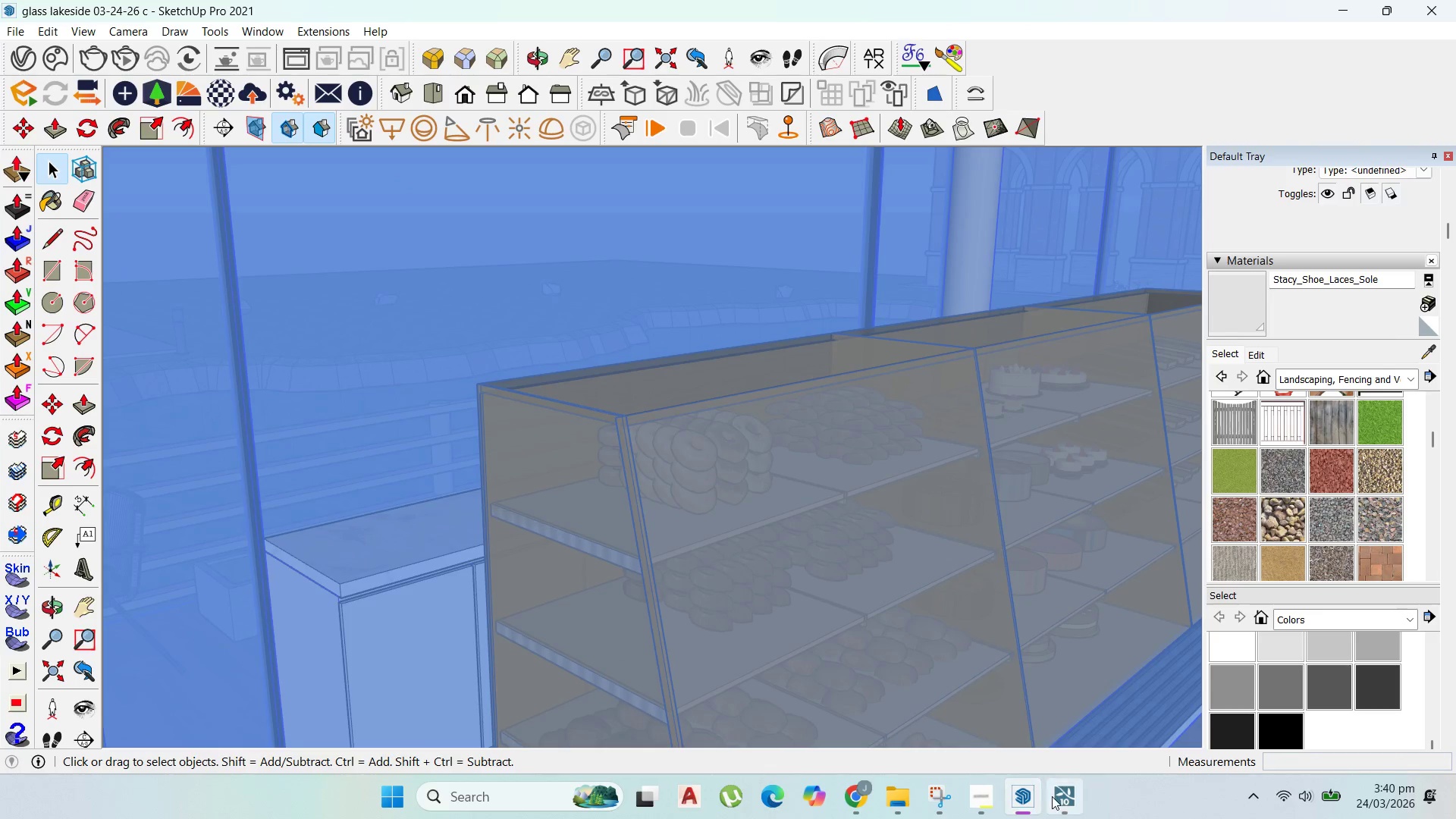 
left_click([1060, 796])
 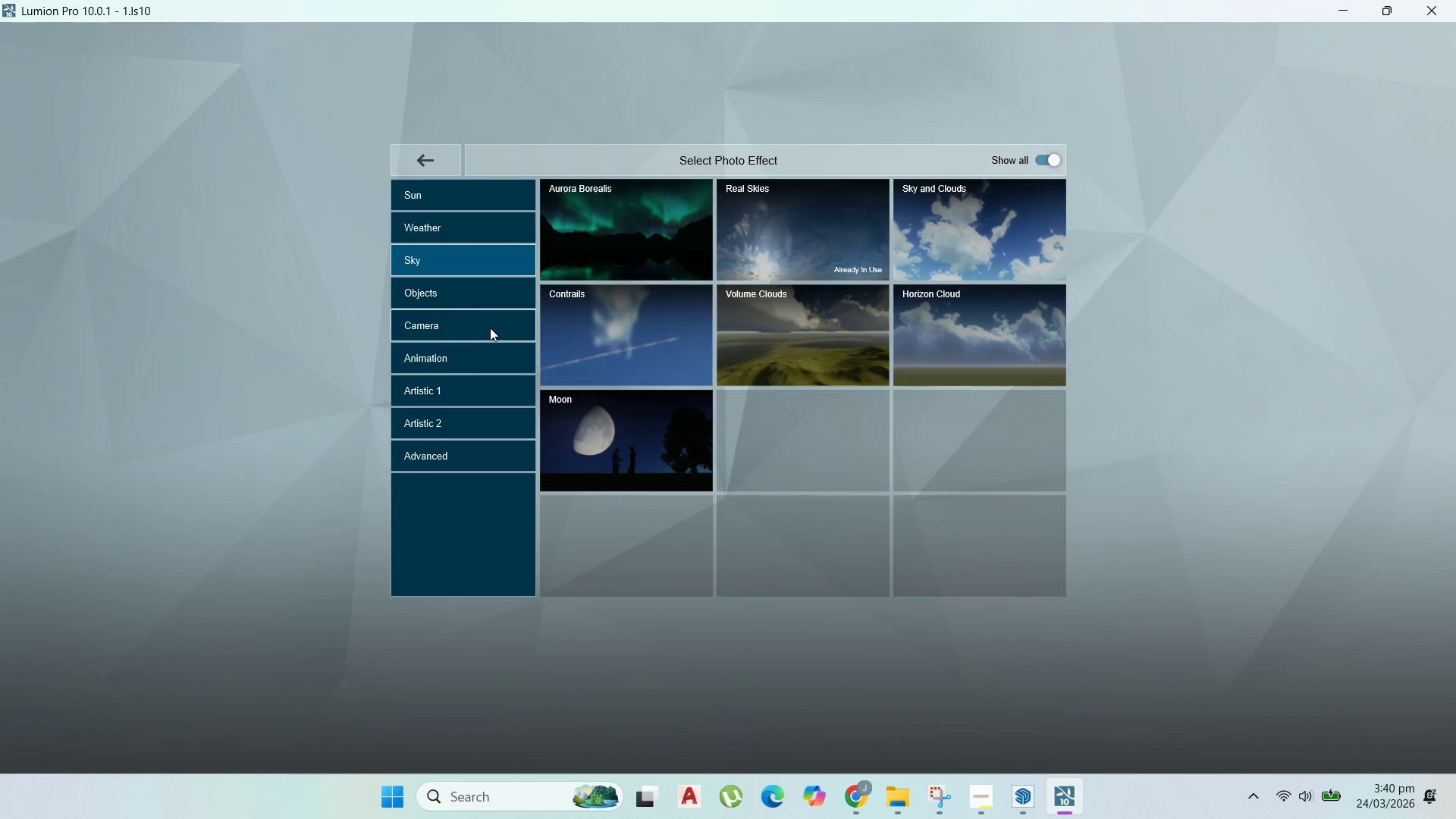 
left_click([450, 279])
 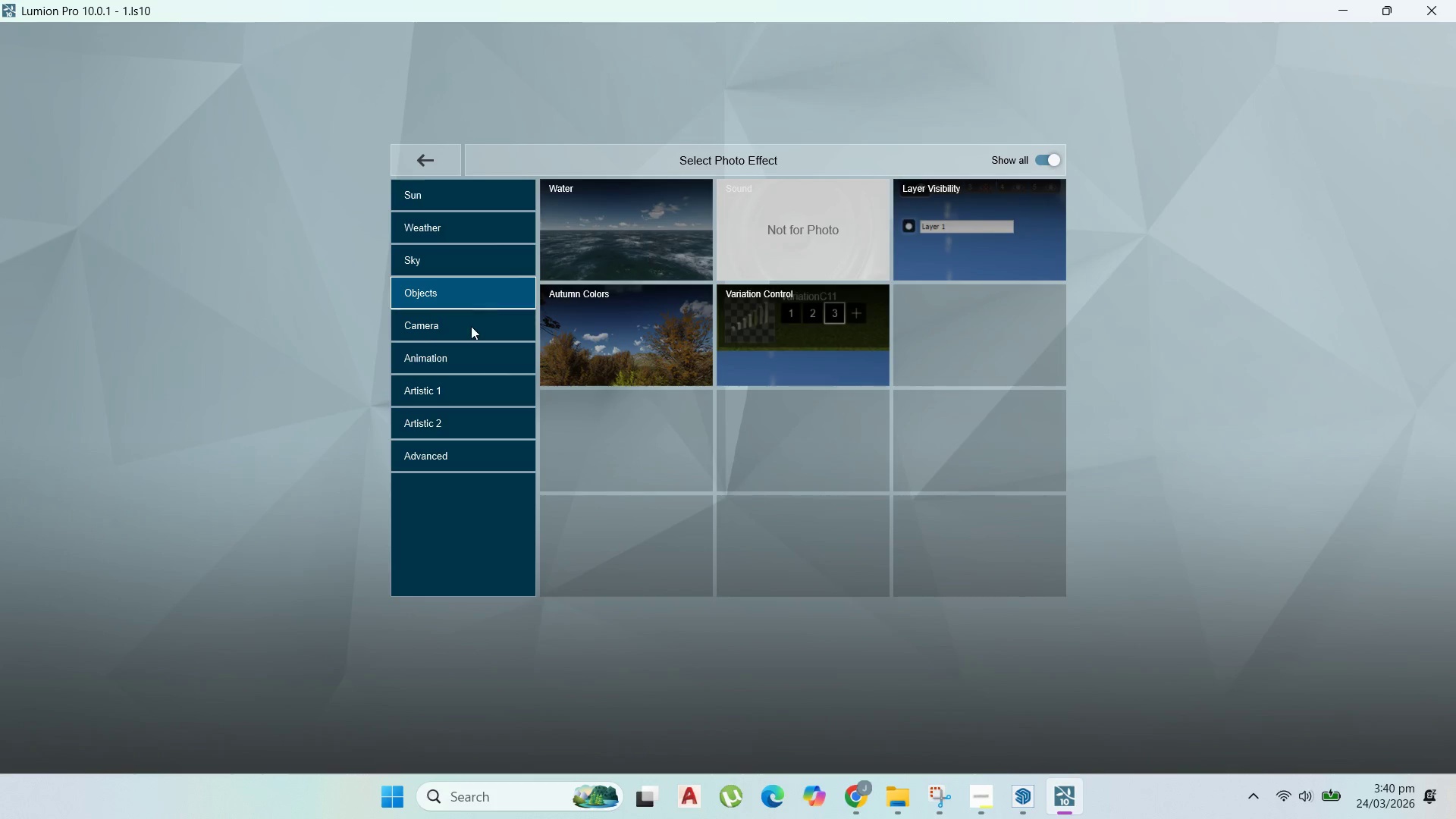 
left_click([467, 328])
 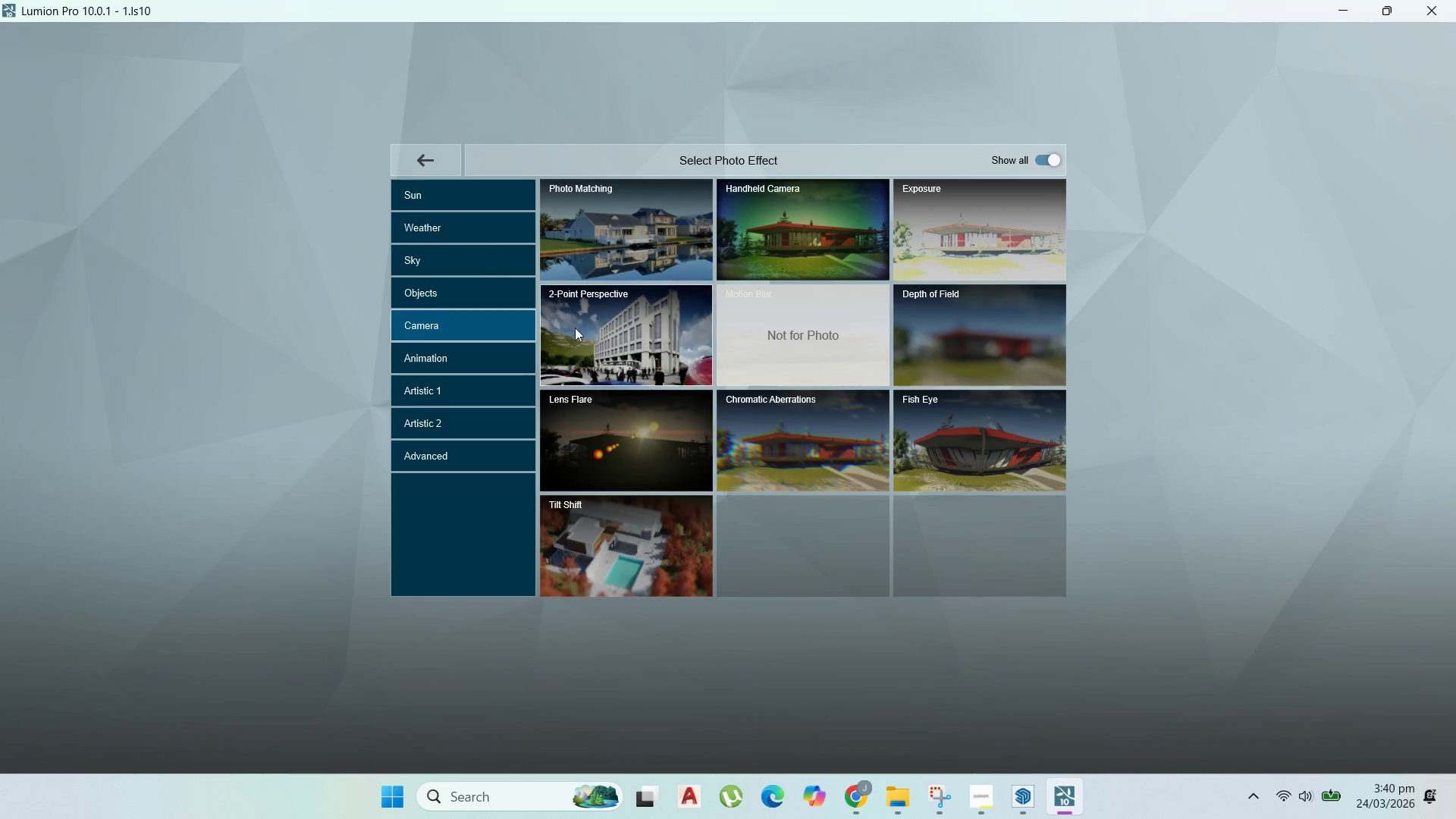 
left_click([464, 287])
 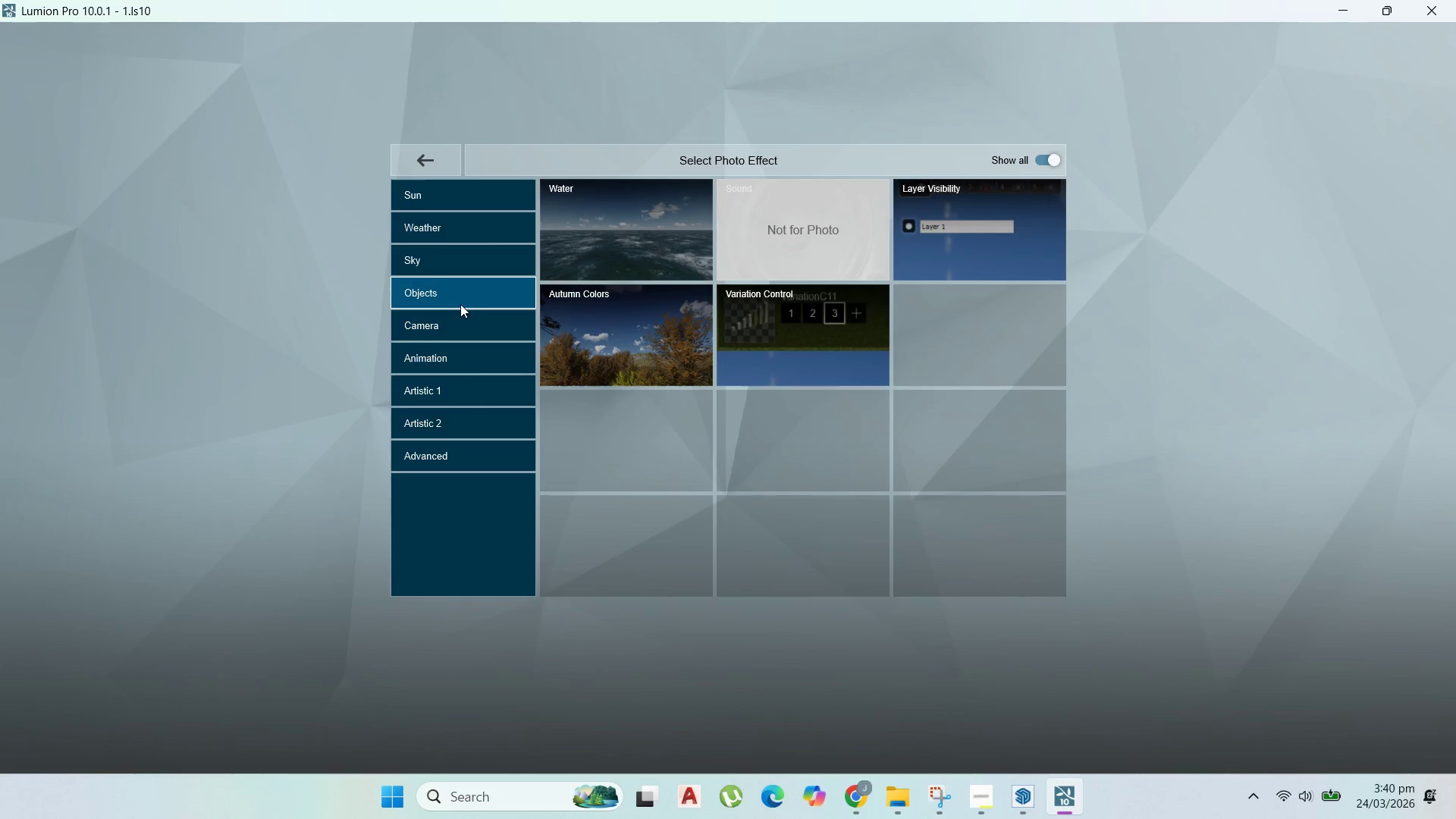 
left_click([463, 324])
 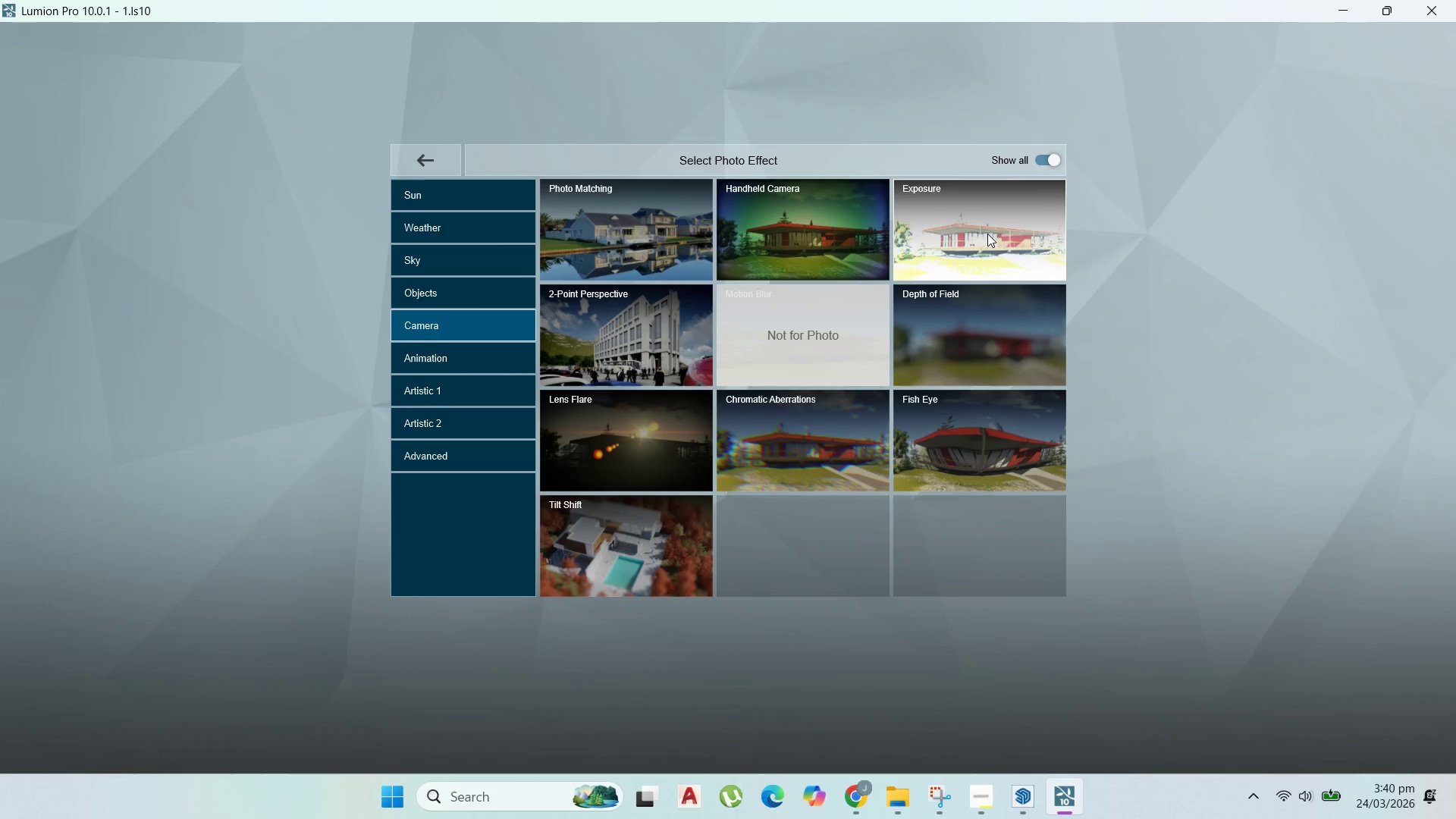 
left_click([987, 234])
 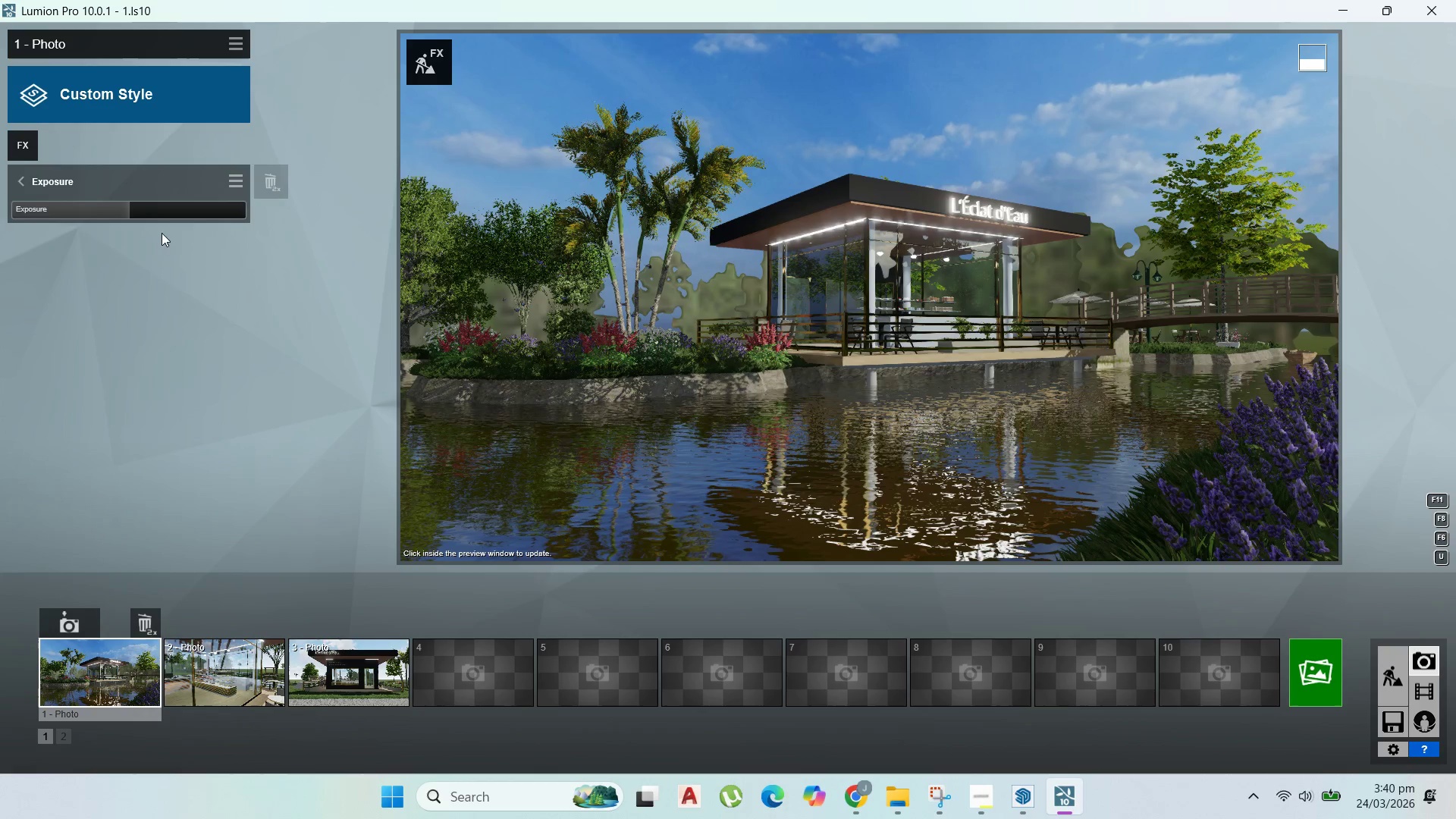 
left_click([33, 148])
 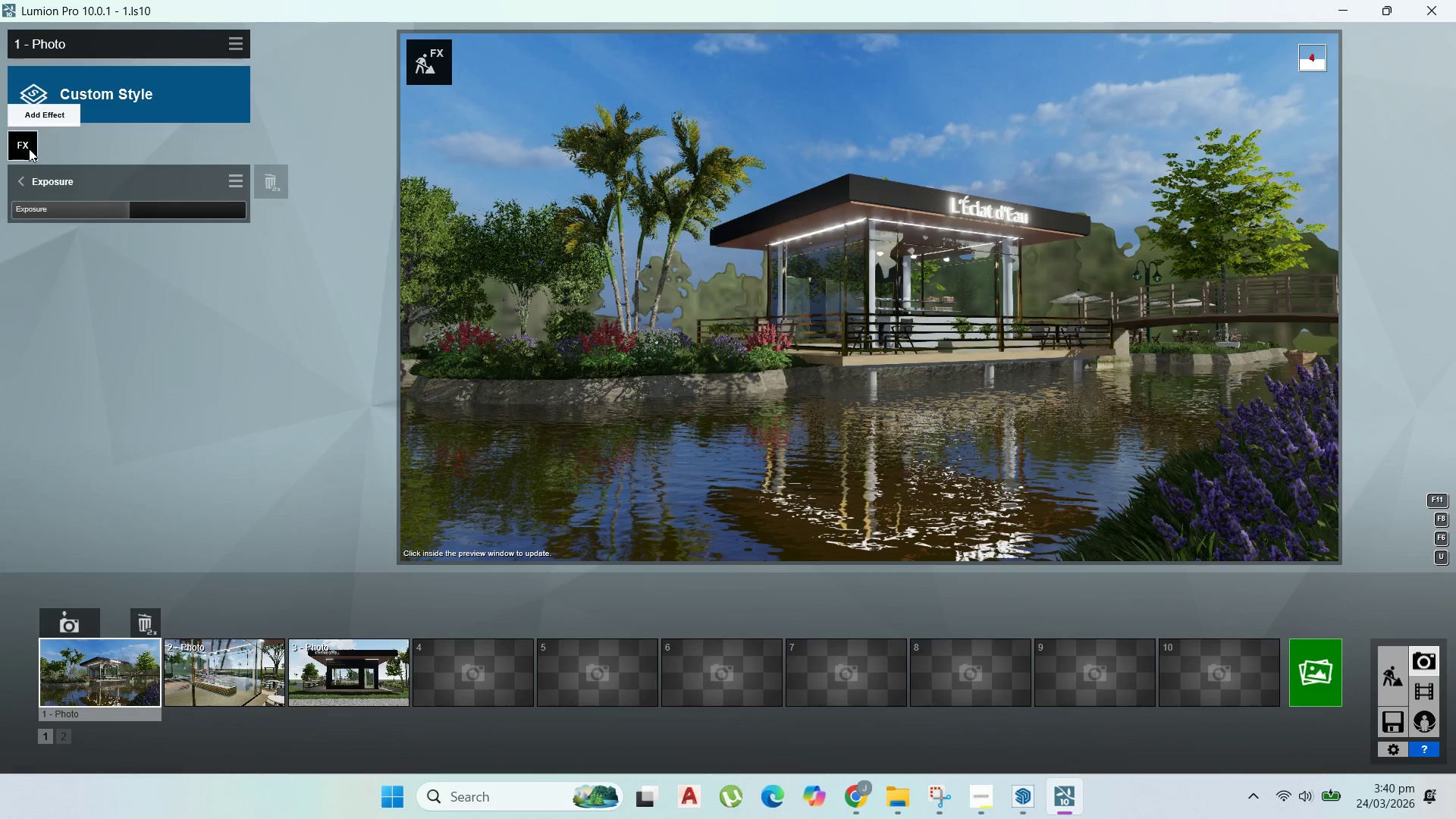 
left_click([29, 149])
 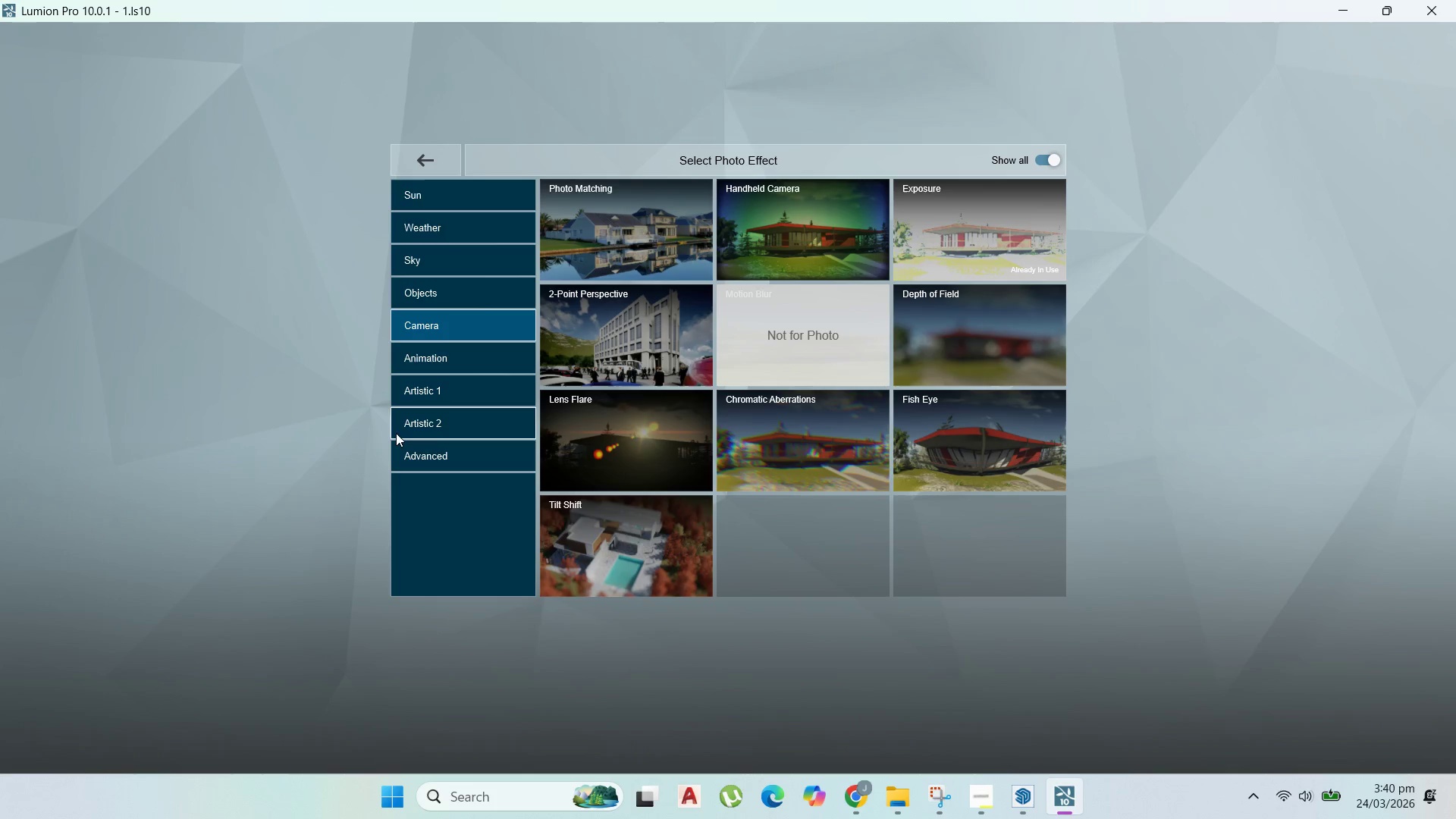 
wait(7.55)
 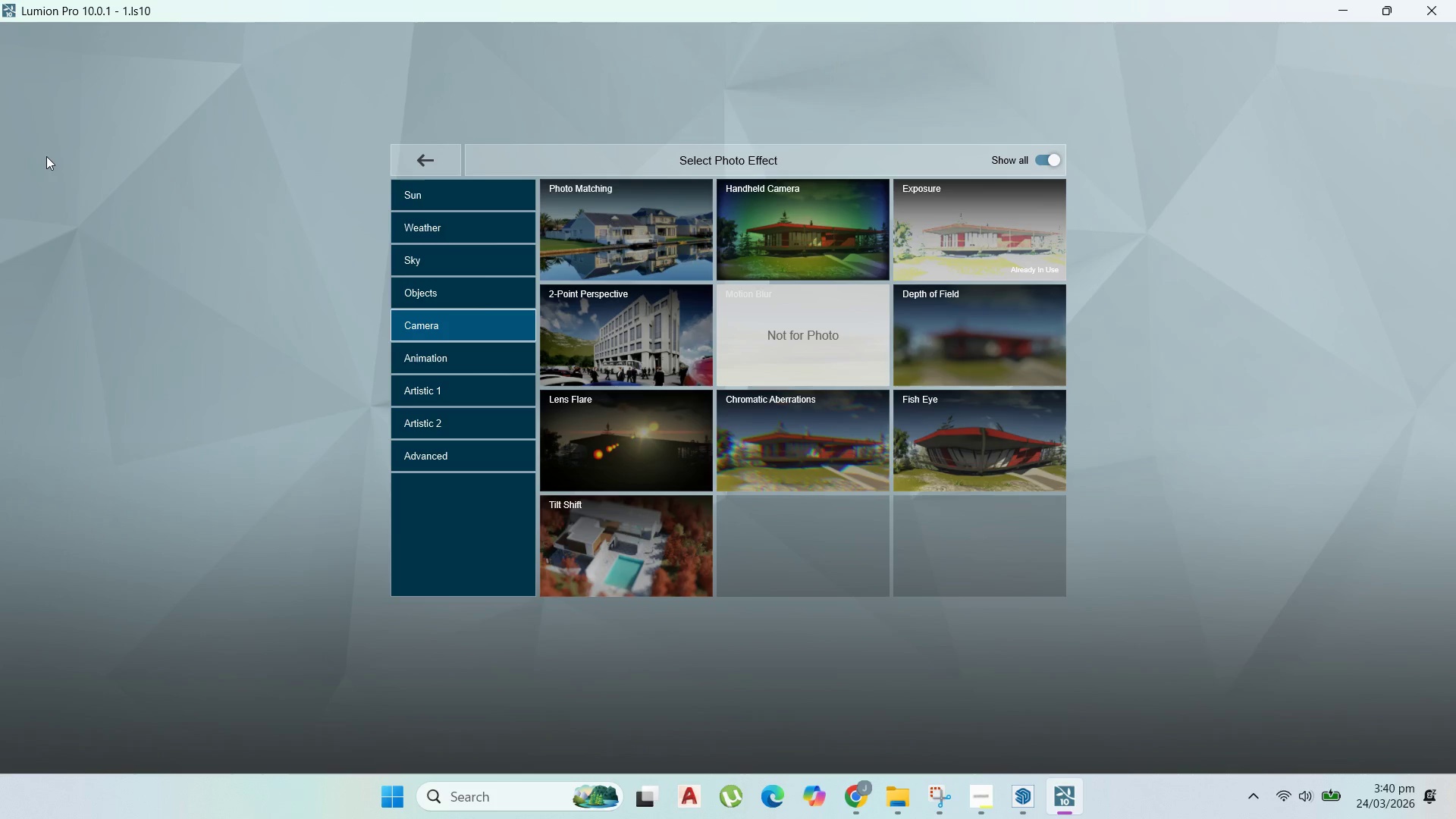 
left_click([436, 356])
 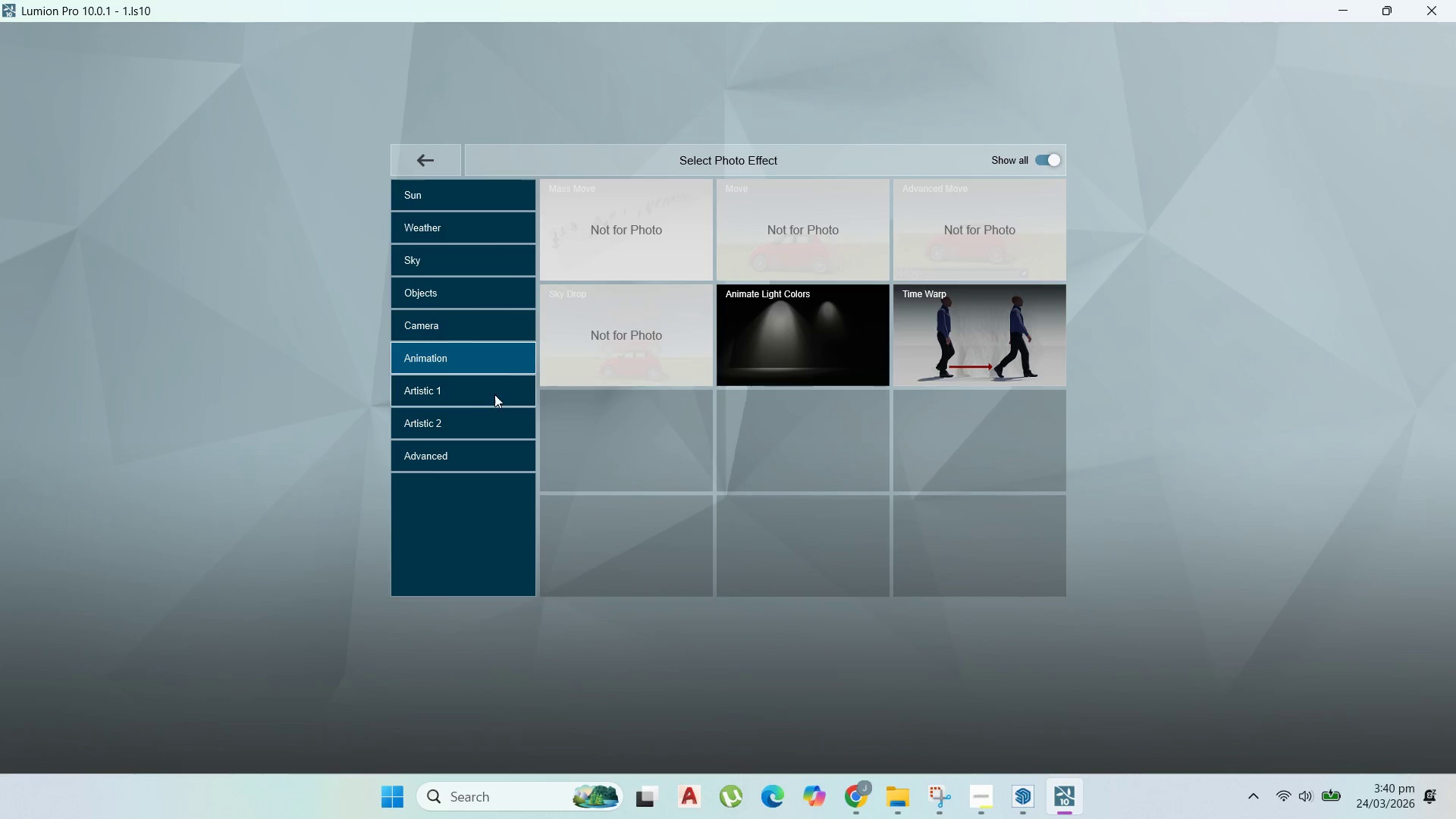 
left_click([486, 391])
 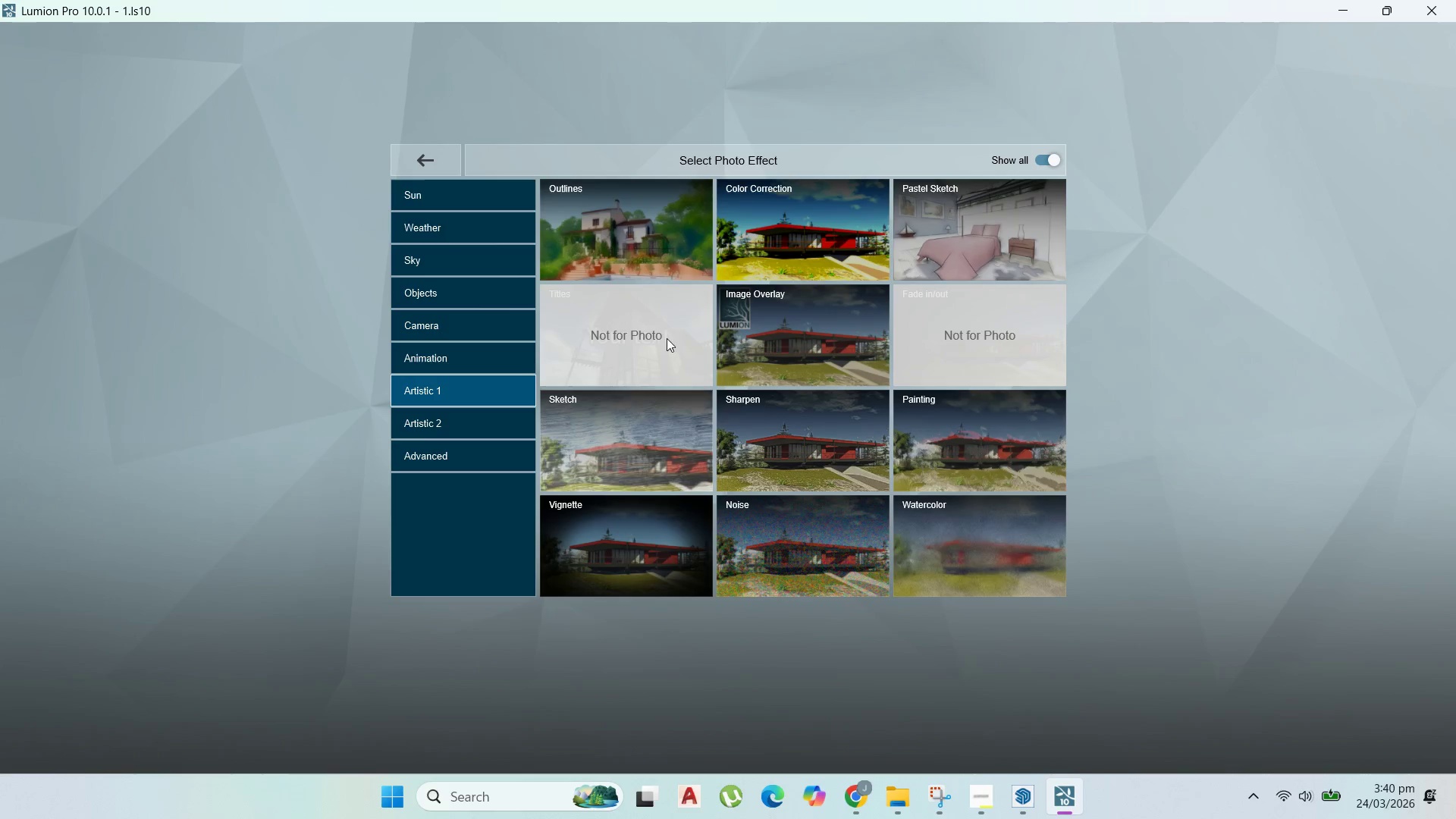 
left_click([779, 232])
 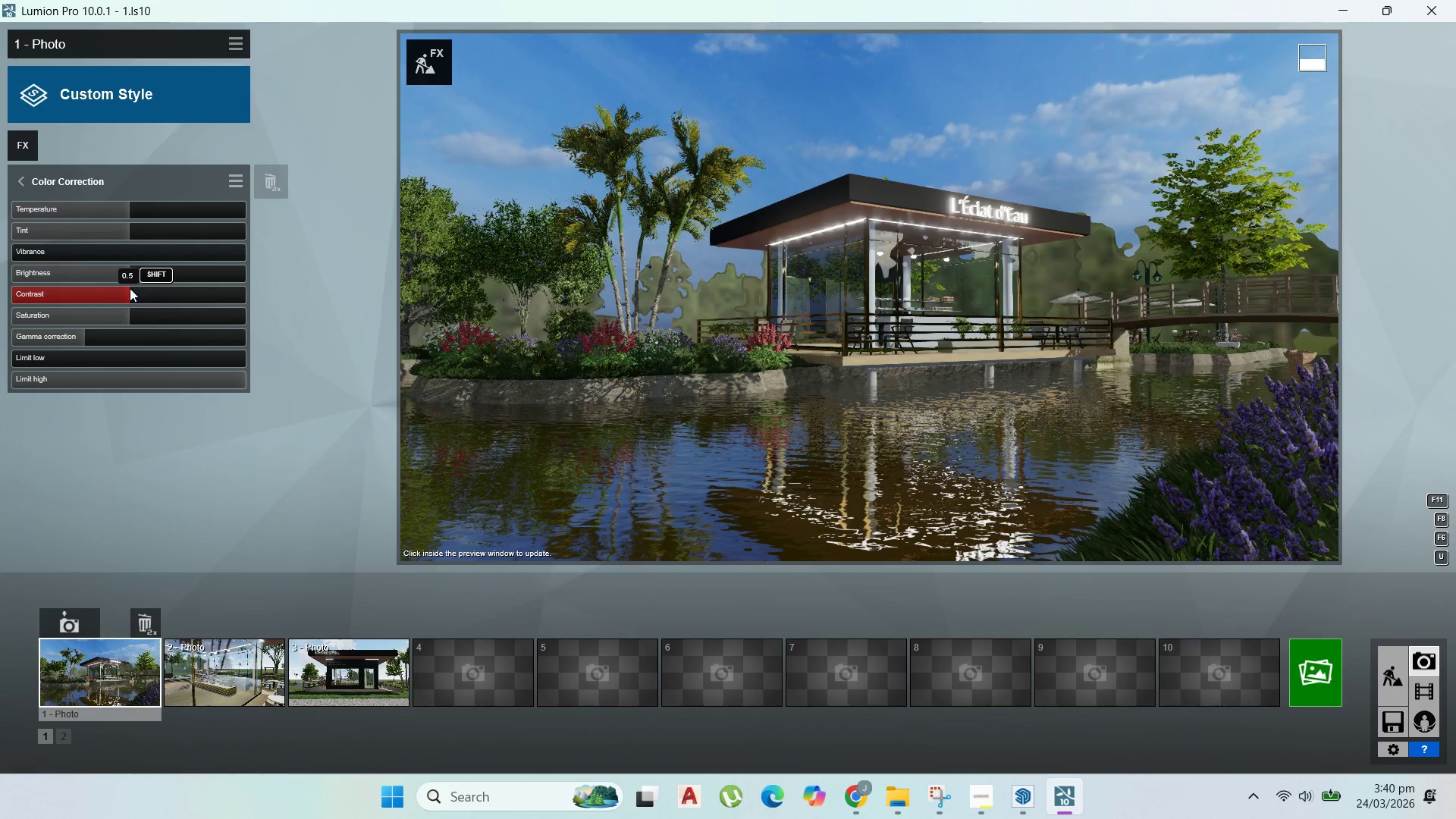 
left_click_drag(start_coordinate=[136, 297], to_coordinate=[149, 295])
 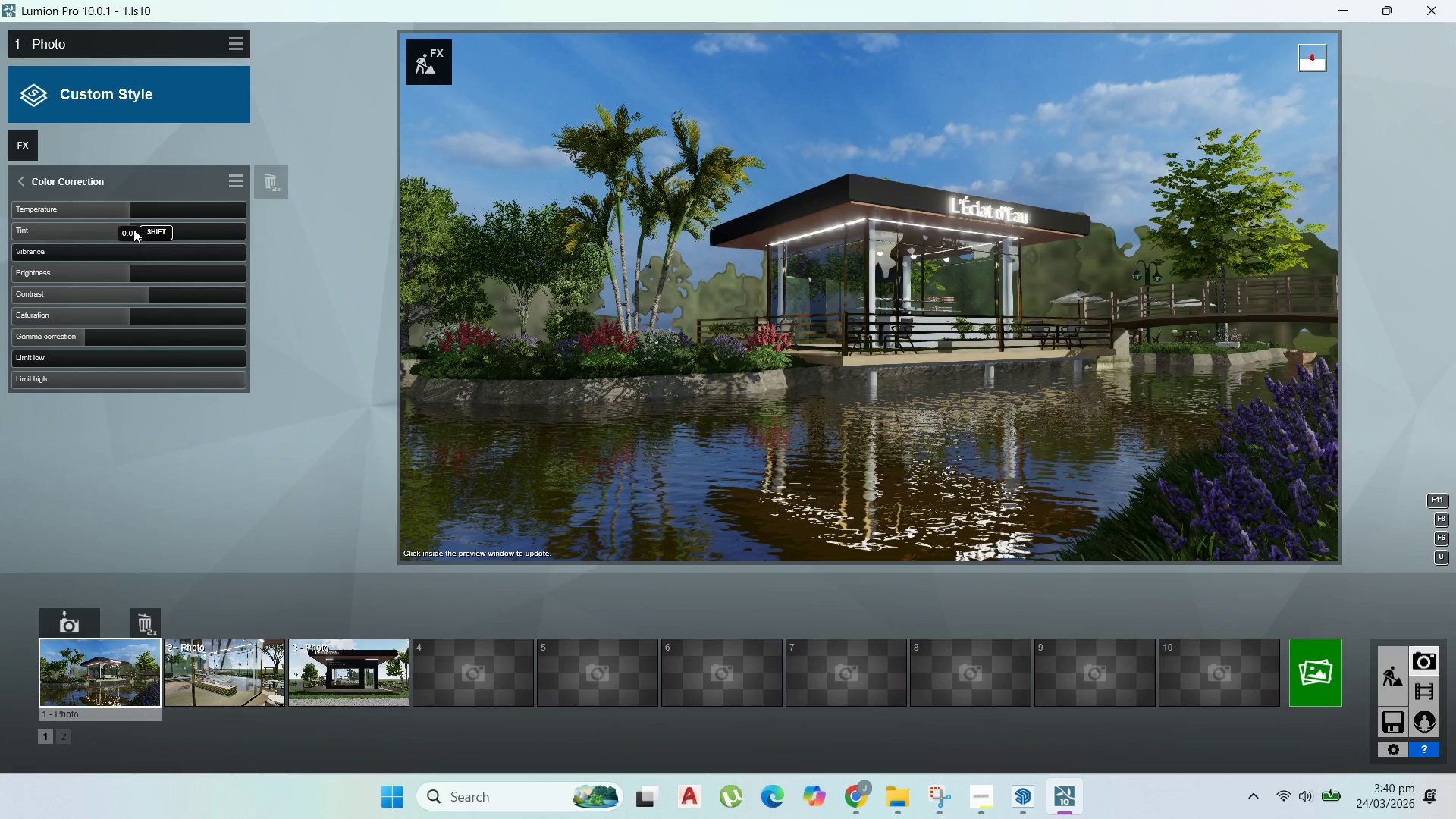 
left_click_drag(start_coordinate=[134, 208], to_coordinate=[160, 210])
 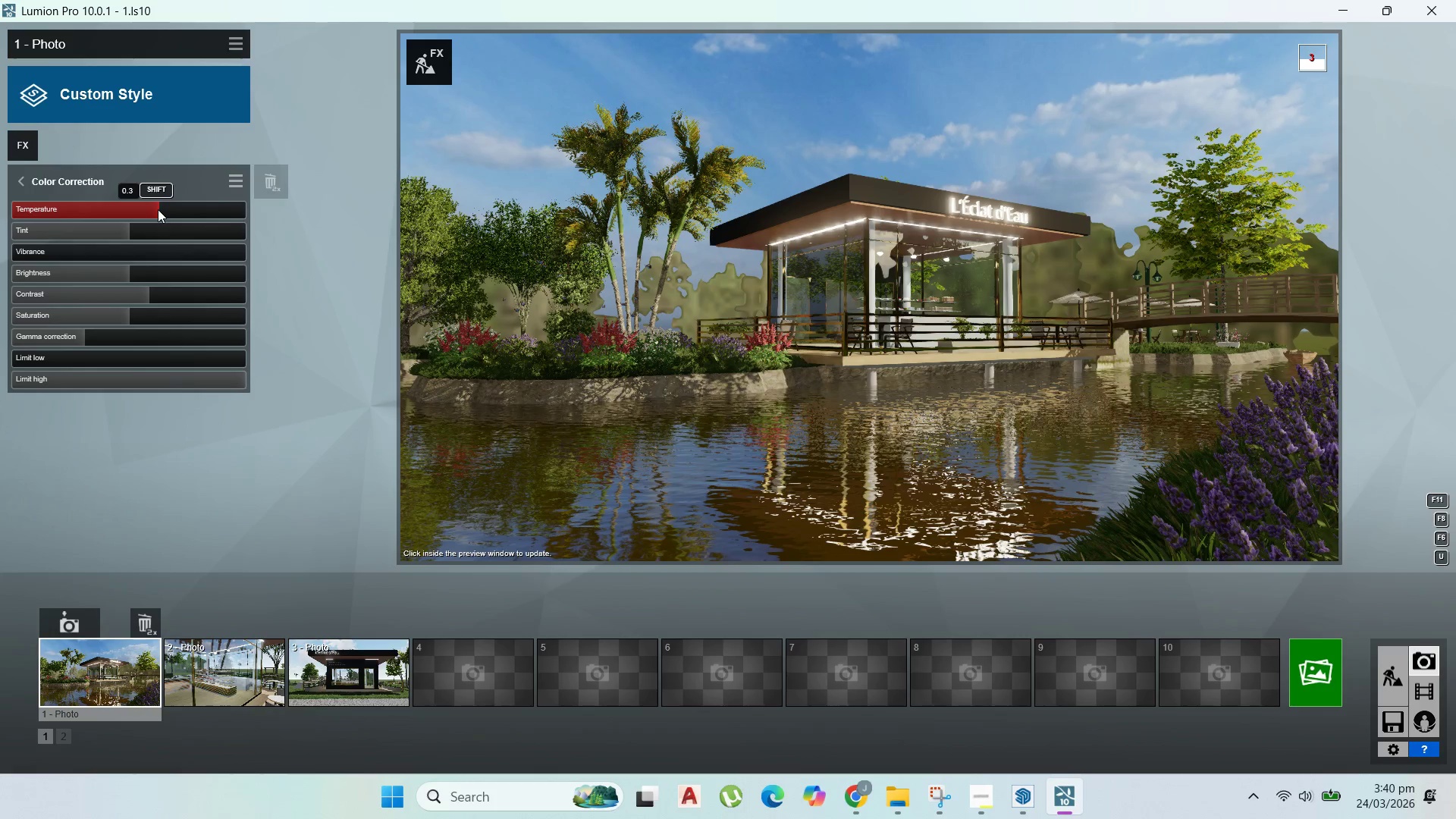 
left_click_drag(start_coordinate=[157, 209], to_coordinate=[149, 209])
 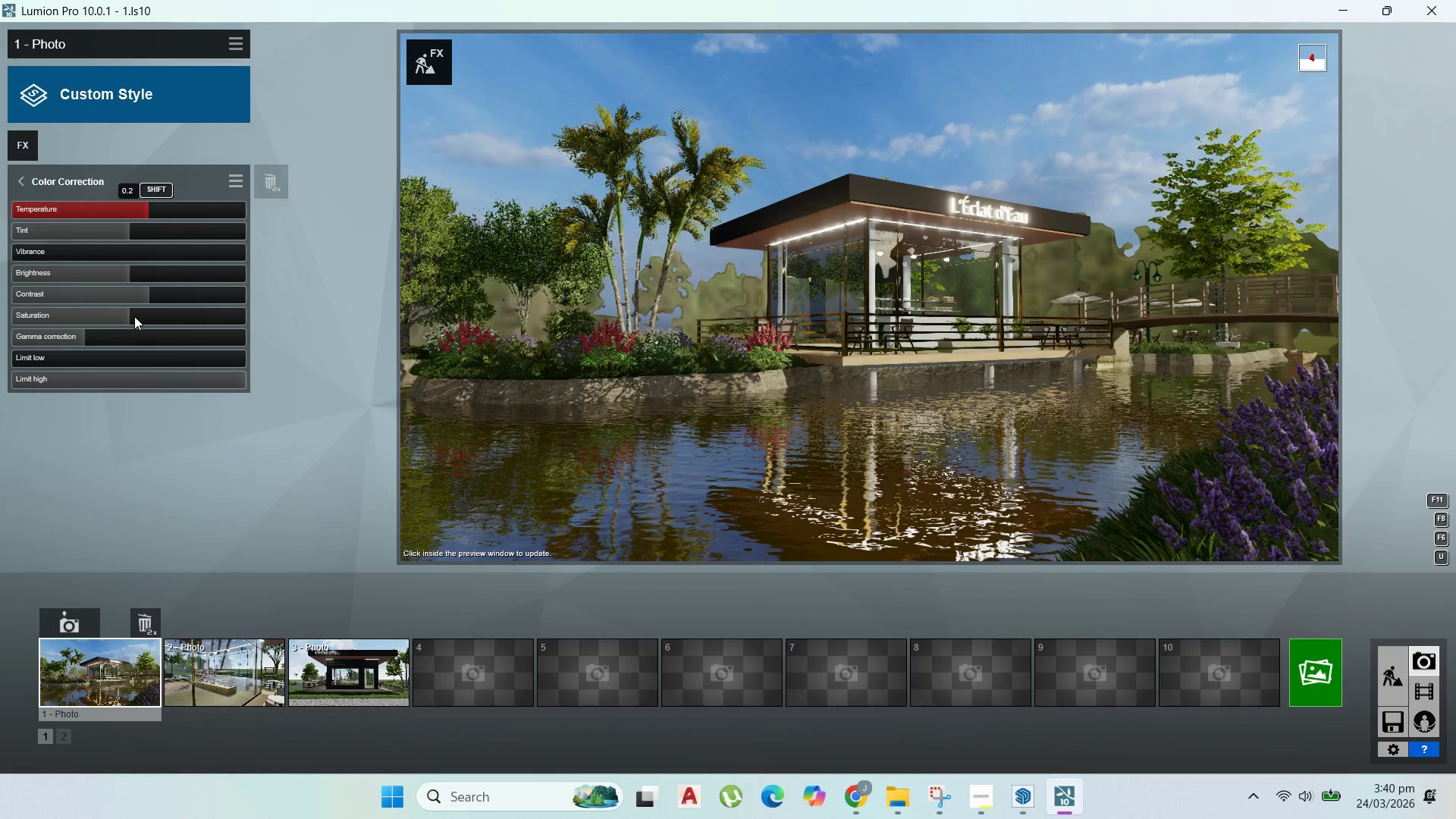 
left_click_drag(start_coordinate=[134, 316], to_coordinate=[126, 309])
 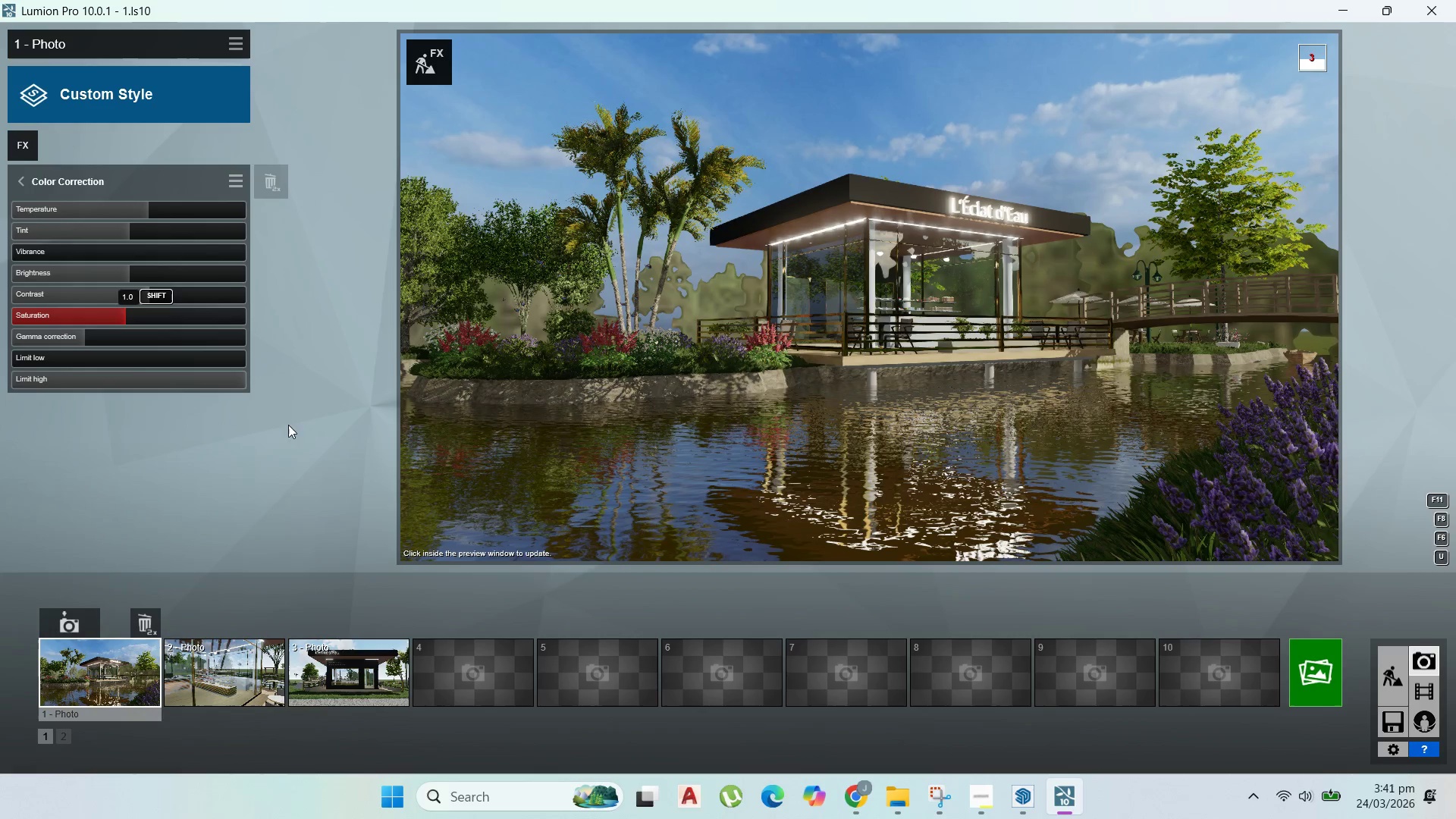 
mouse_move([887, 721])
 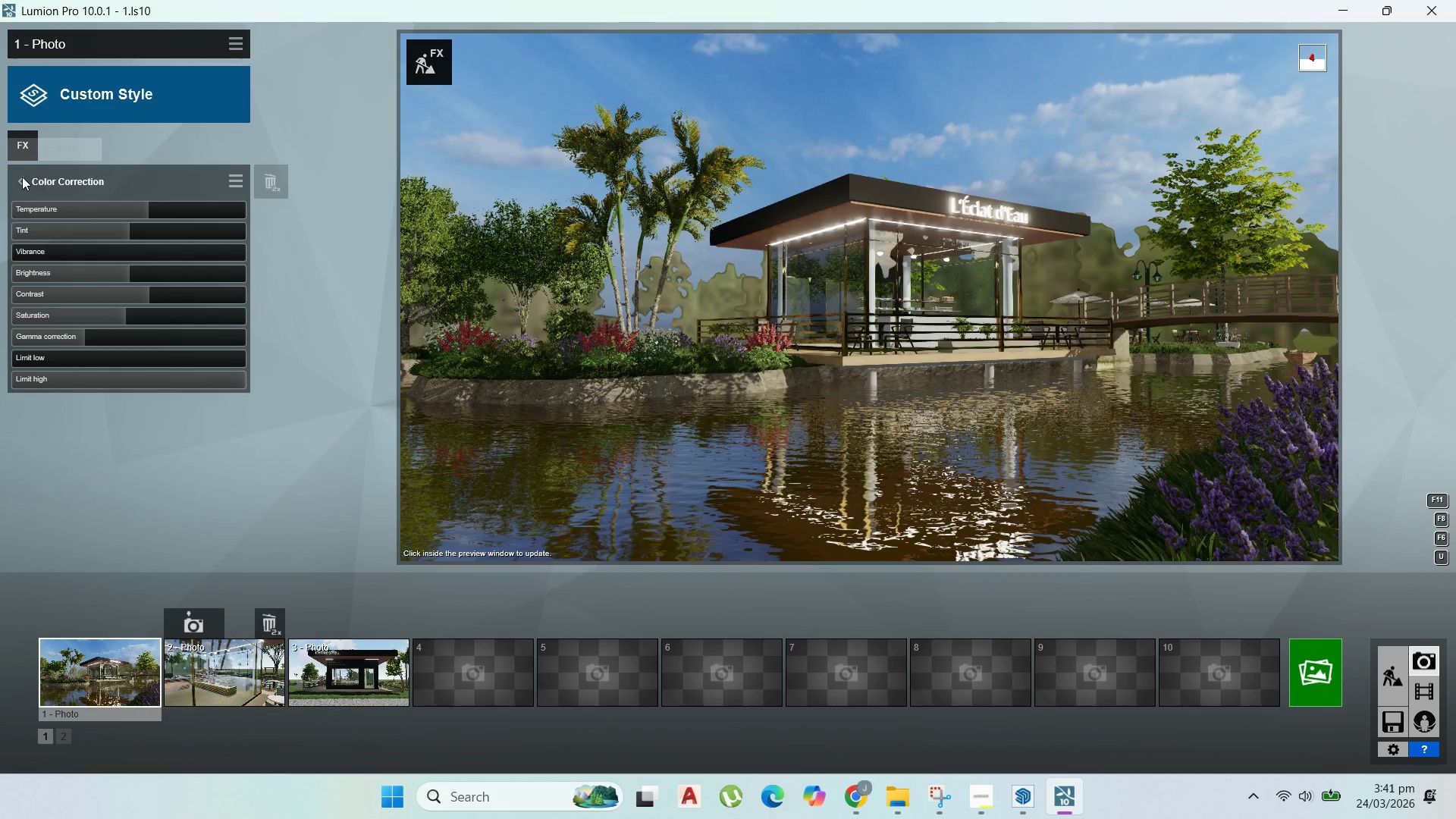 
wait(6.35)
 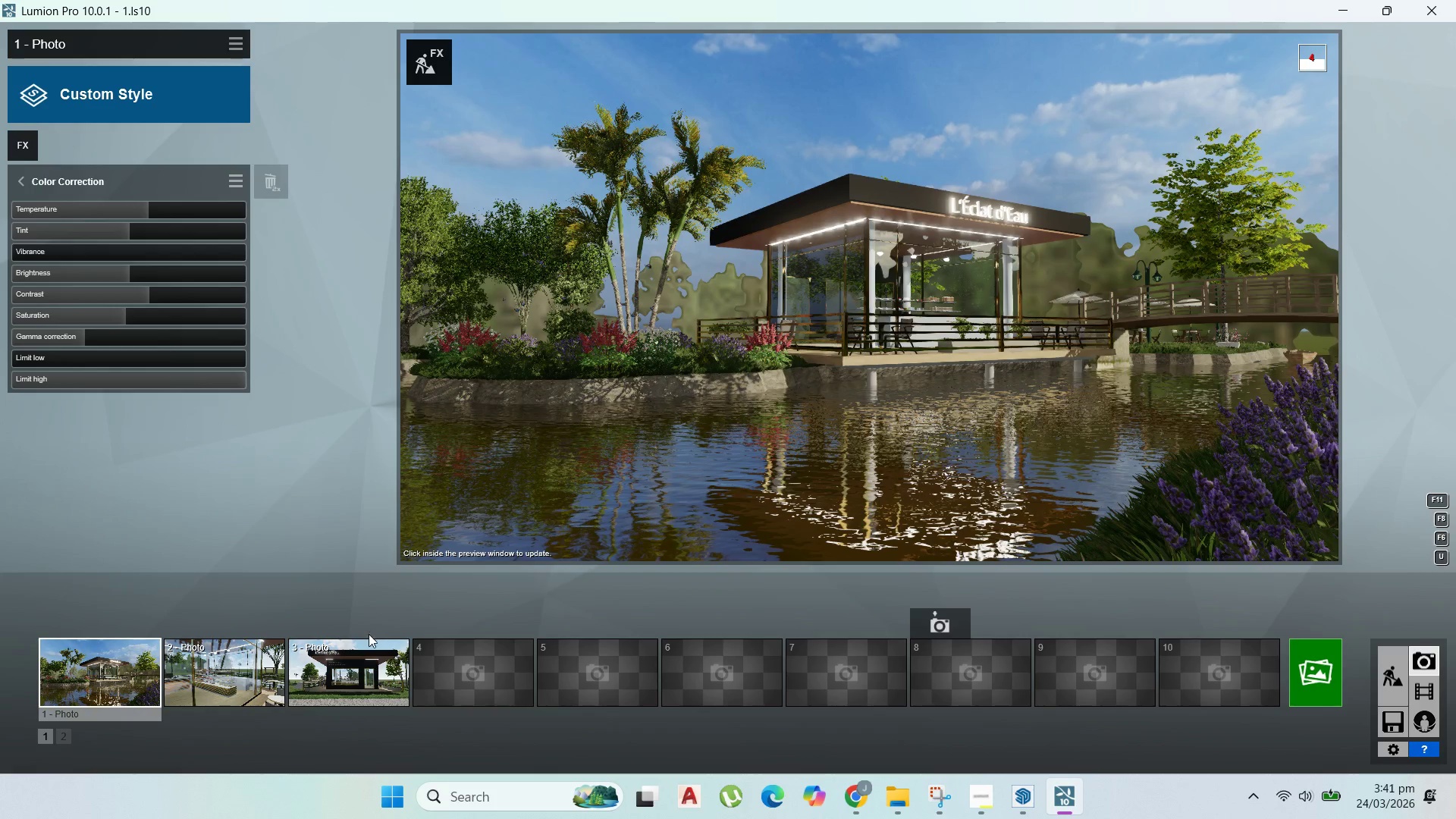 
left_click([22, 177])
 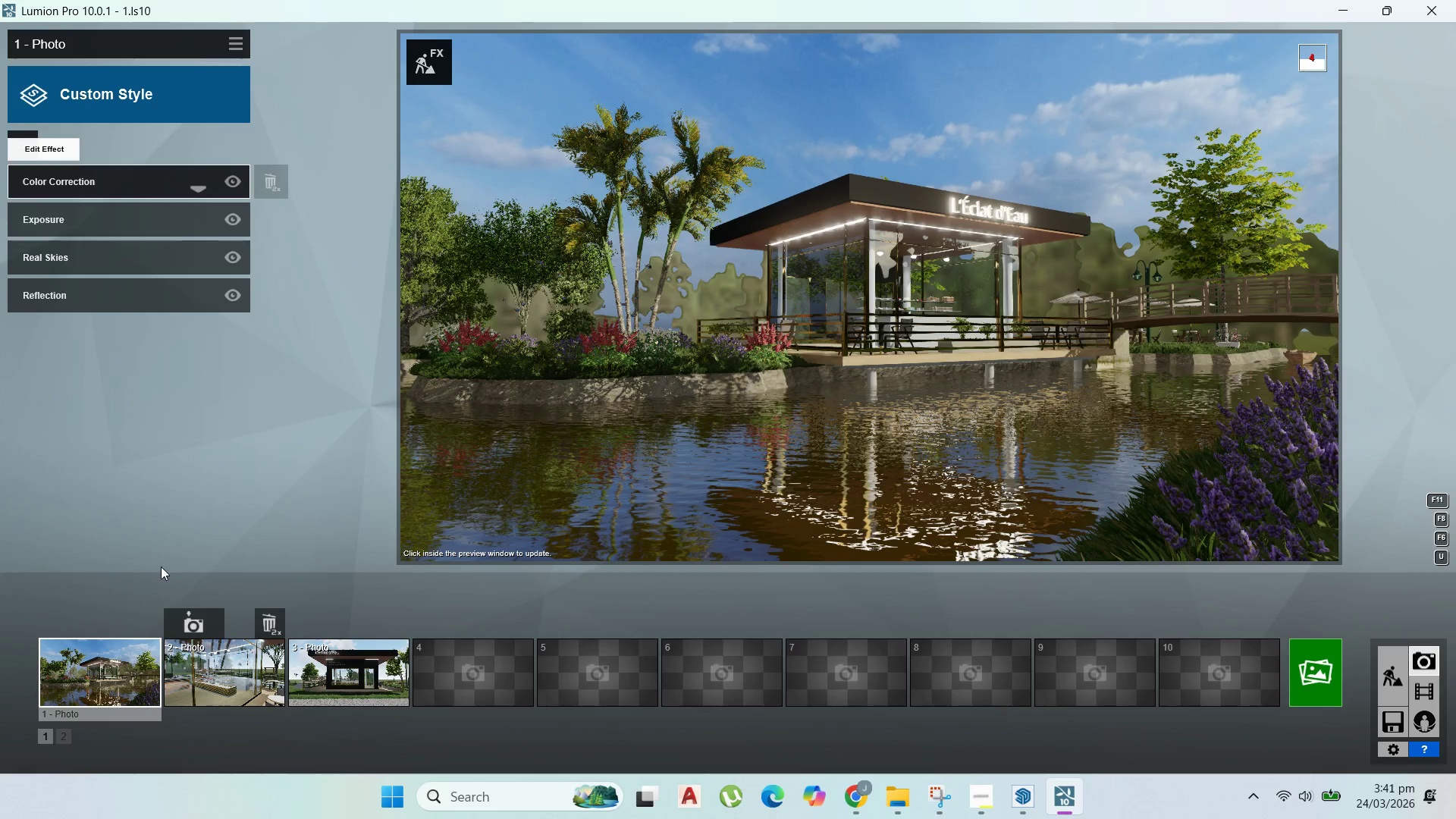 
left_click([222, 690])
 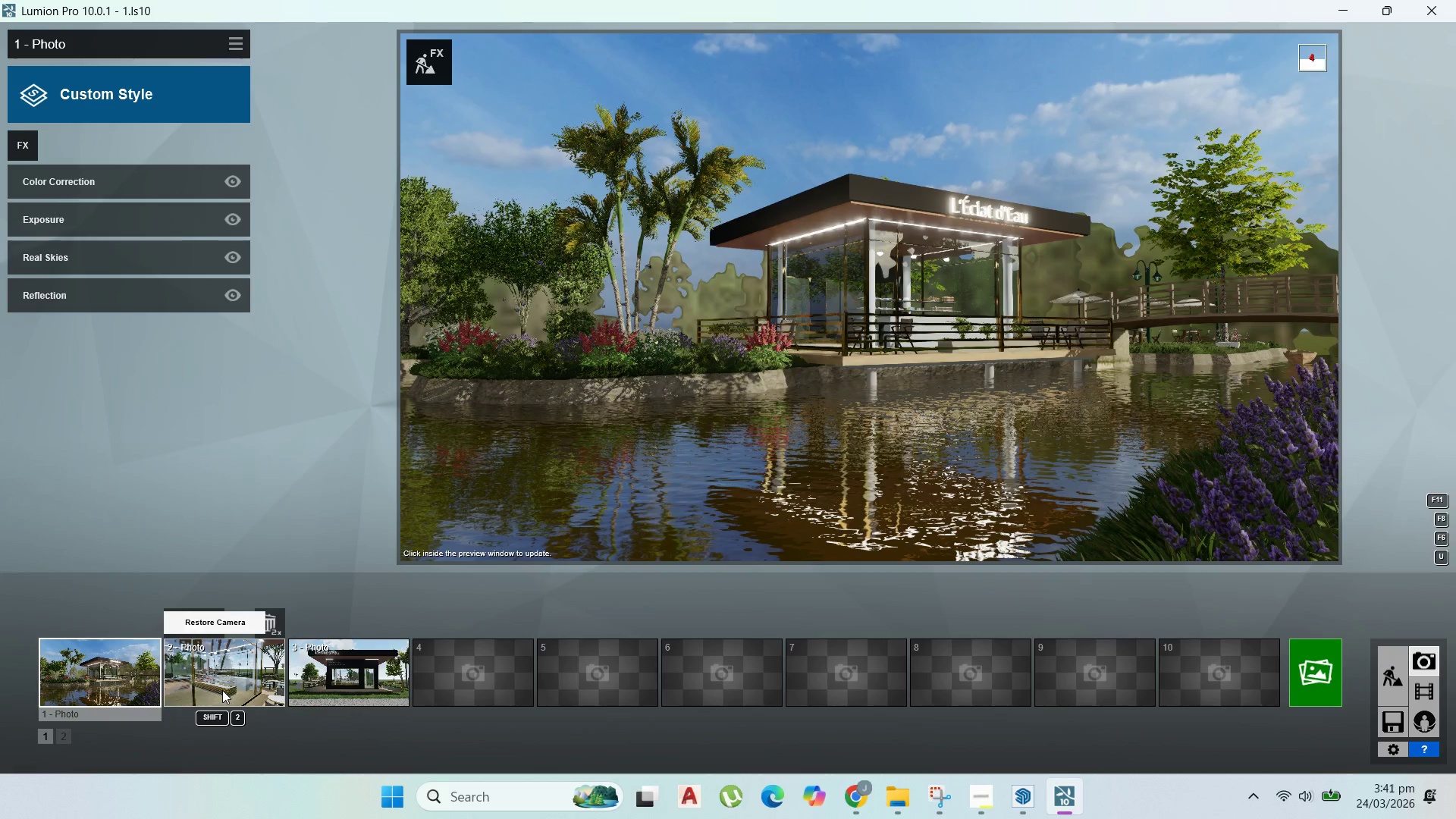 
double_click([222, 690])
 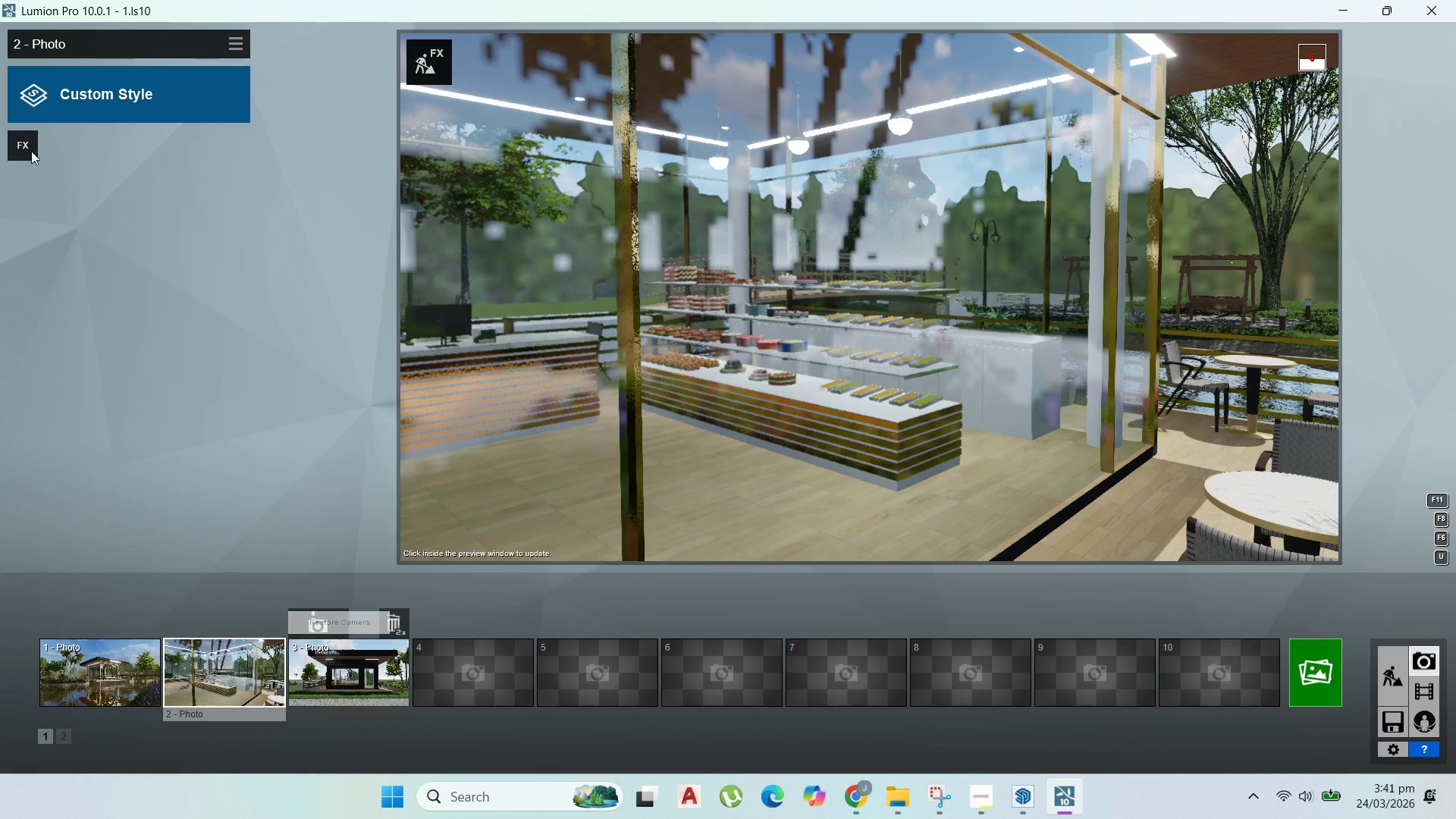 
wait(5.31)
 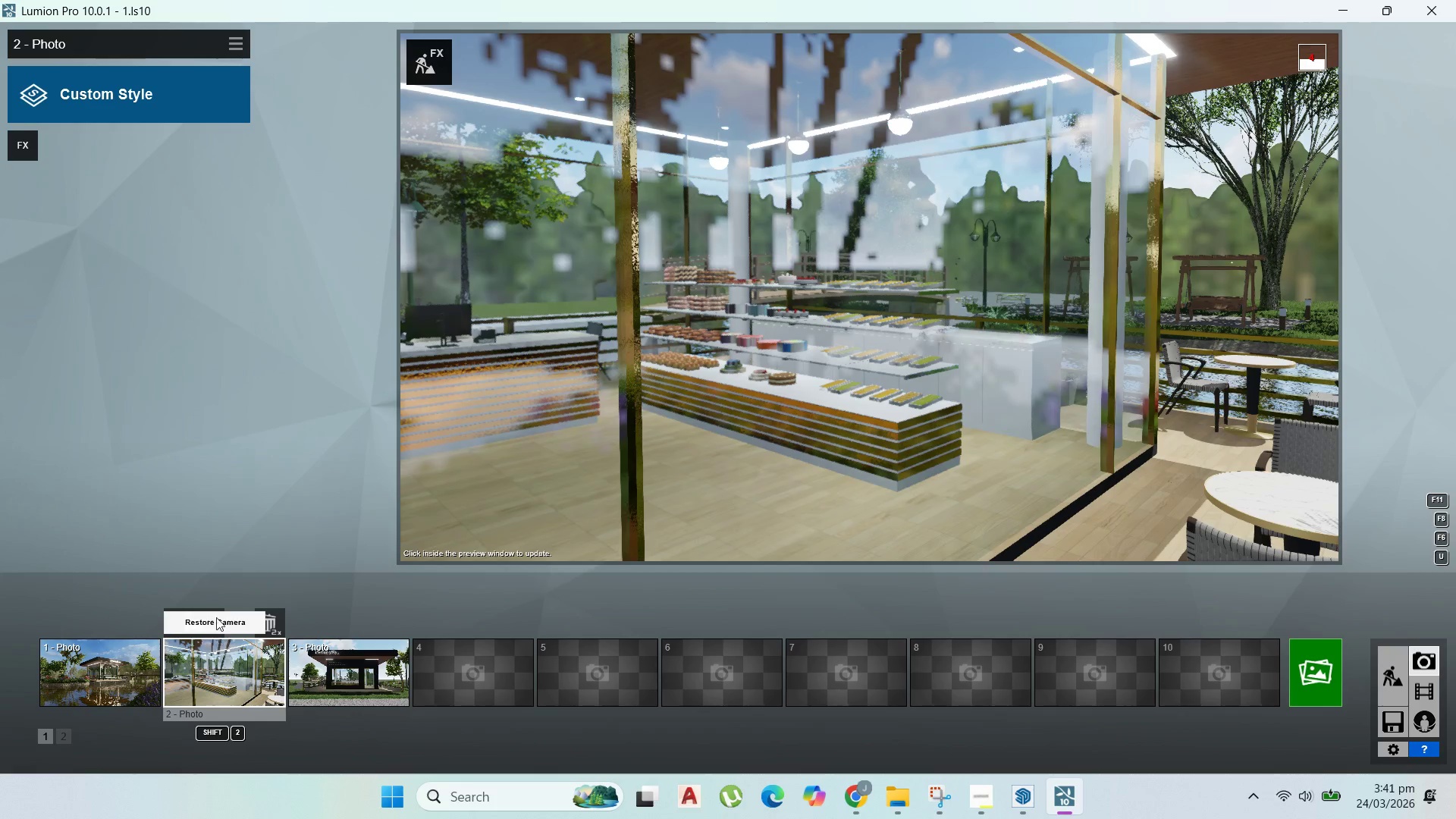 
left_click([124, 669])
 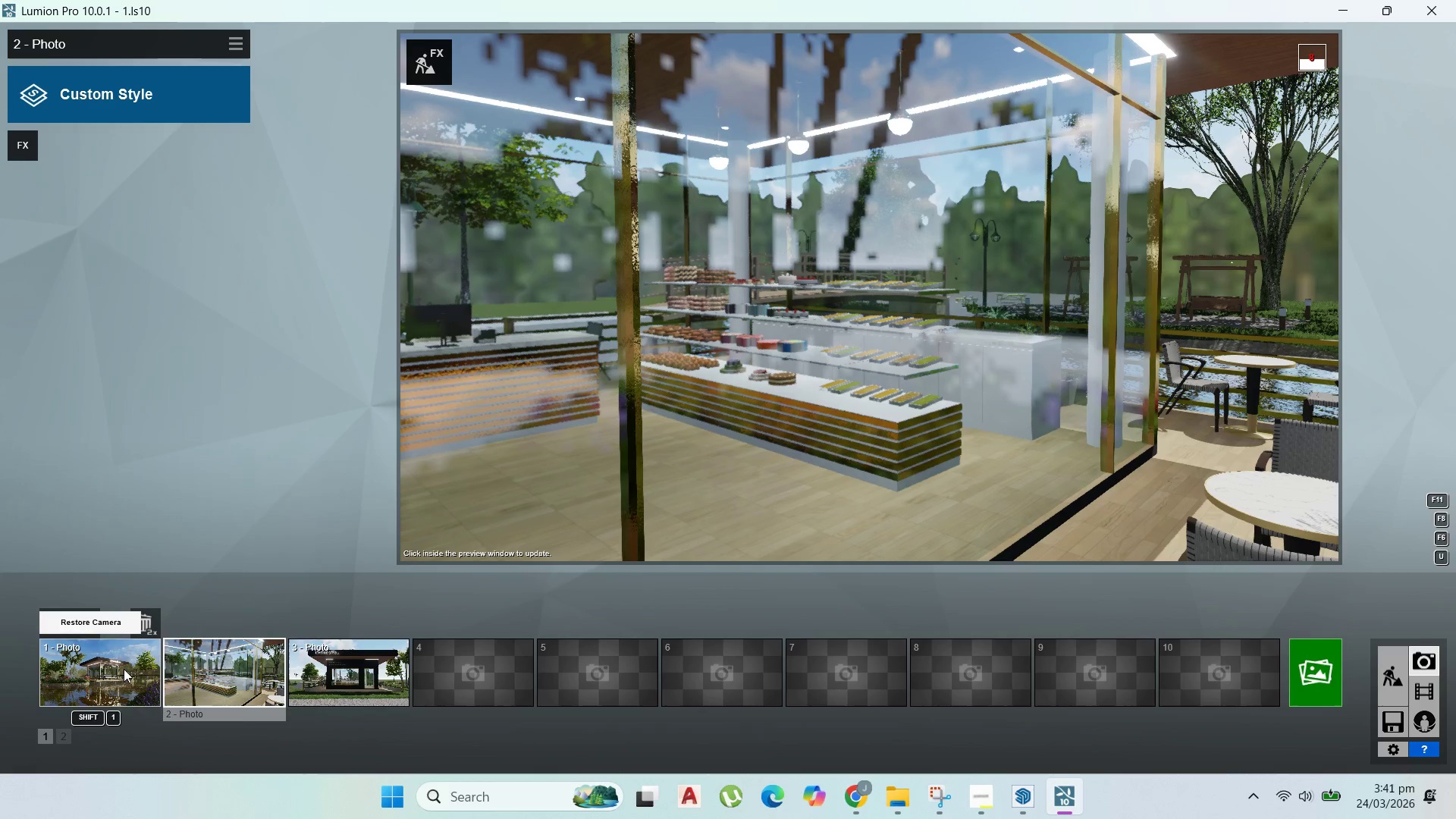 
left_click([124, 669])
 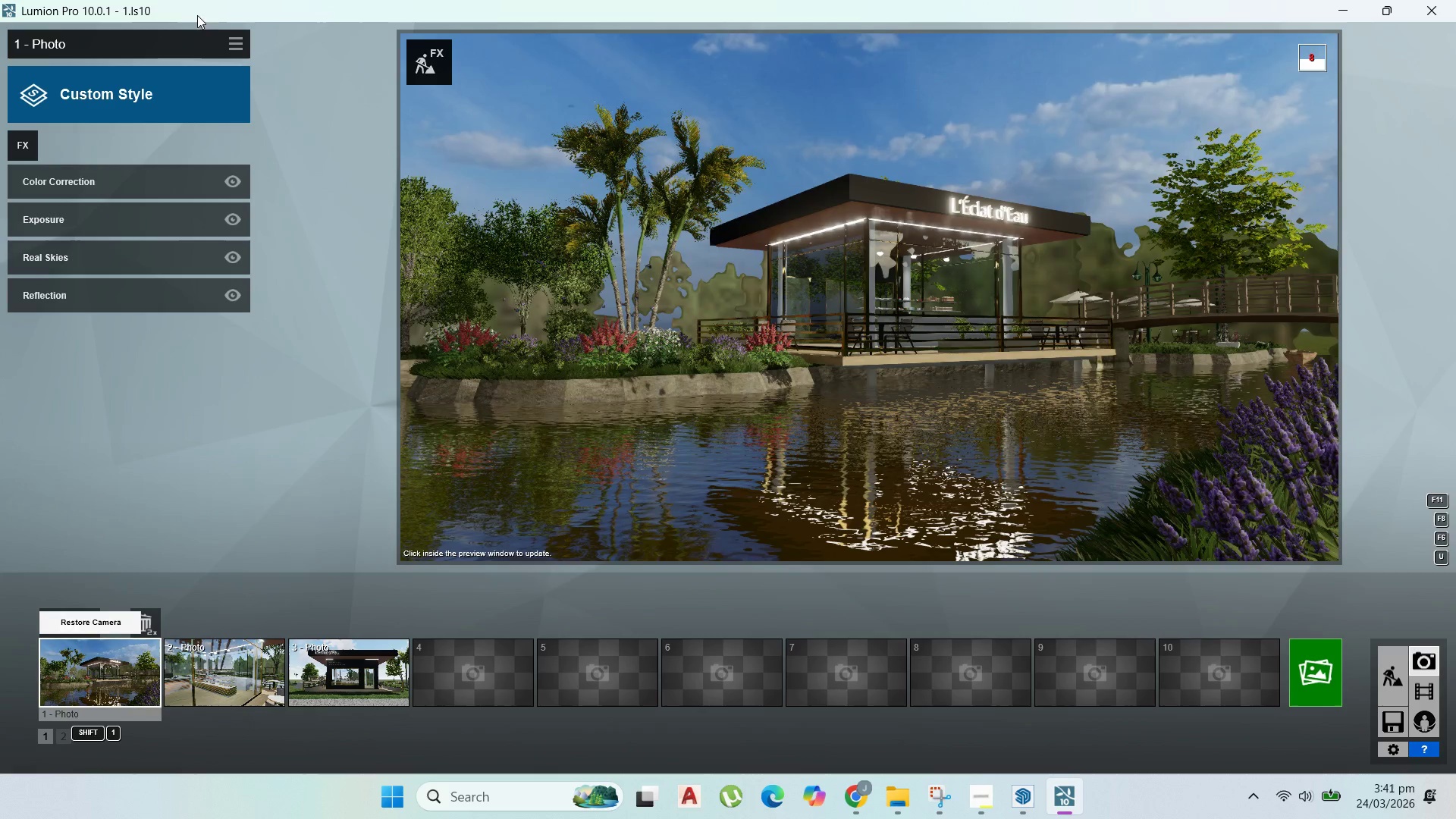 
mouse_move([217, 53])
 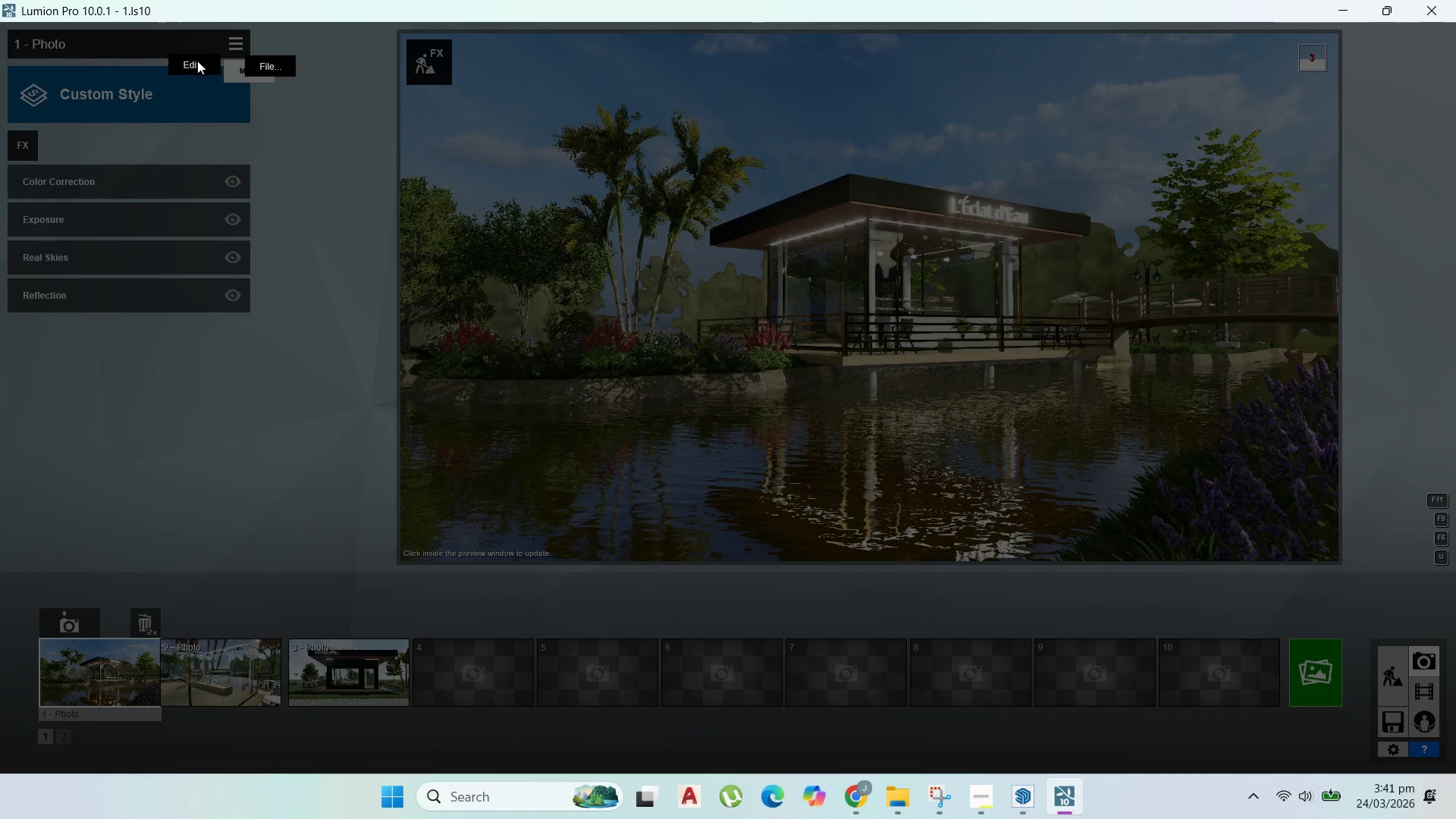 
left_click([196, 61])
 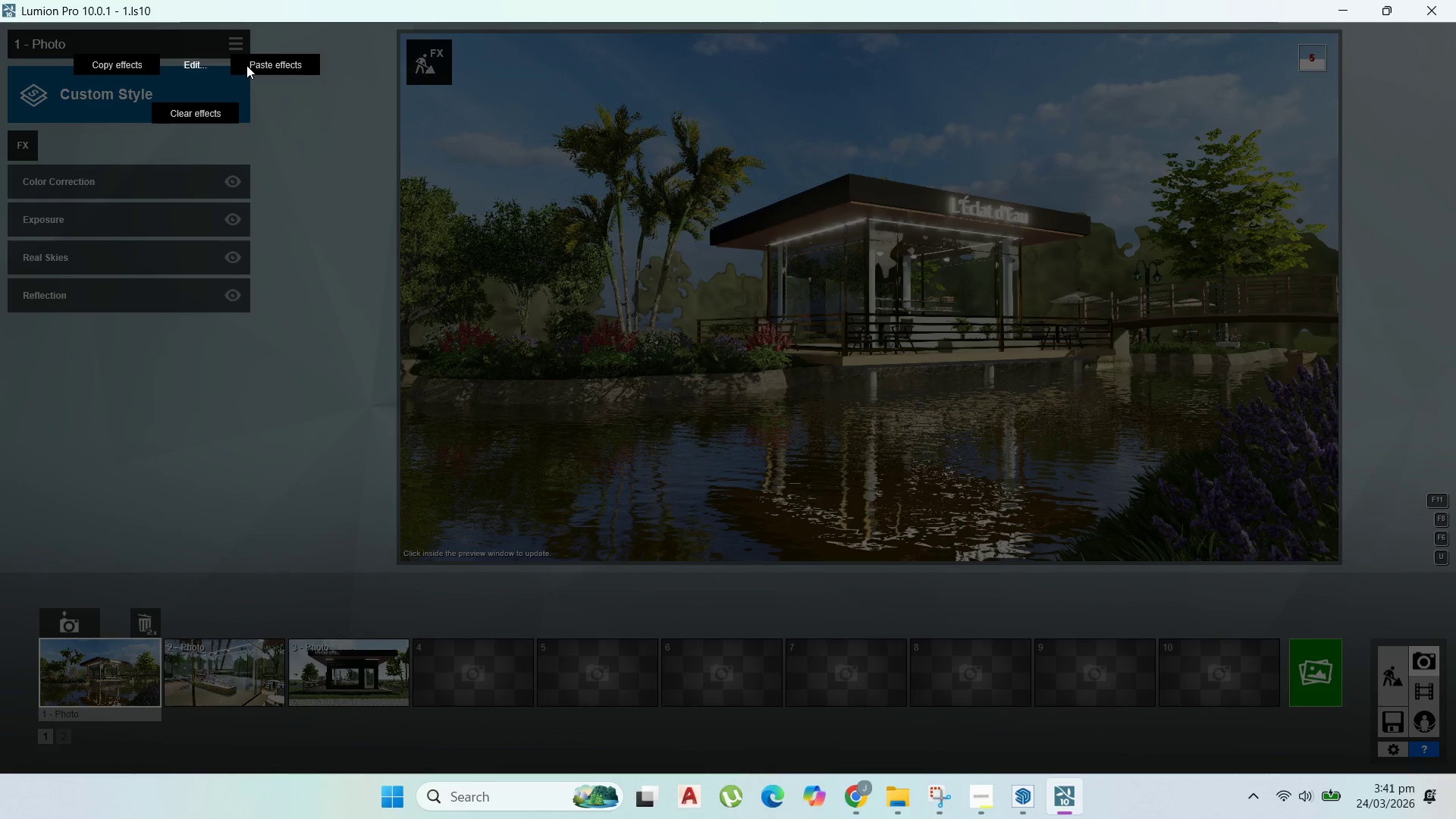 
left_click([137, 65])
 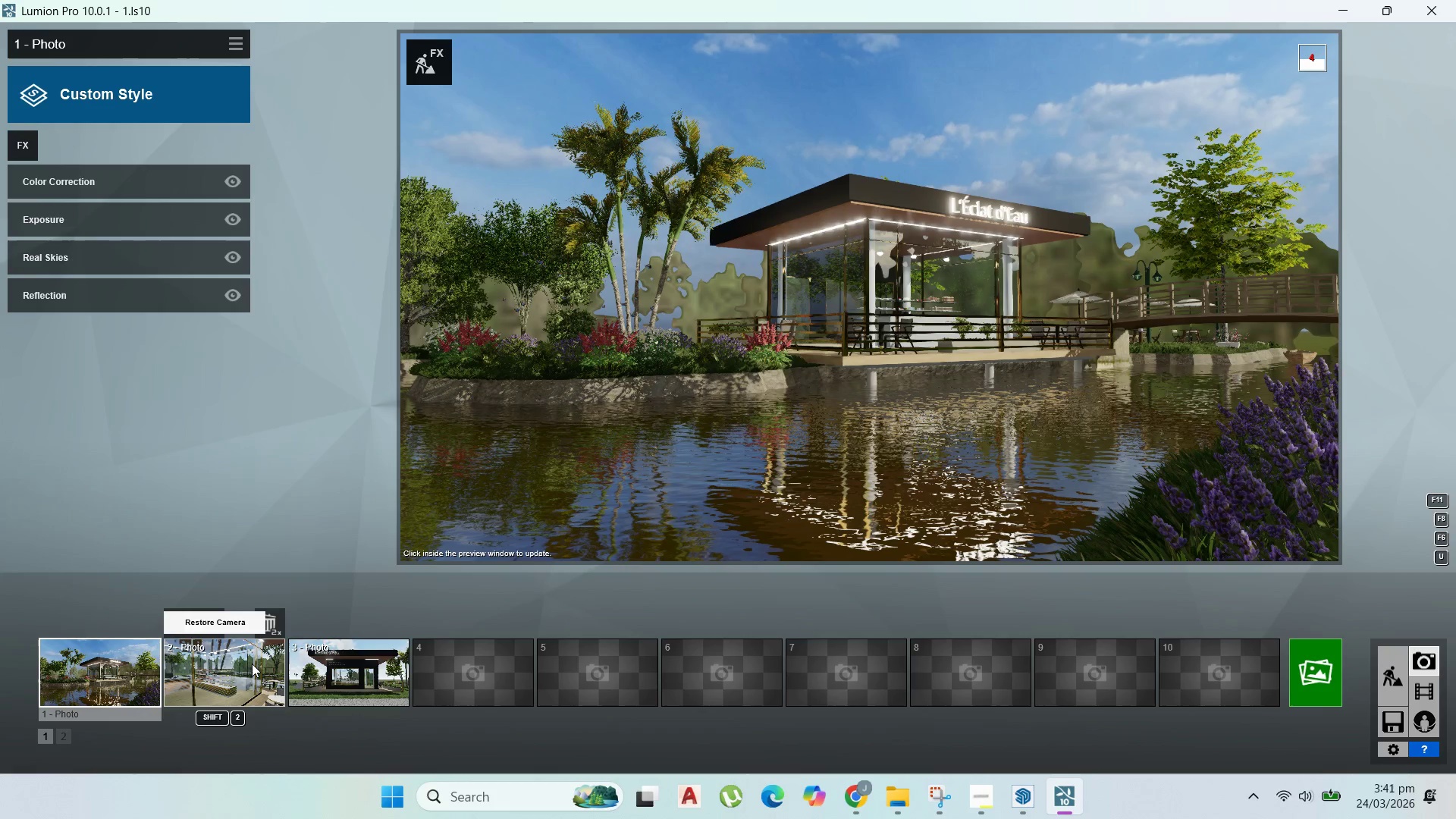 
double_click([252, 664])
 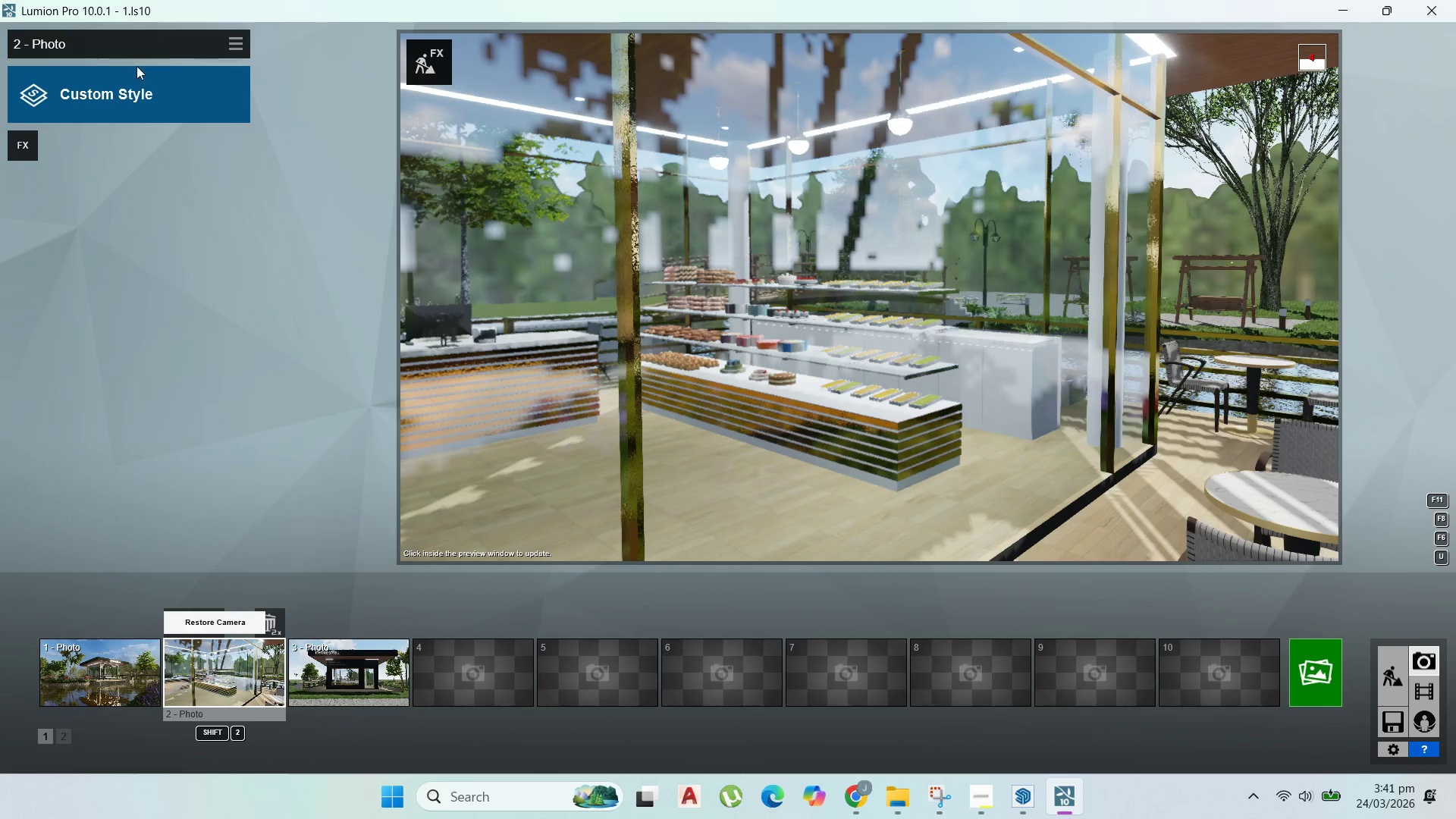 
left_click([237, 42])
 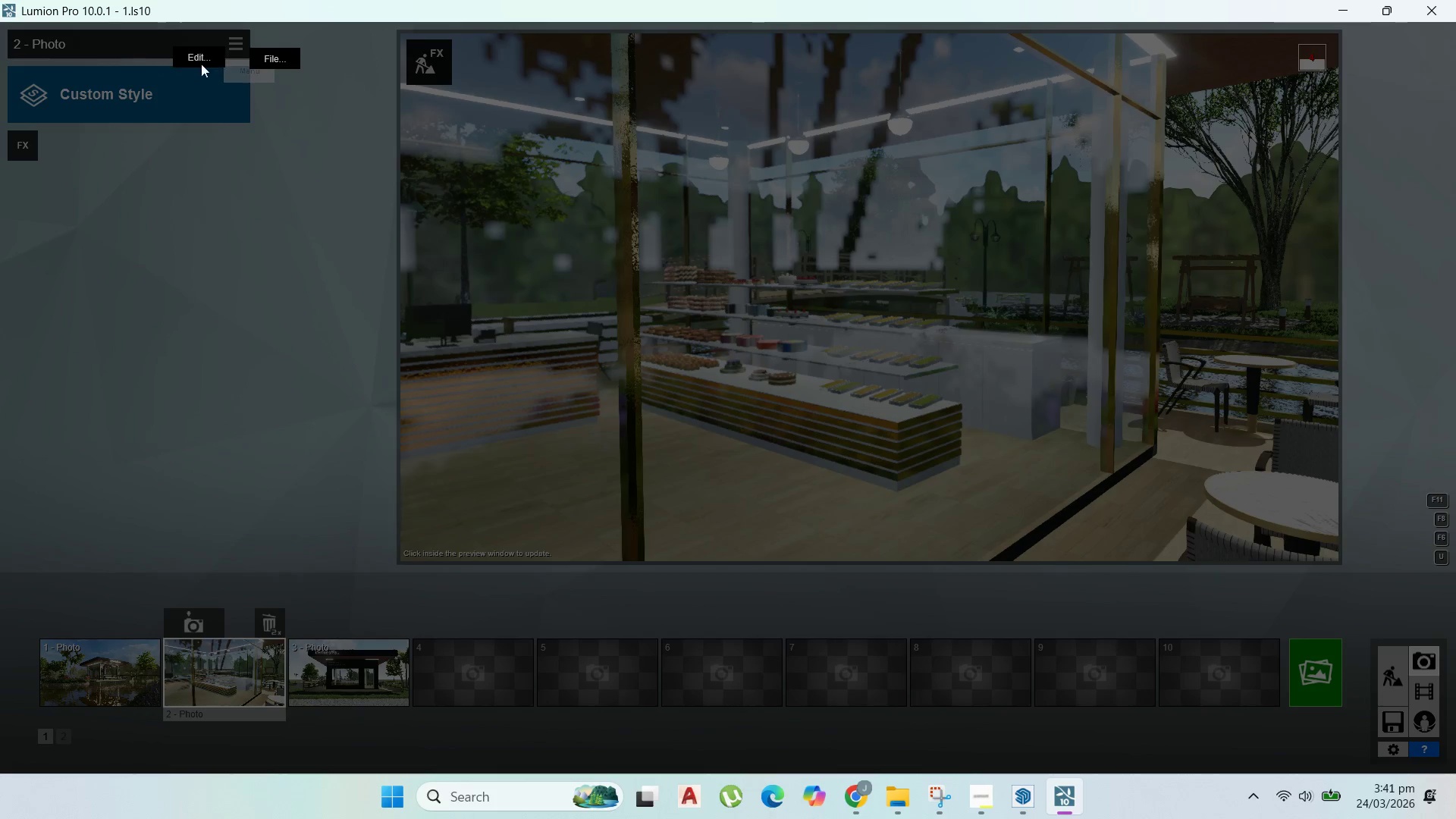 
left_click([194, 53])
 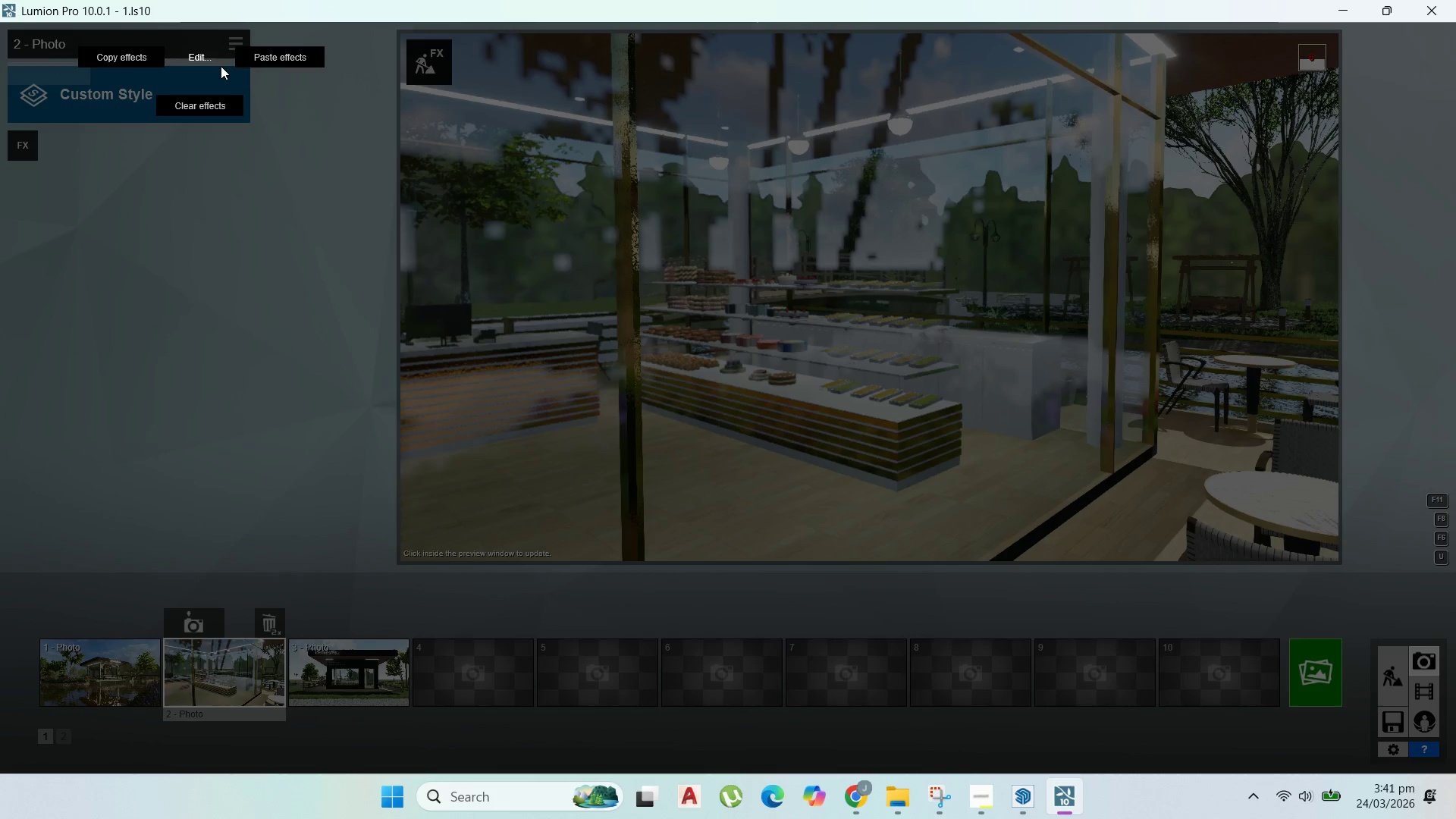 
left_click([262, 56])
 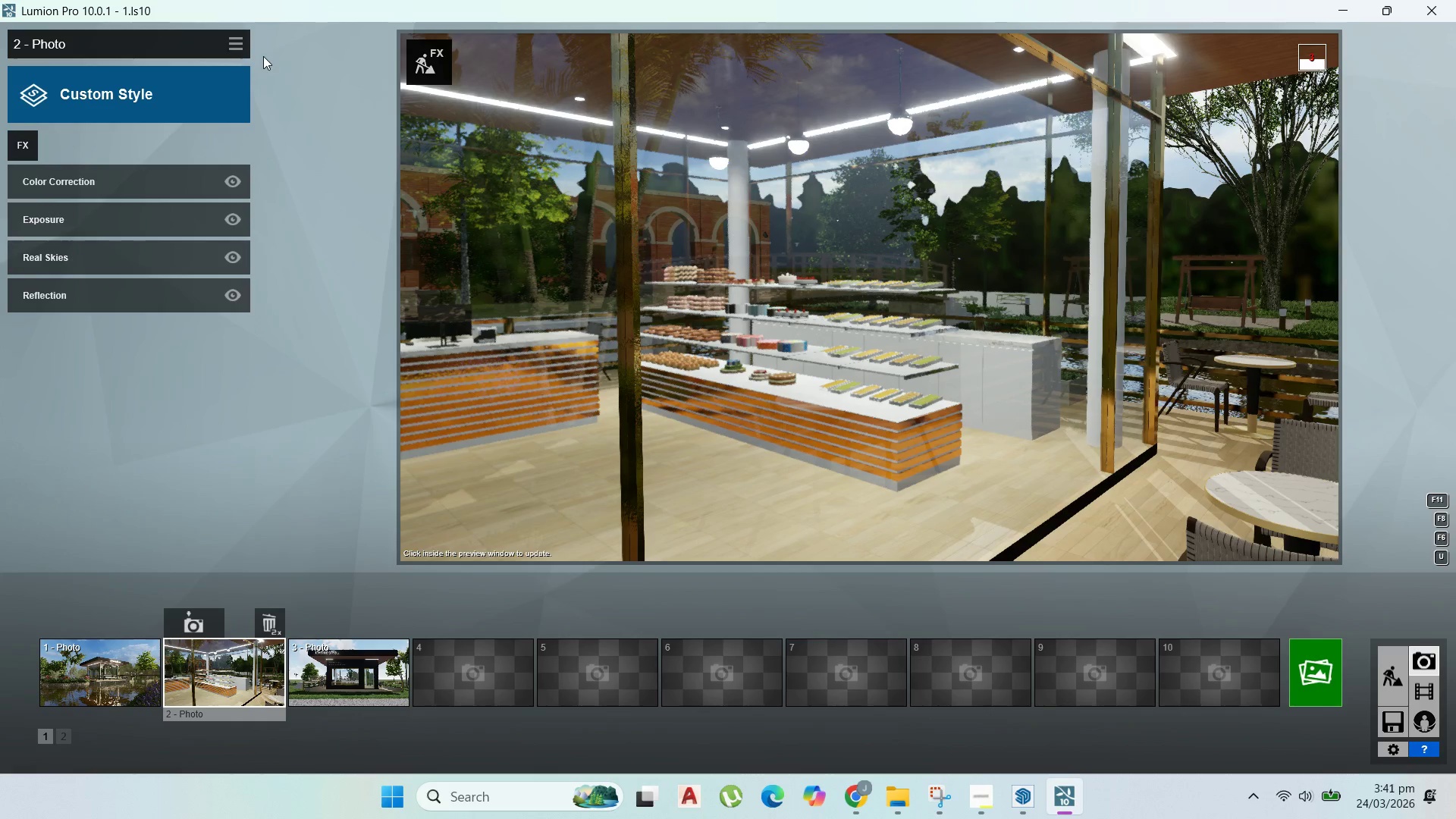 
wait(10.84)
 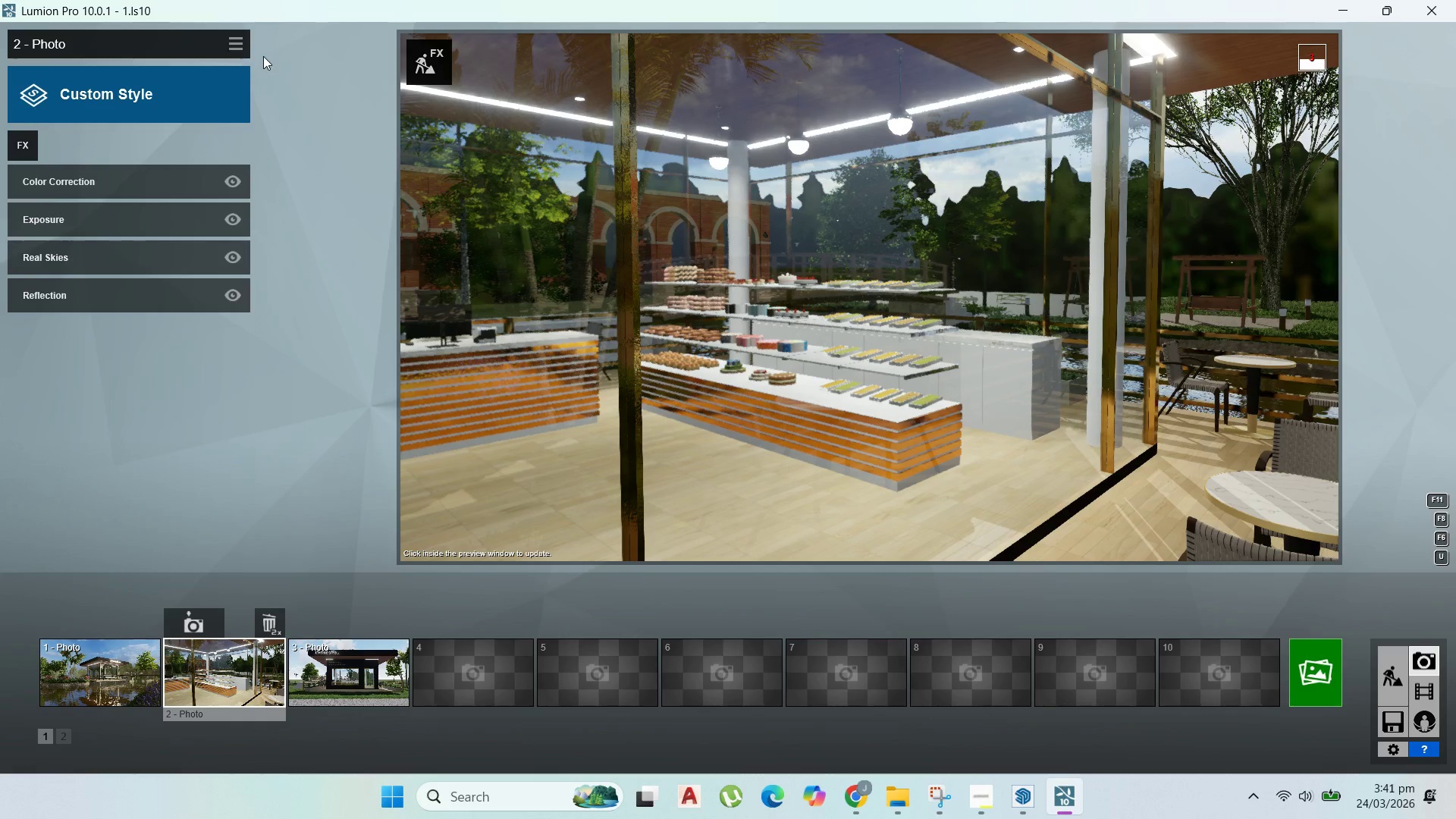 
double_click([384, 669])
 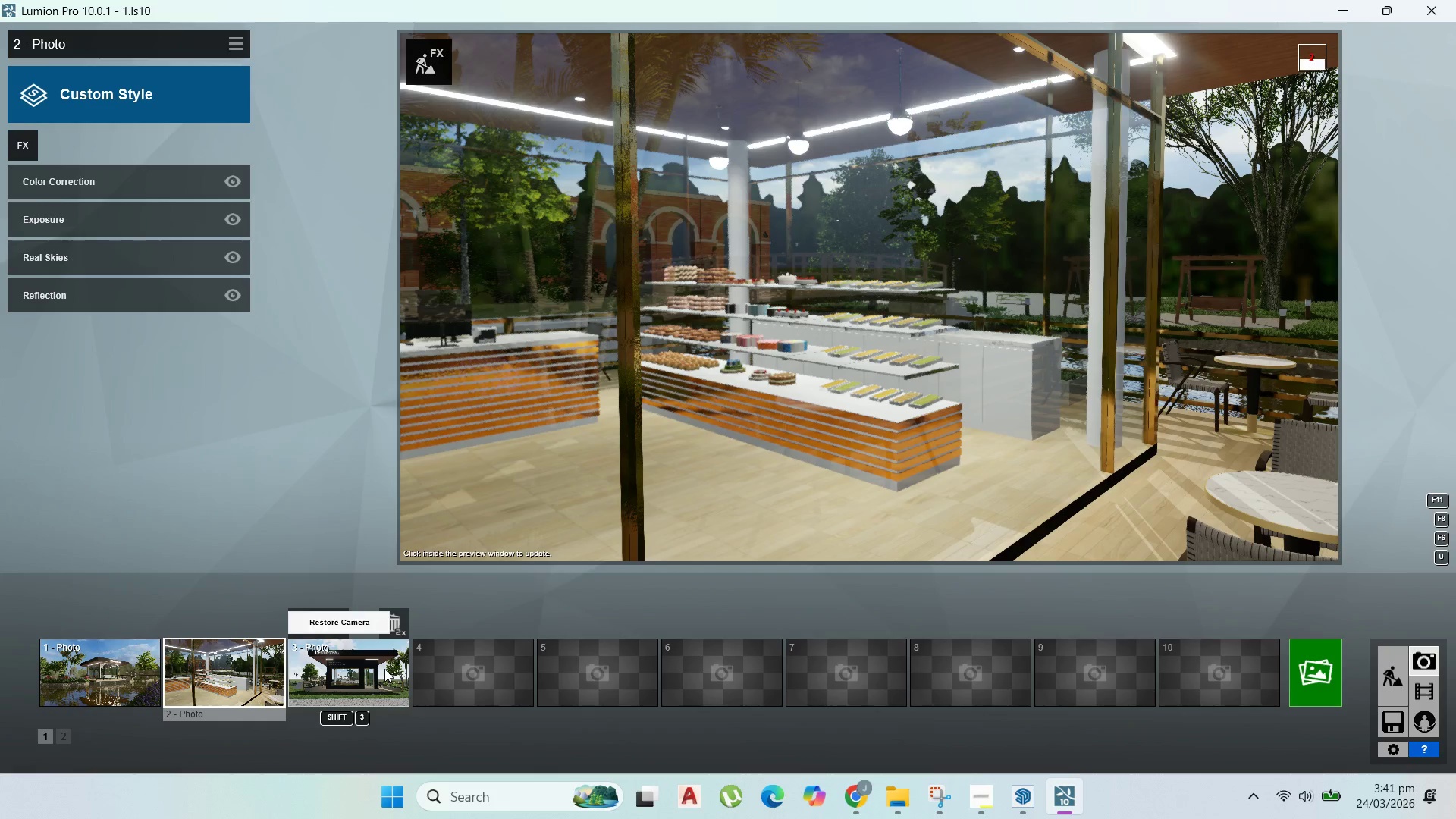 
triple_click([384, 669])
 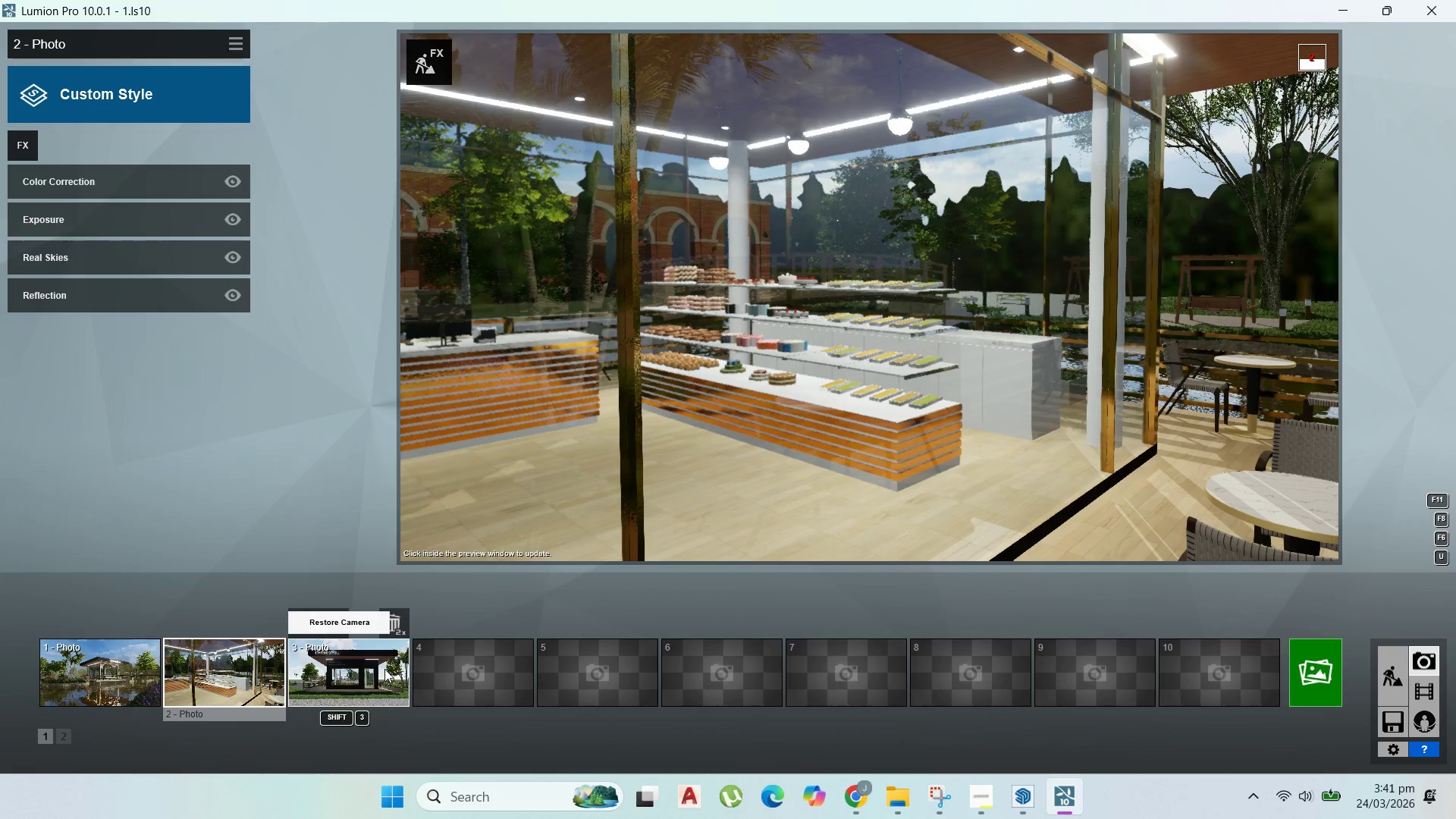 
triple_click([384, 669])
 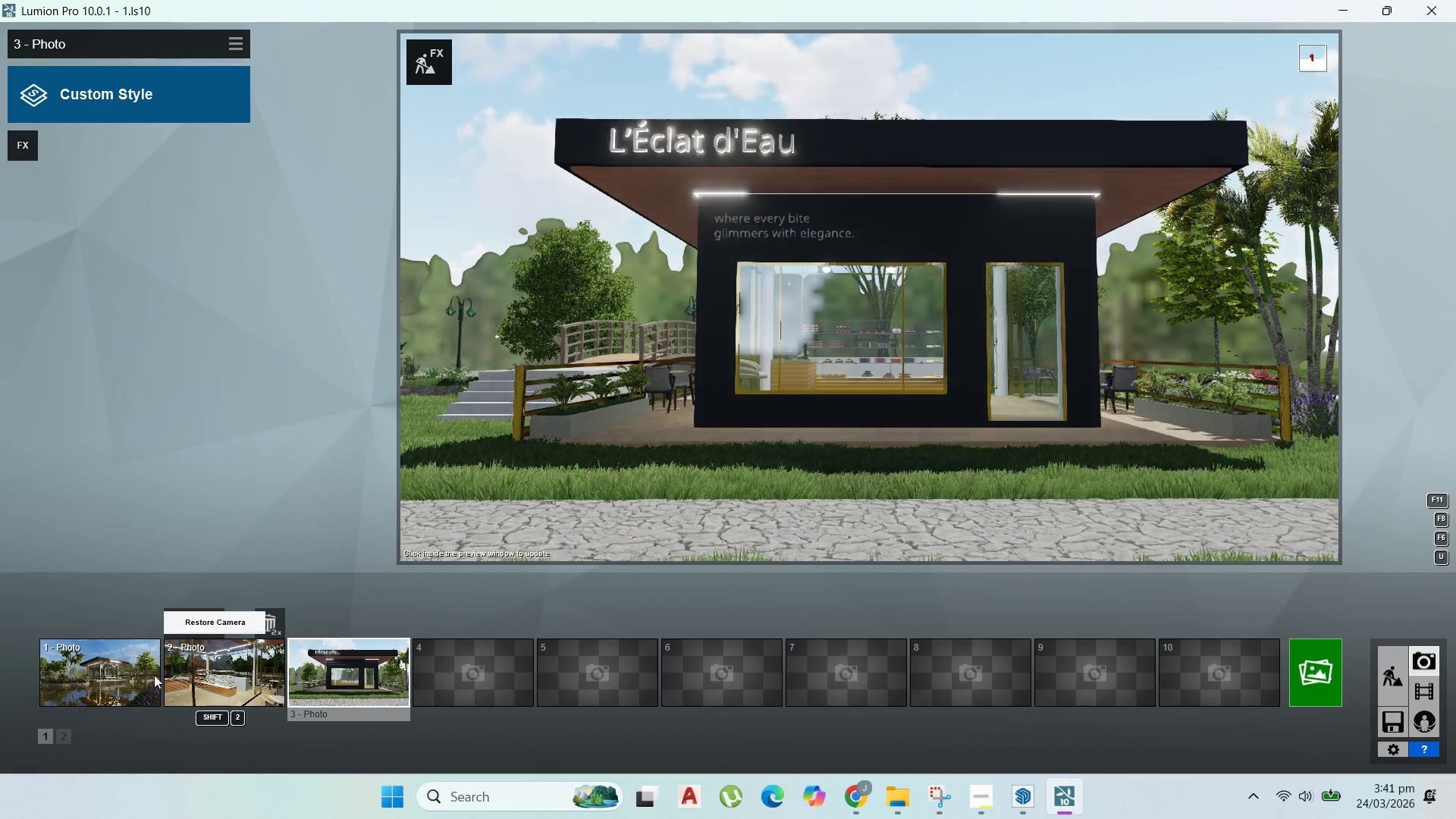 
double_click([140, 679])
 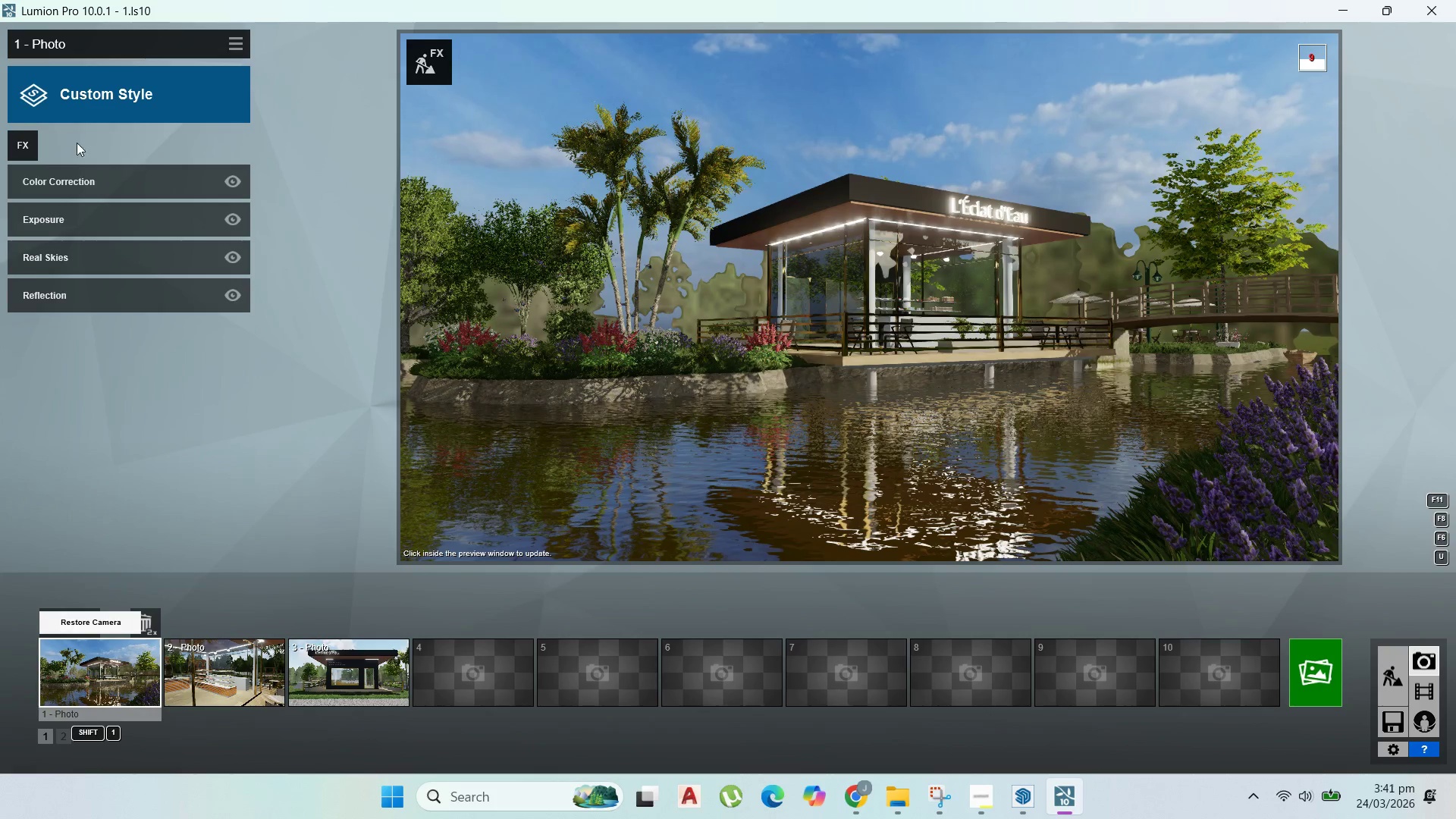 
left_click([14, 146])
 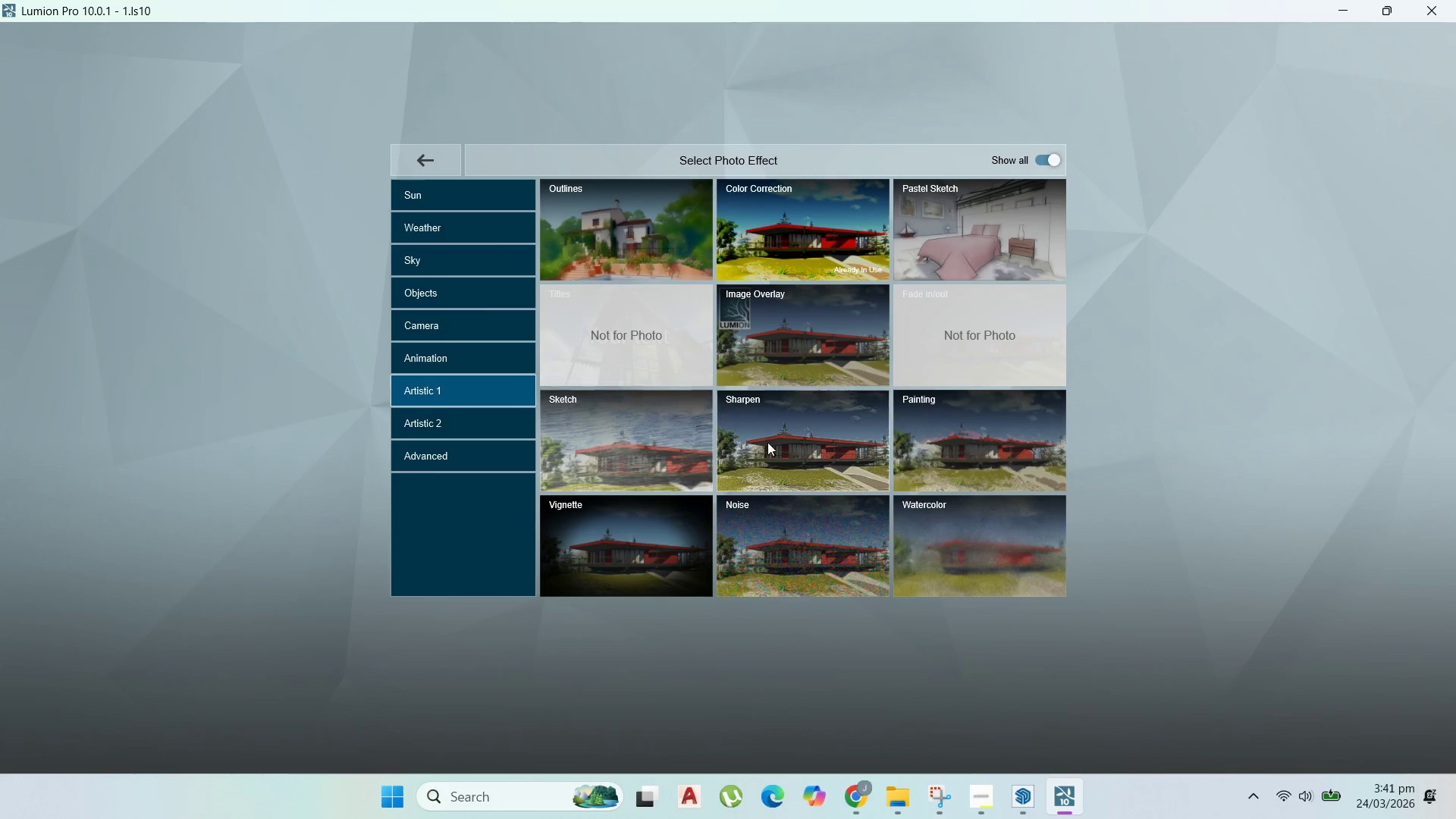 
left_click([765, 443])
 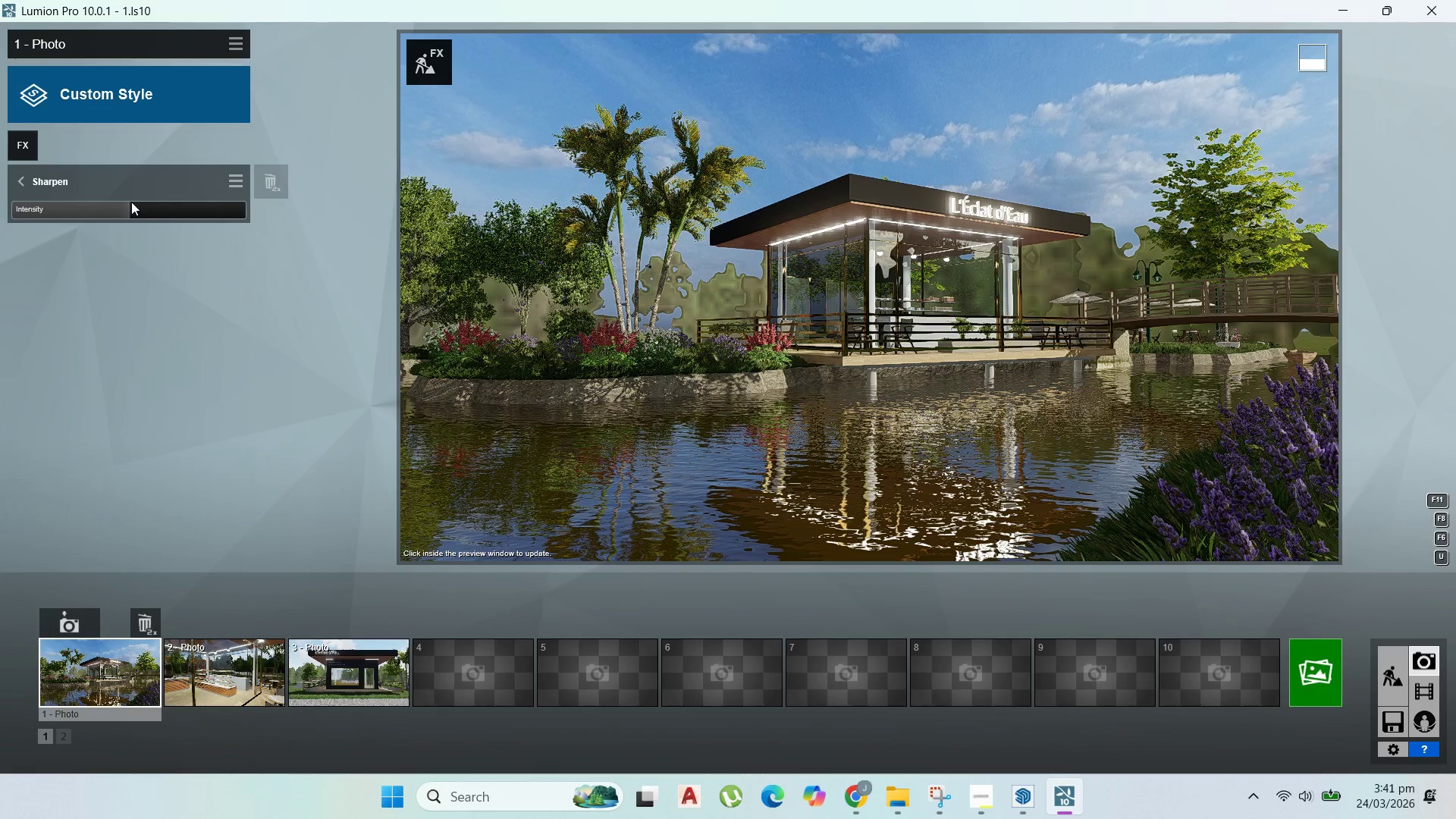 
left_click_drag(start_coordinate=[128, 206], to_coordinate=[60, 212])
 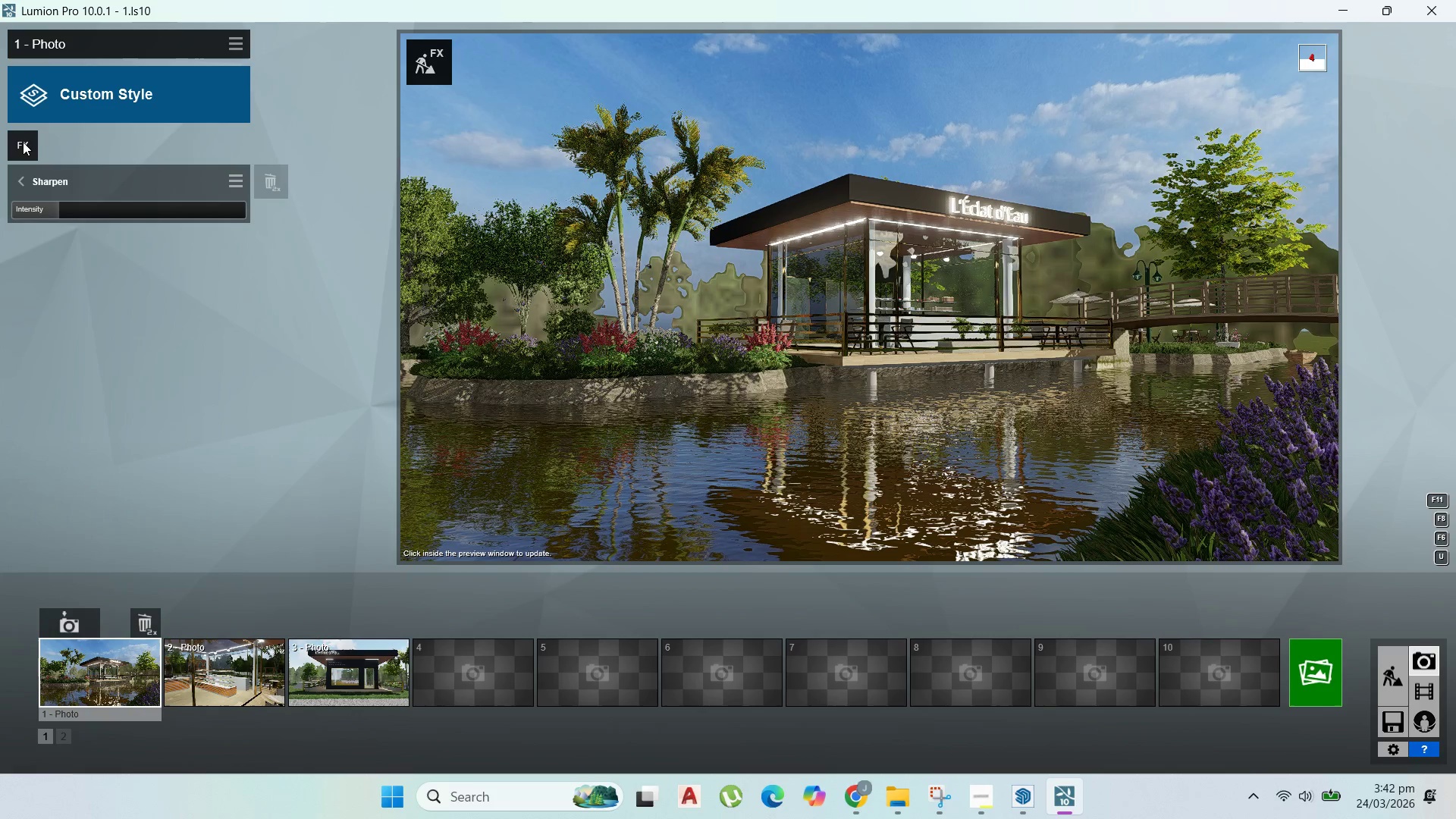 
left_click([20, 140])
 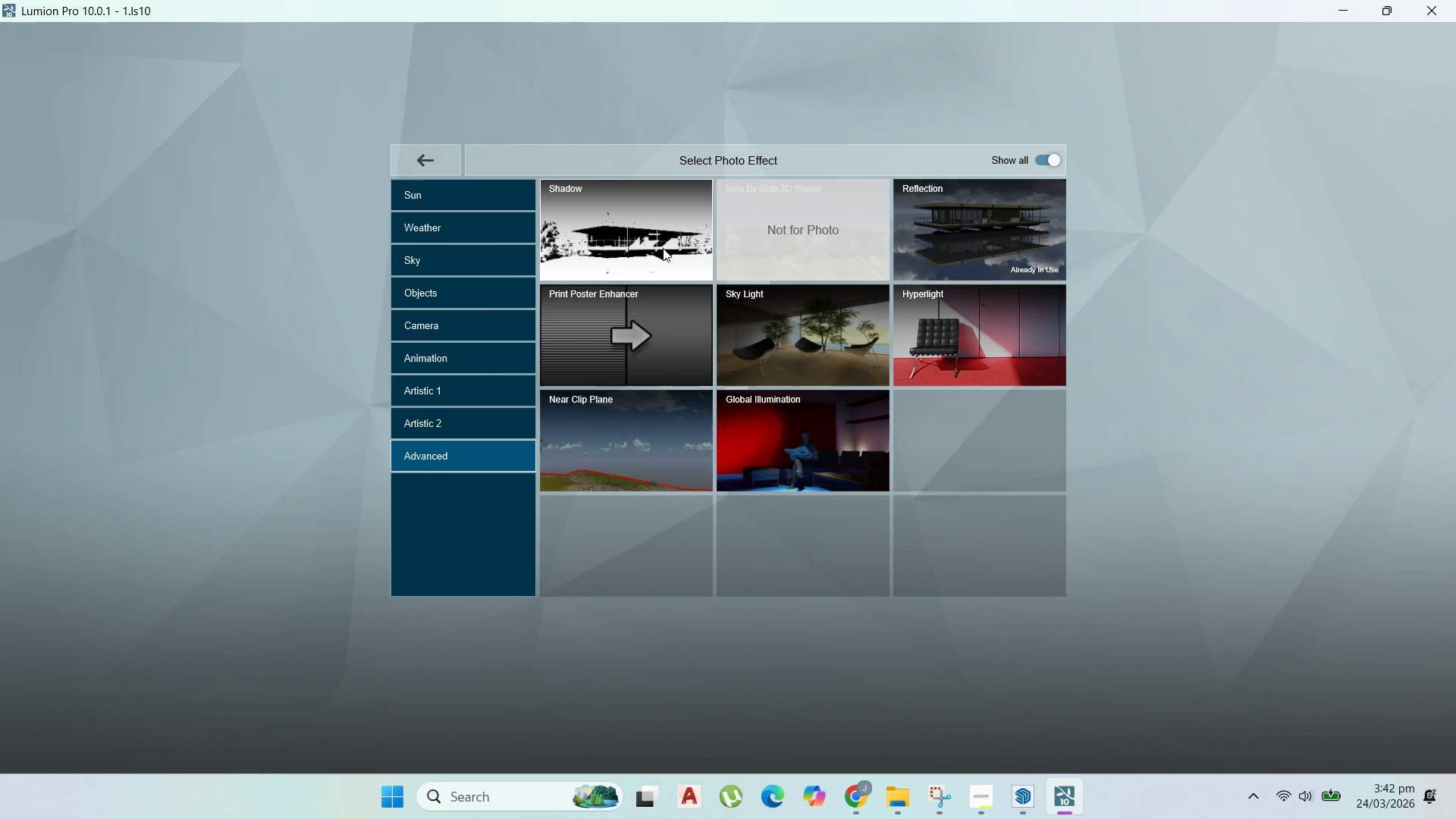 
wait(7.53)
 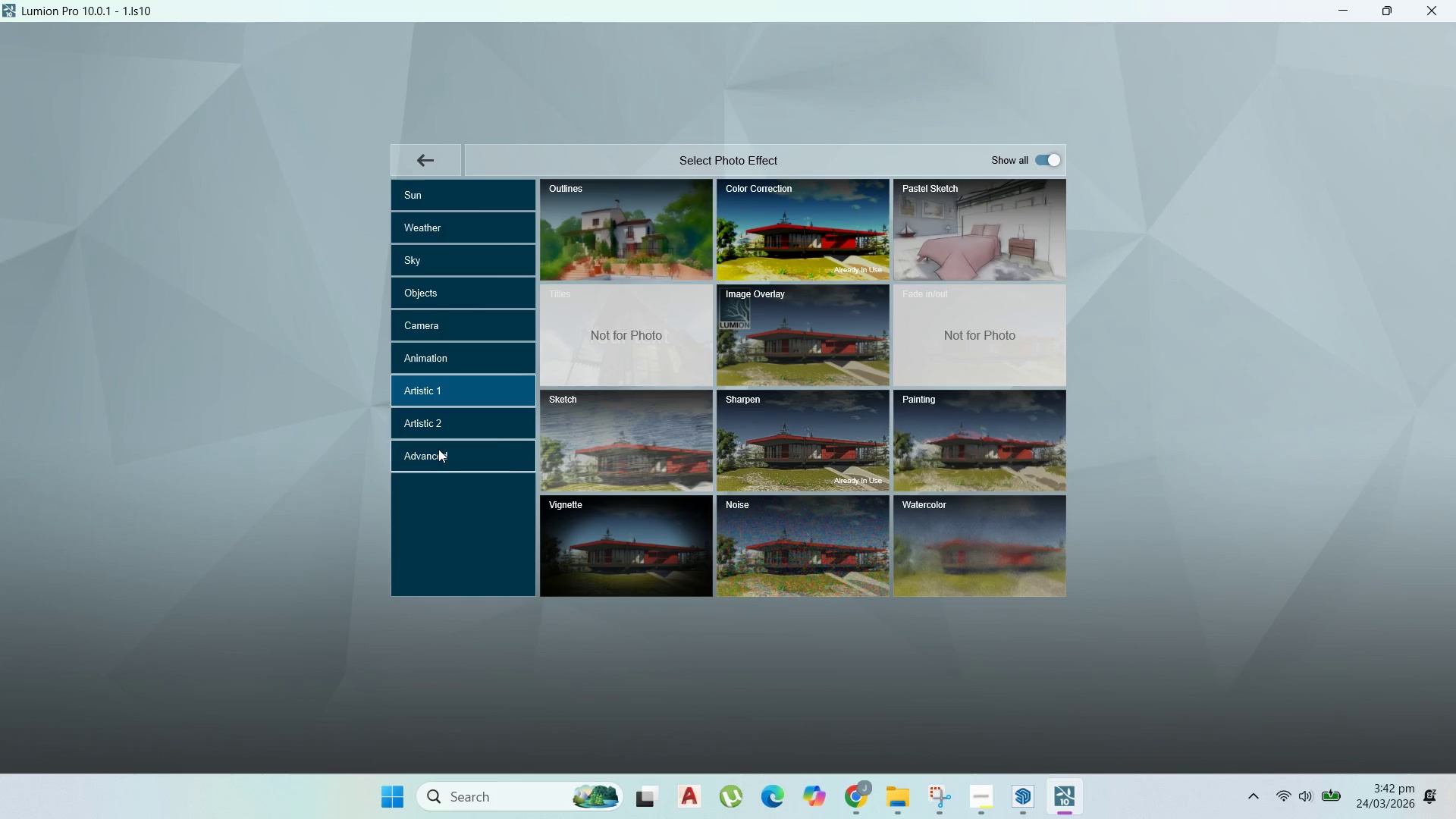 
left_click([231, 390])
 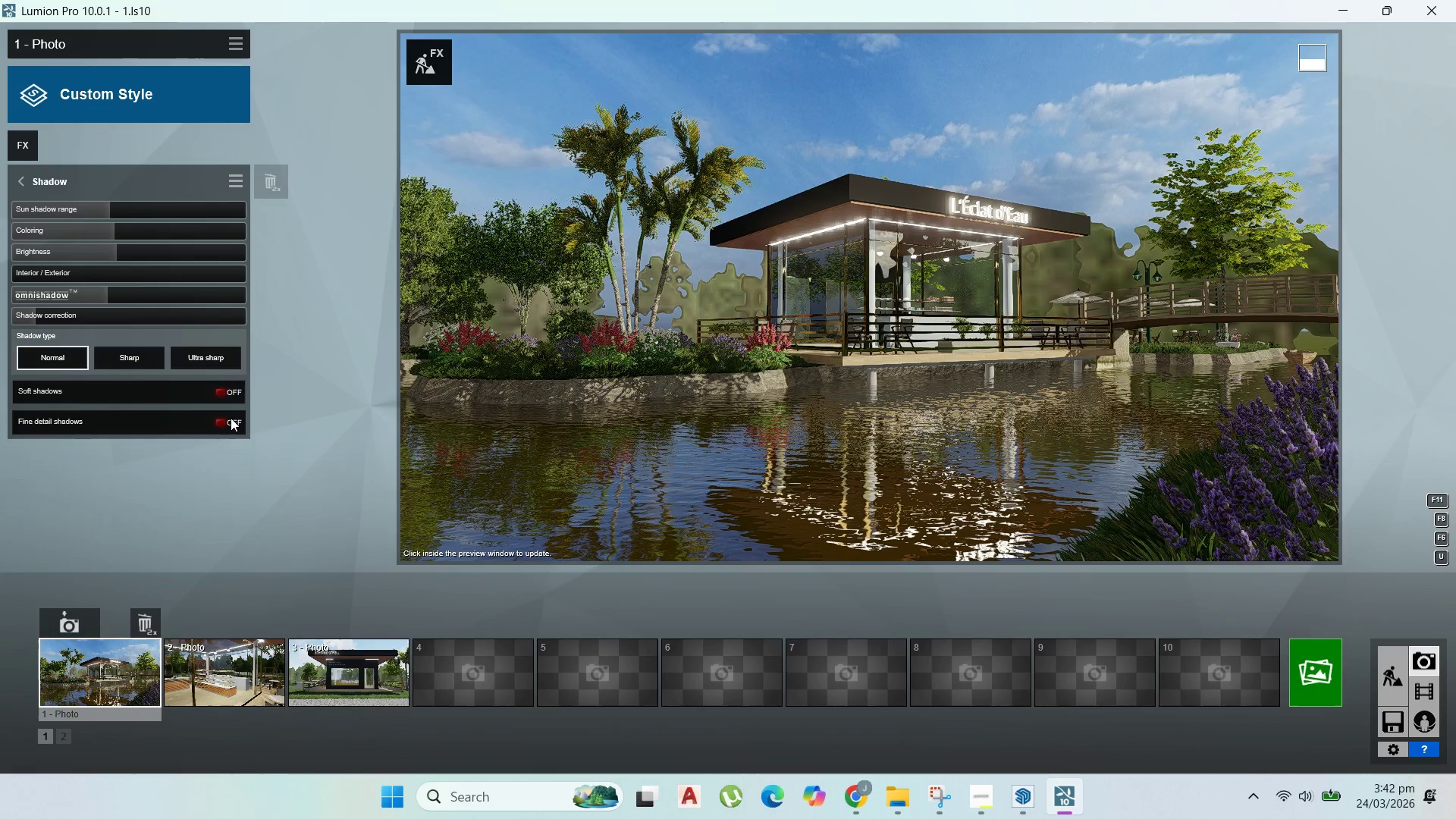 
left_click([231, 419])
 